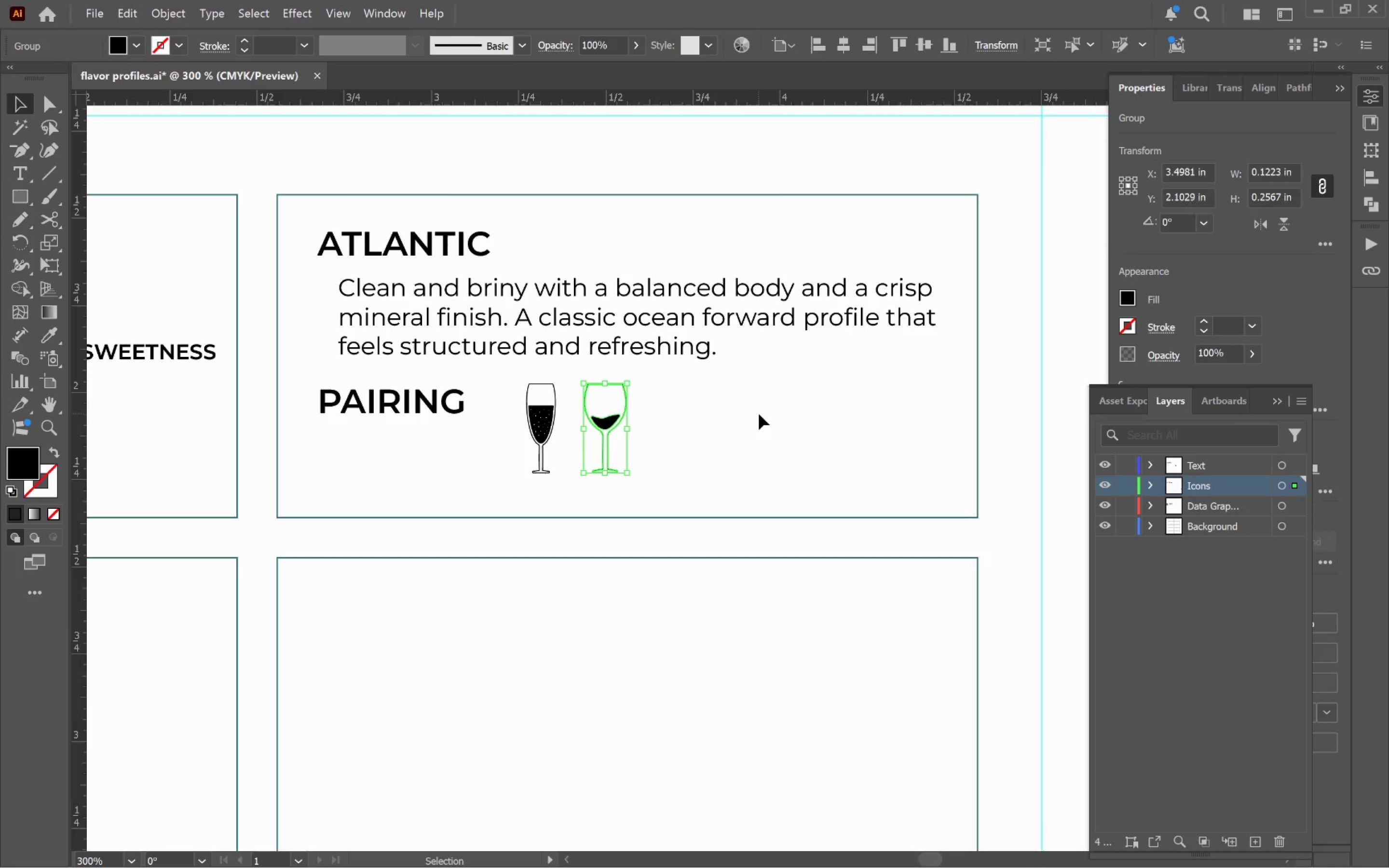 
hold_key(key=ShiftLeft, duration=1.73)
 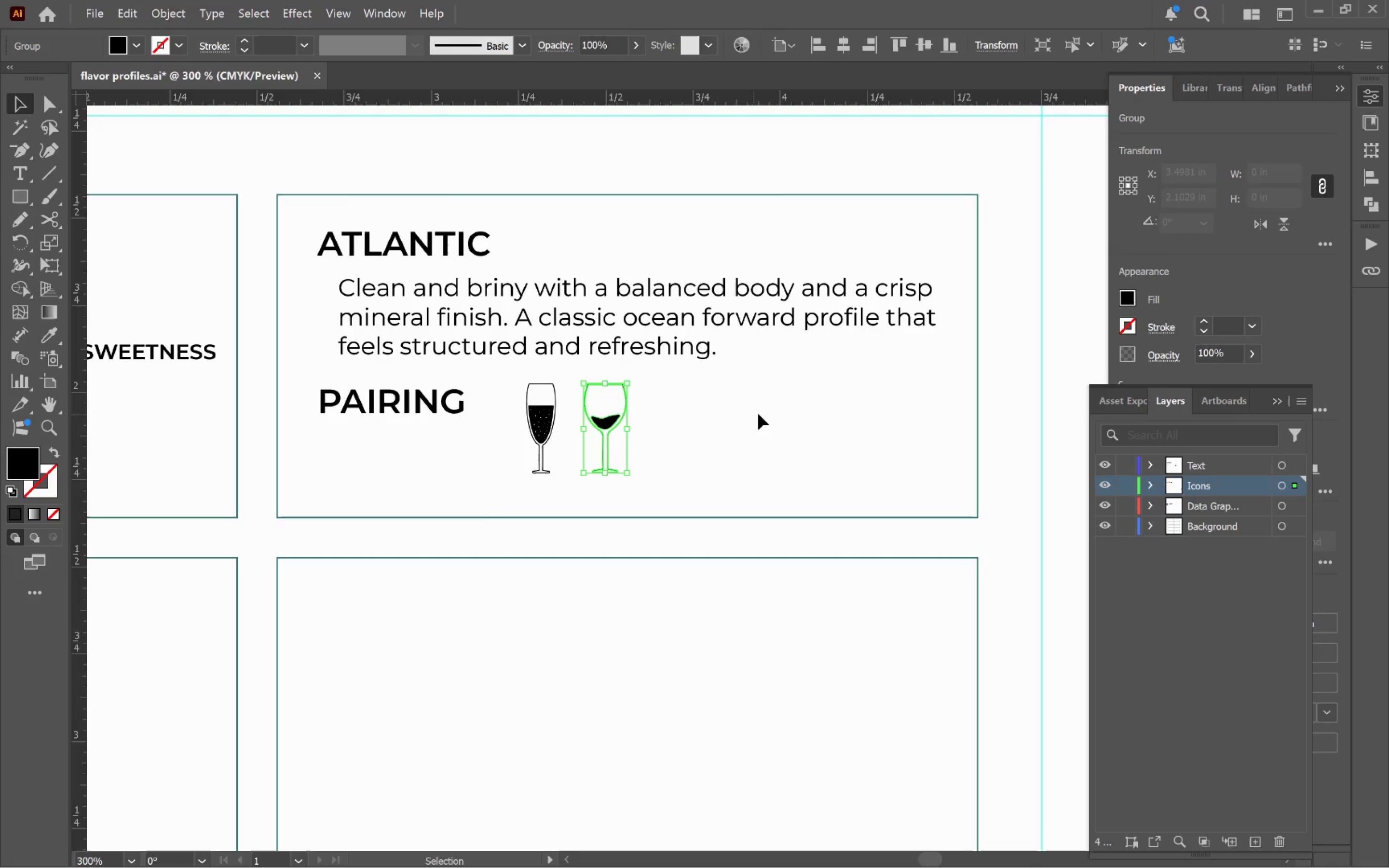 
left_click([759, 414])
 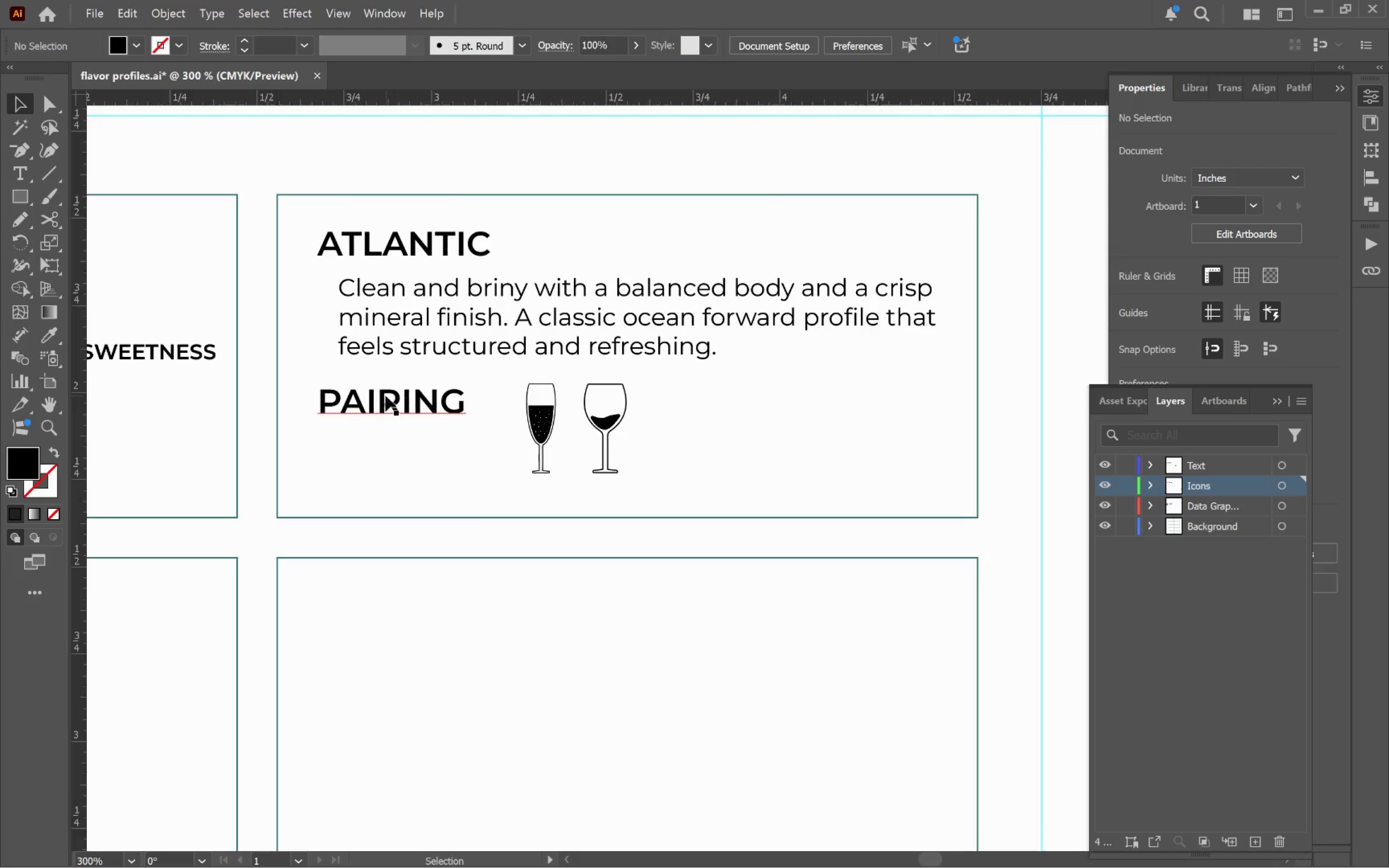 
left_click_drag(start_coordinate=[383, 399], to_coordinate=[383, 417])
 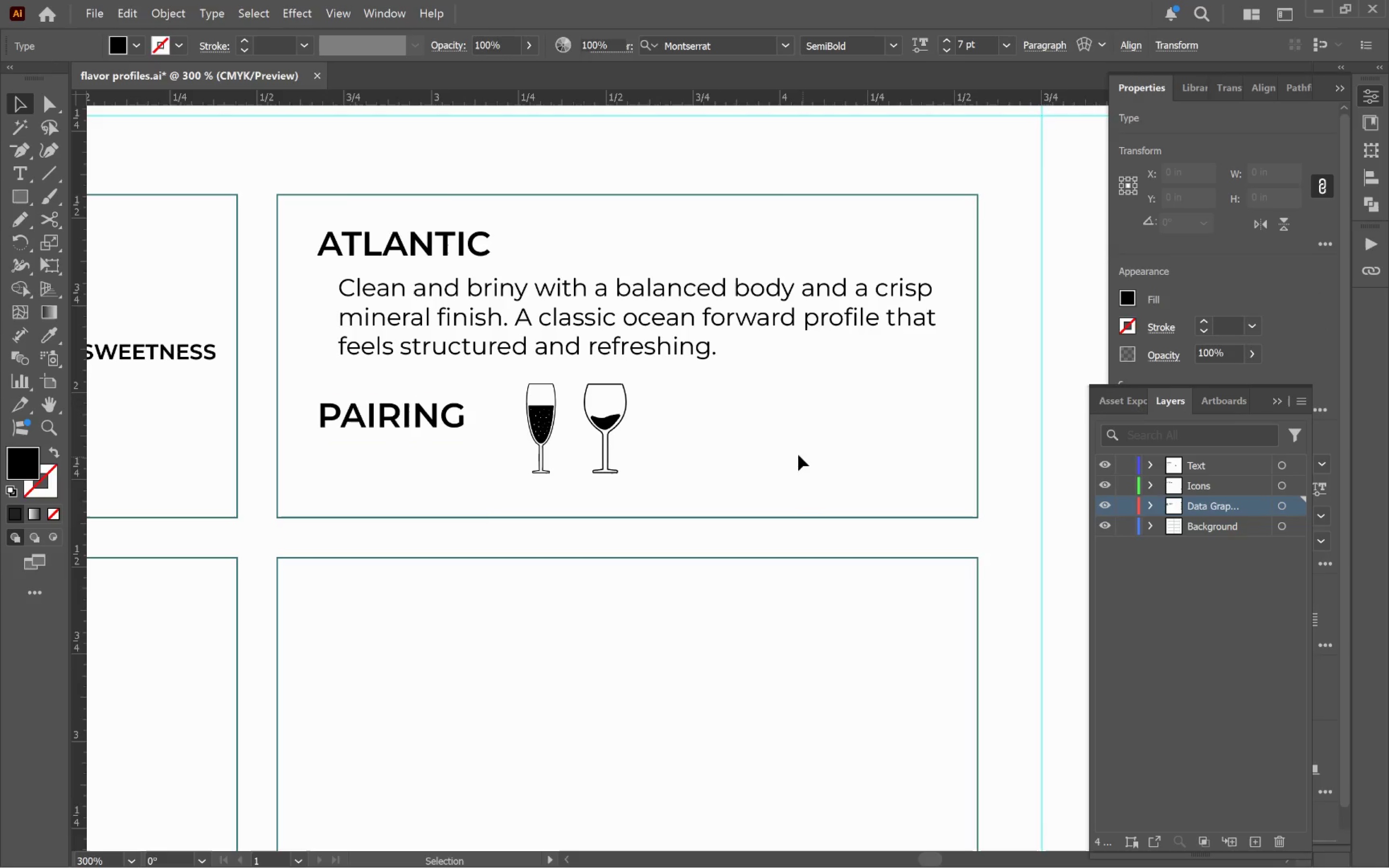 
hold_key(key=ShiftLeft, duration=1.34)
 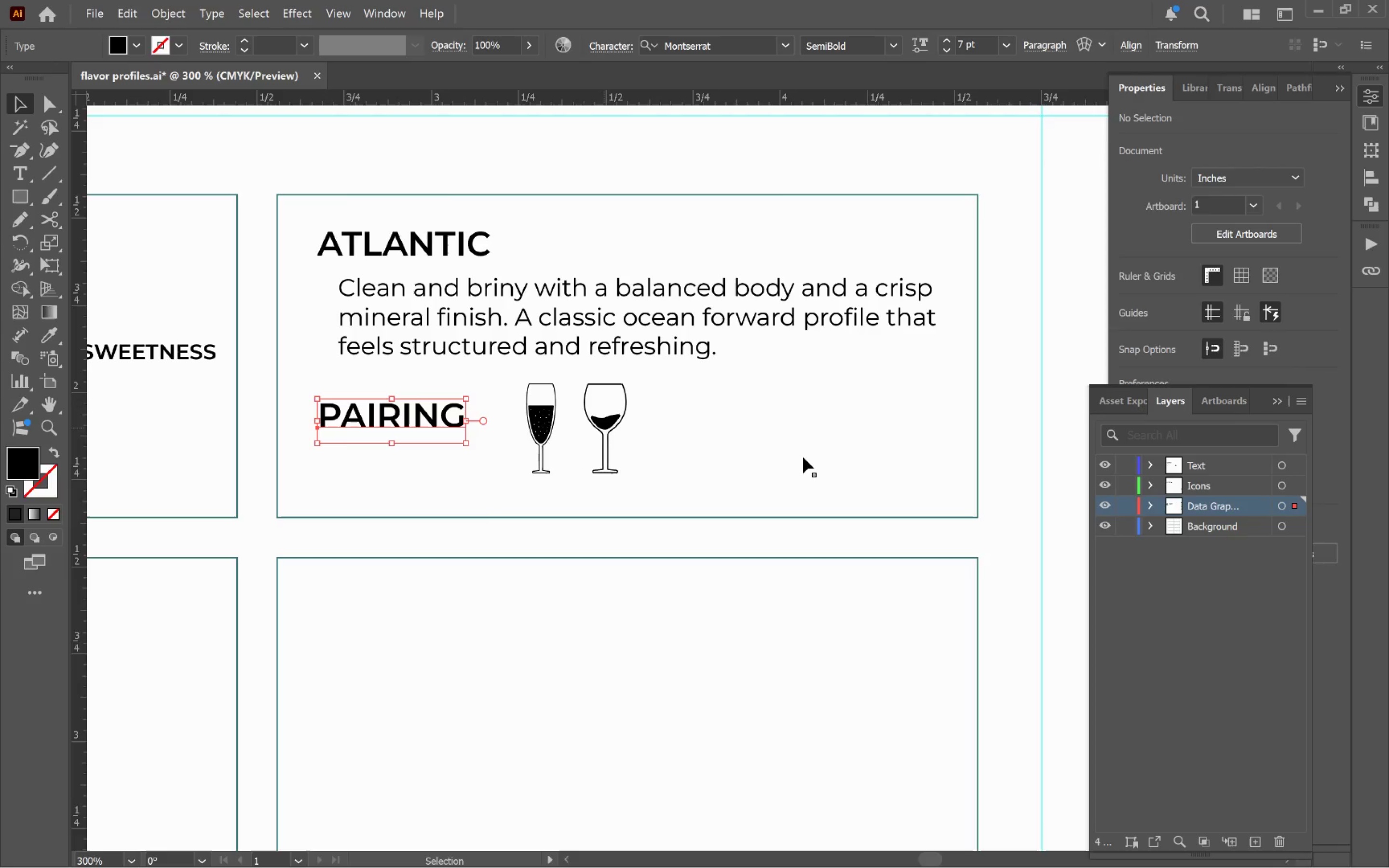 
left_click([803, 457])
 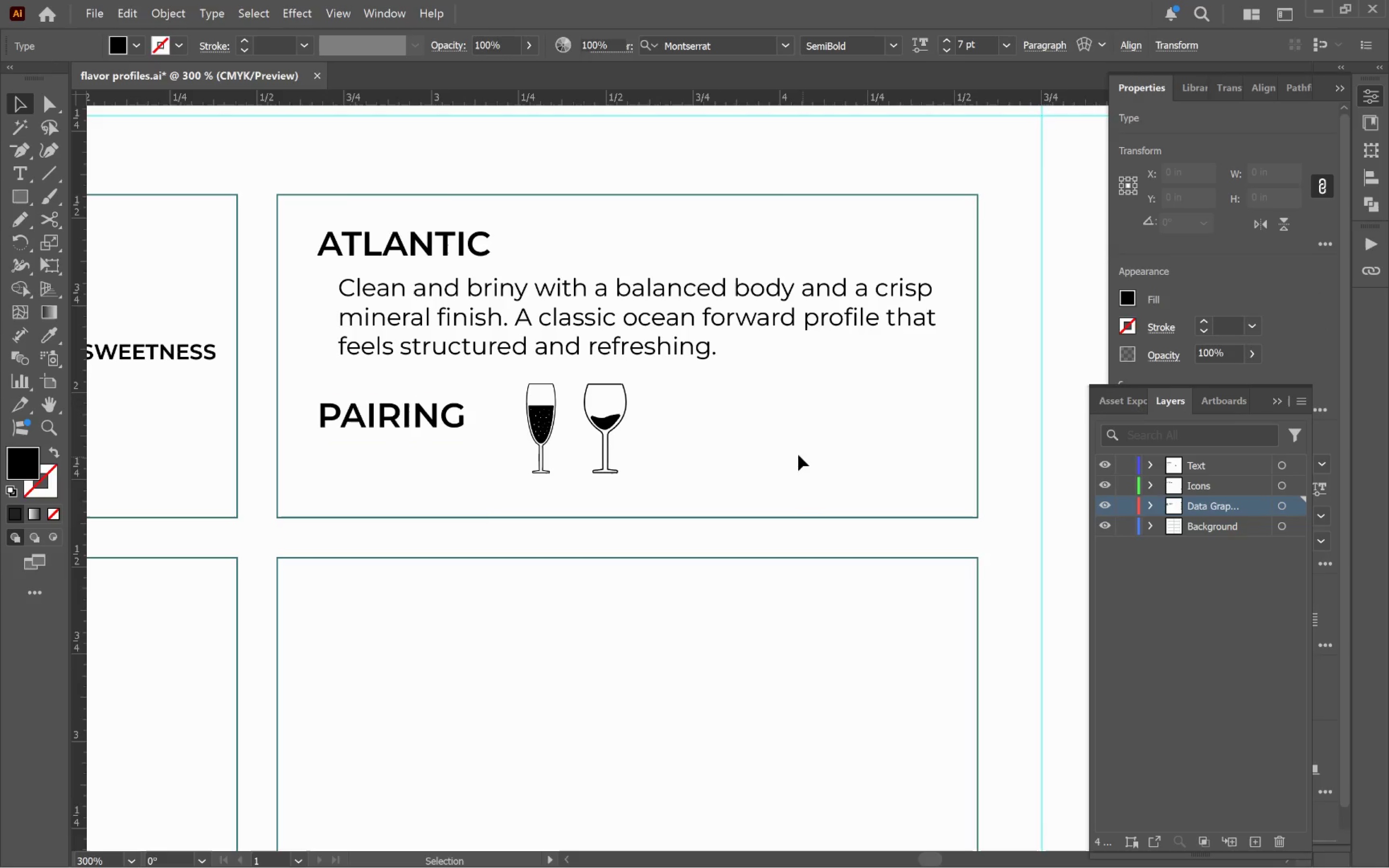 
hold_key(key=AltLeft, duration=0.63)
 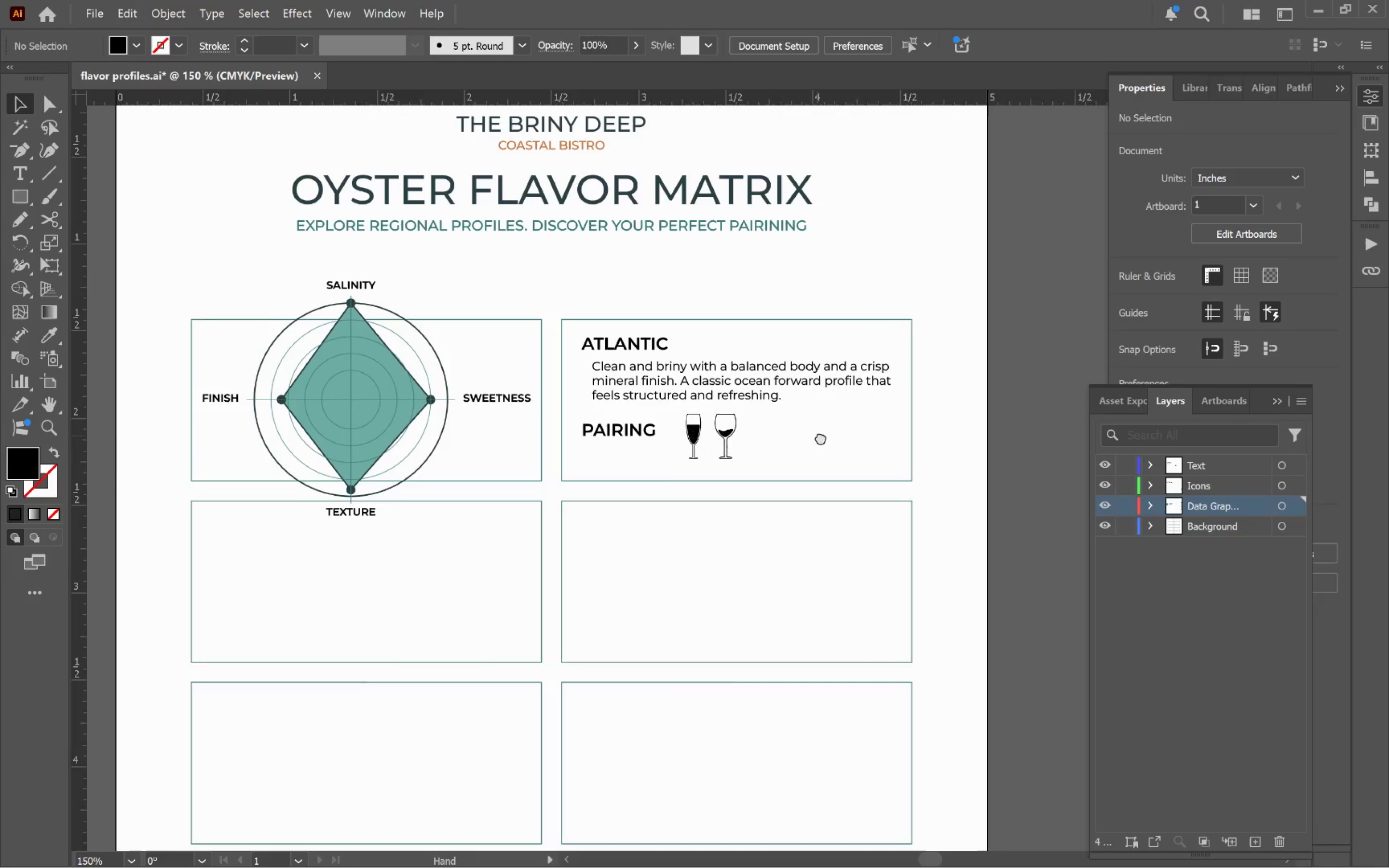 
hold_key(key=Space, duration=0.57)
 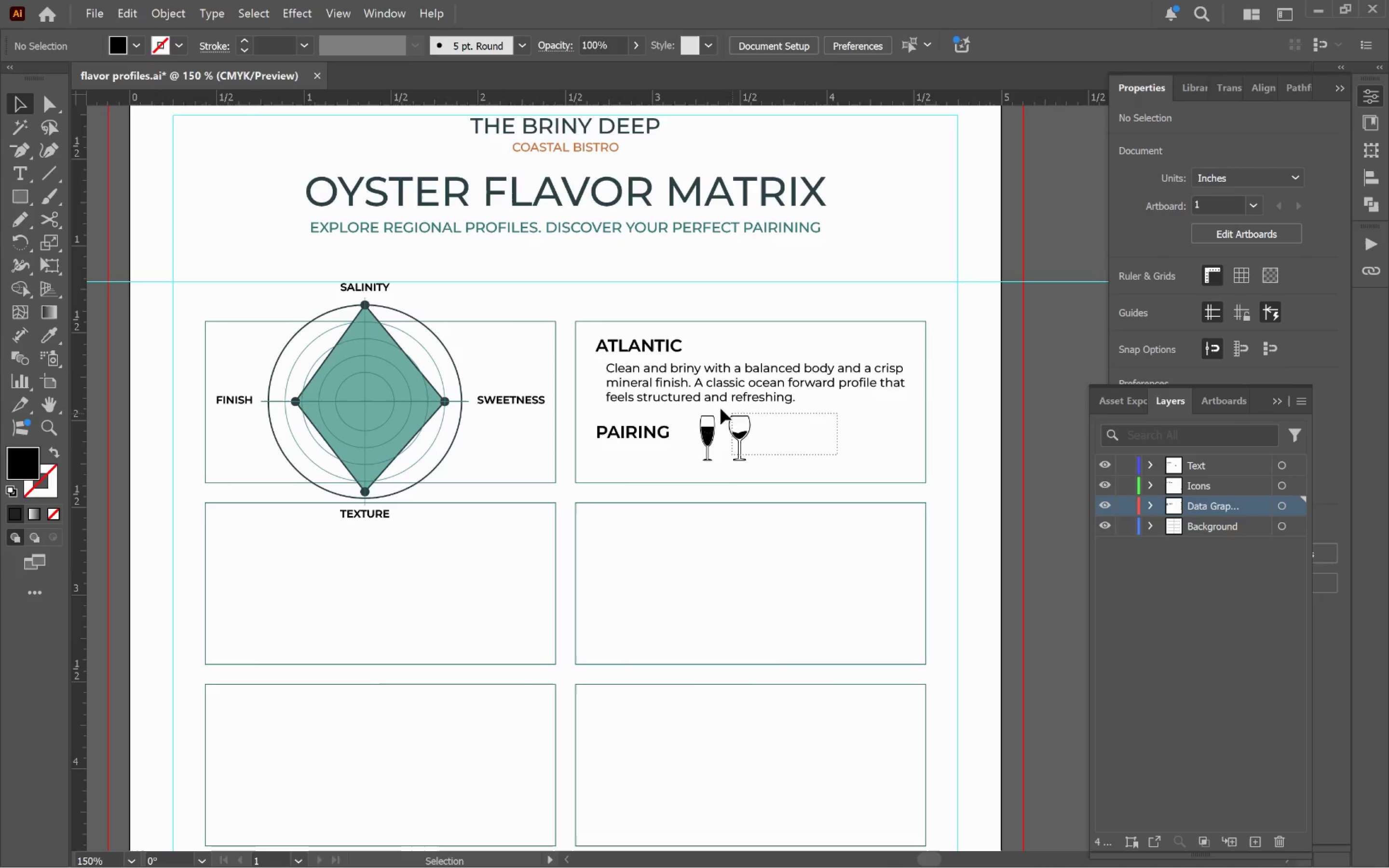 
left_click_drag(start_coordinate=[776, 435], to_coordinate=[832, 438])
 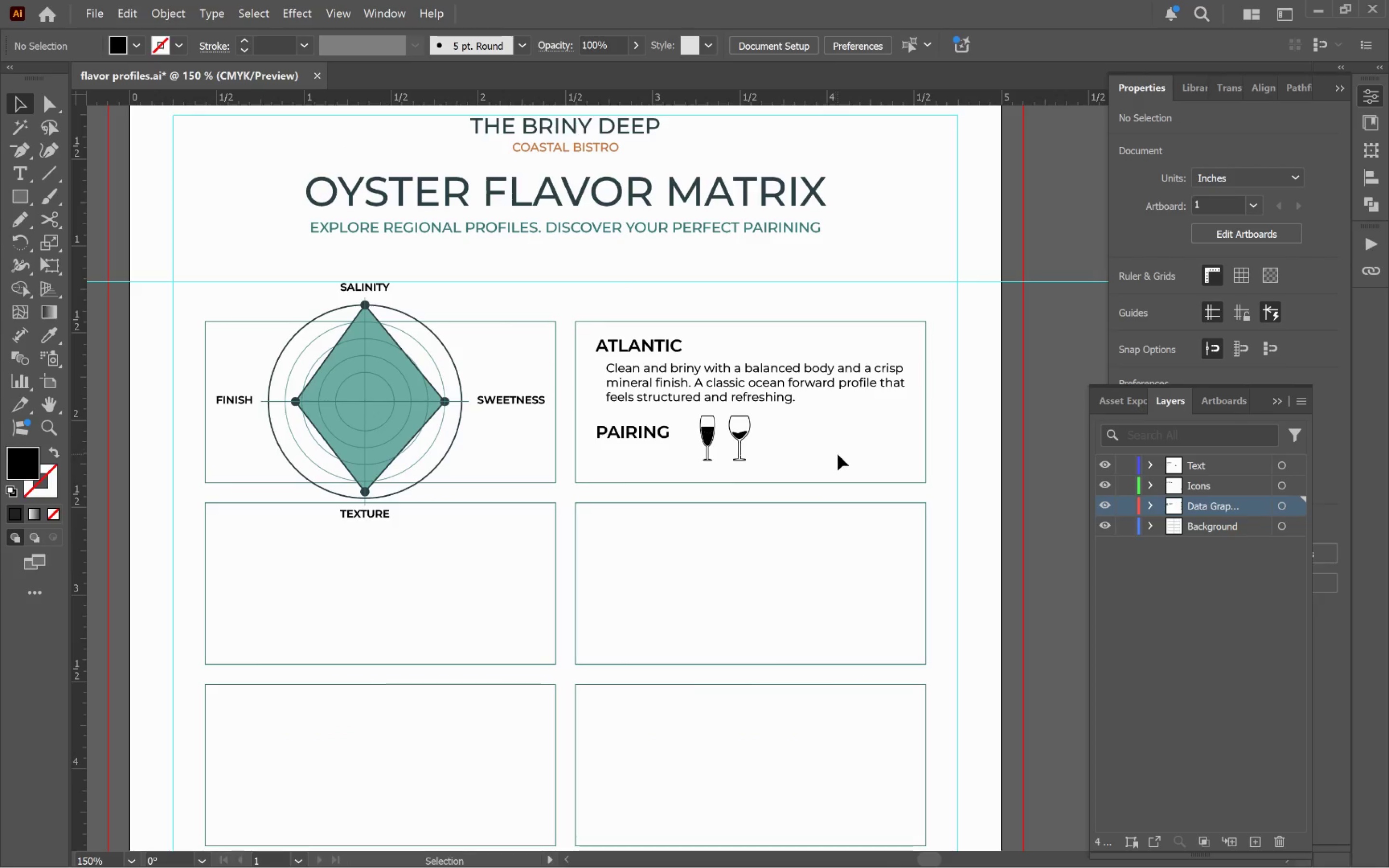 
scroll: coordinate [763, 444], scroll_direction: down, amount: 2.0
 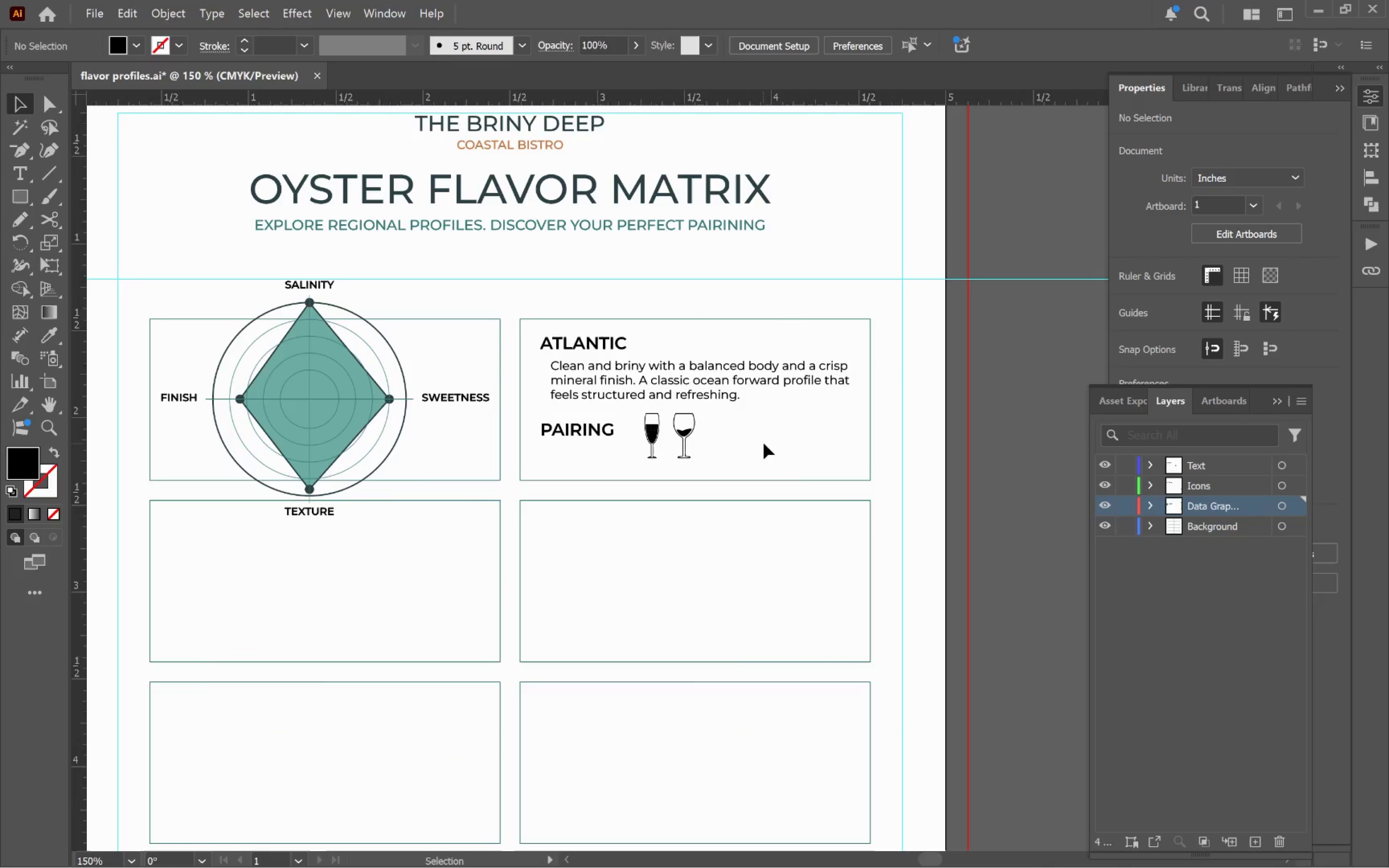 
left_click_drag(start_coordinate=[838, 455], to_coordinate=[611, 341])
 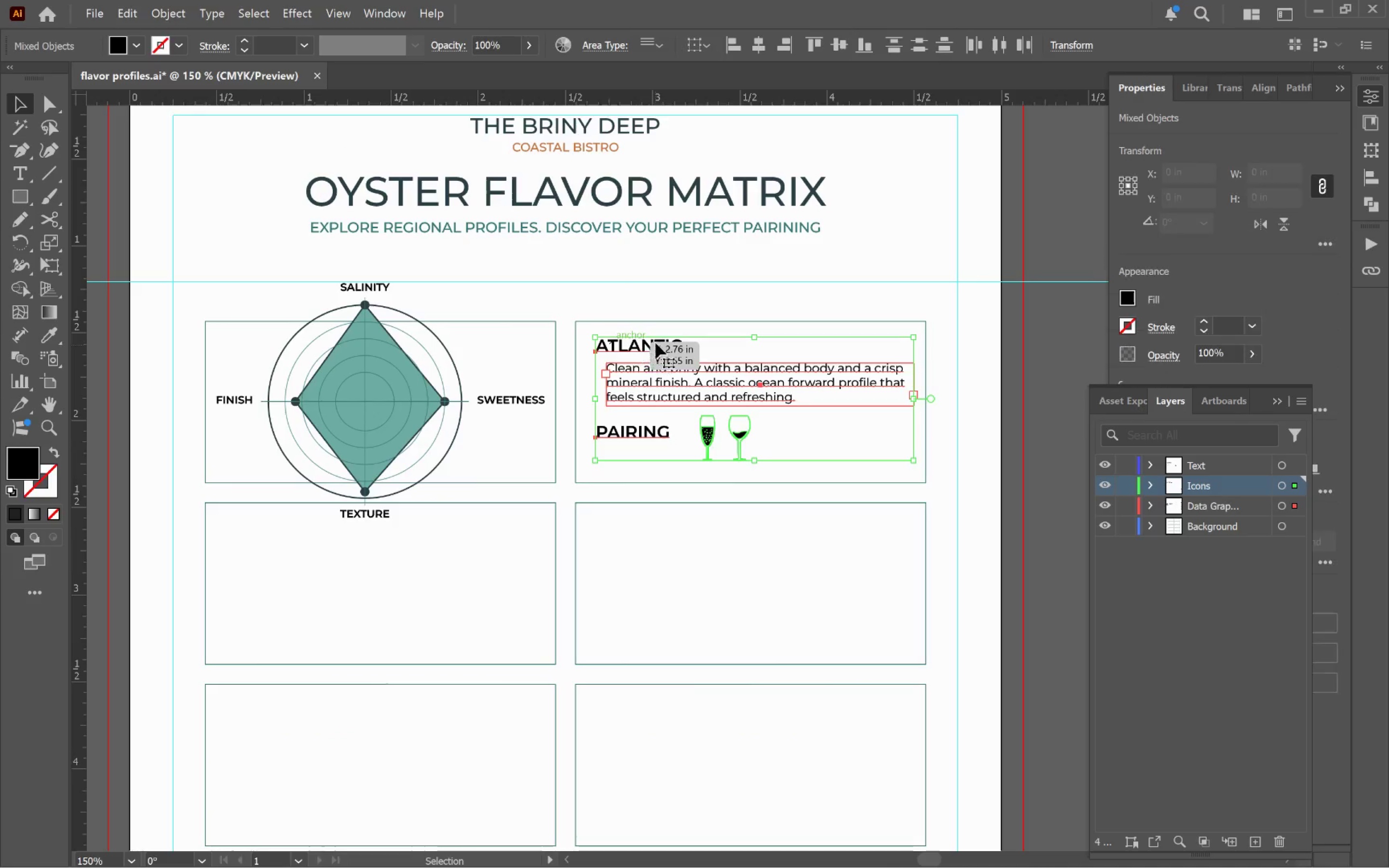 
hold_key(key=AltLeft, duration=2.83)
left_click_drag(start_coordinate=[656, 342], to_coordinate=[668, 529])
 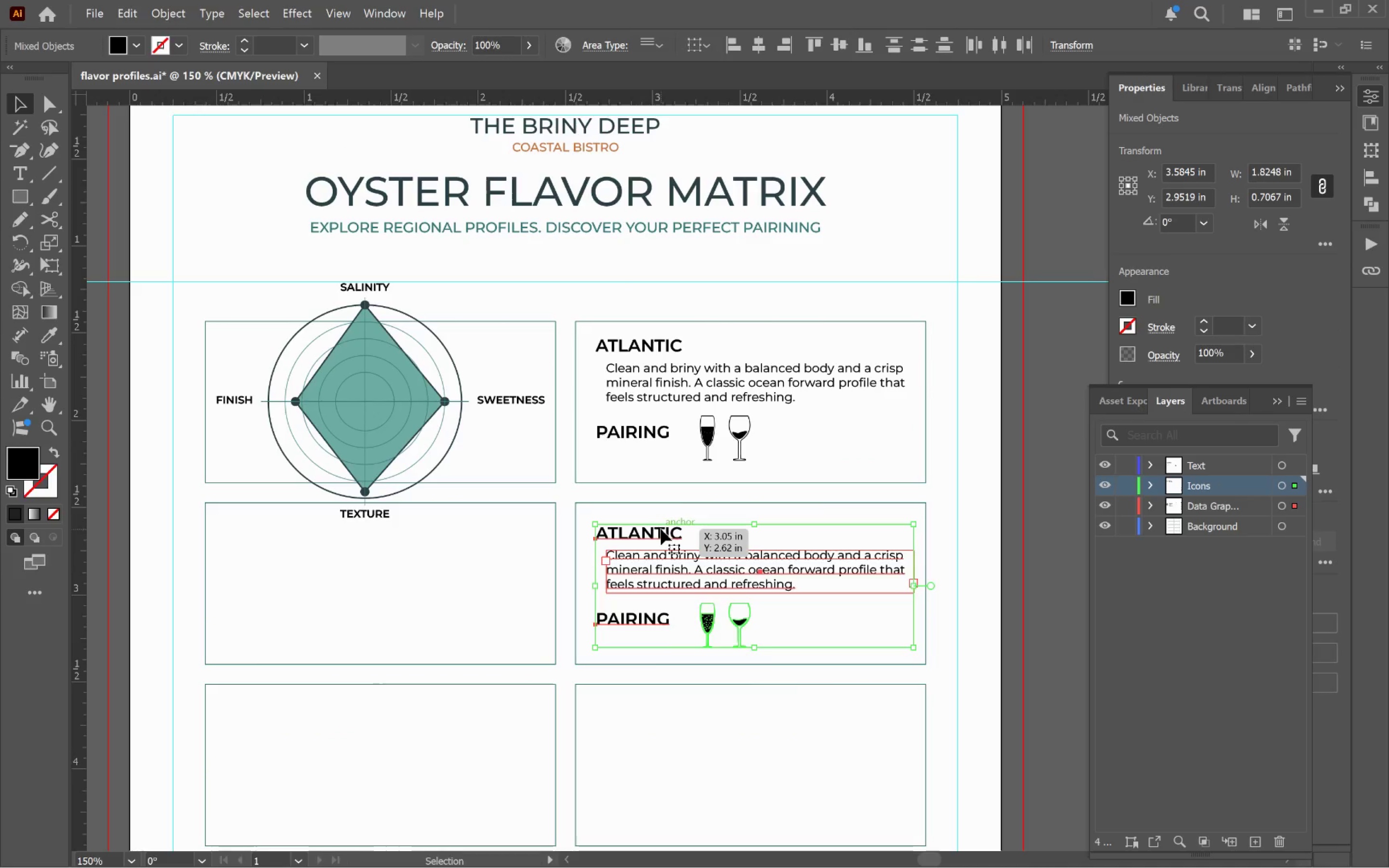 
hold_key(key=ShiftLeft, duration=2.43)
 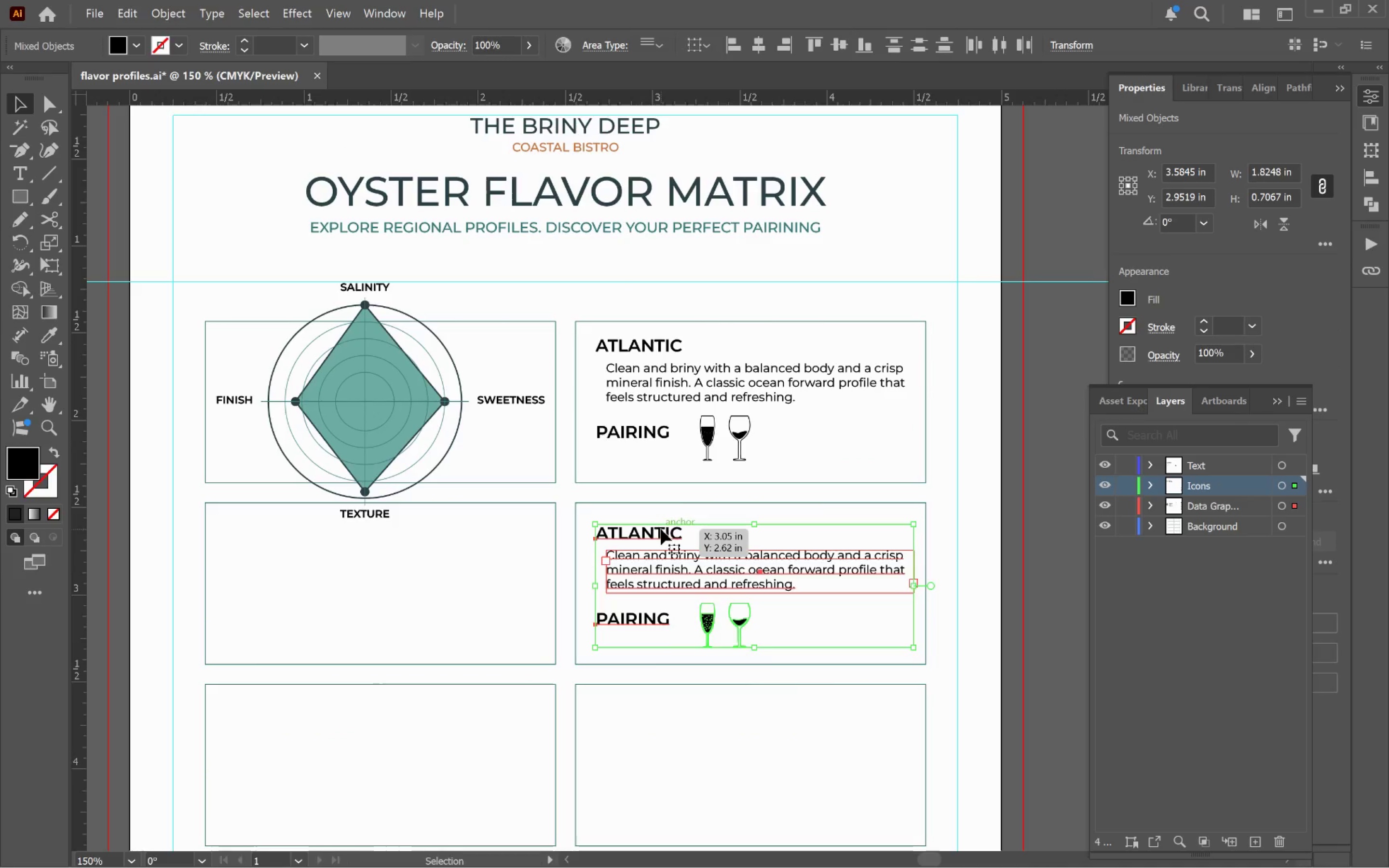 
left_click_drag(start_coordinate=[661, 529], to_coordinate=[293, 541])
 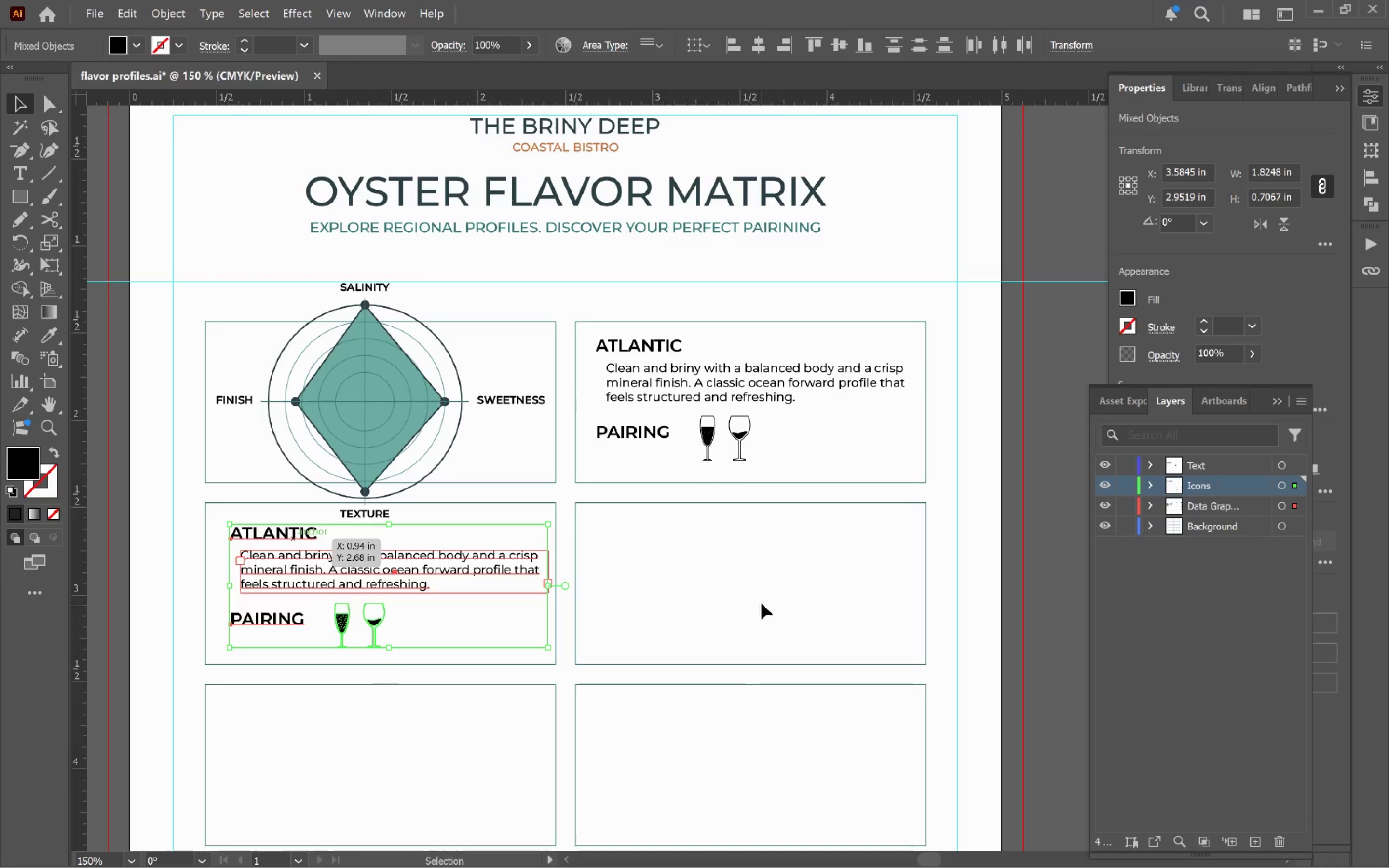 
hold_key(key=ShiftLeft, duration=2.21)
 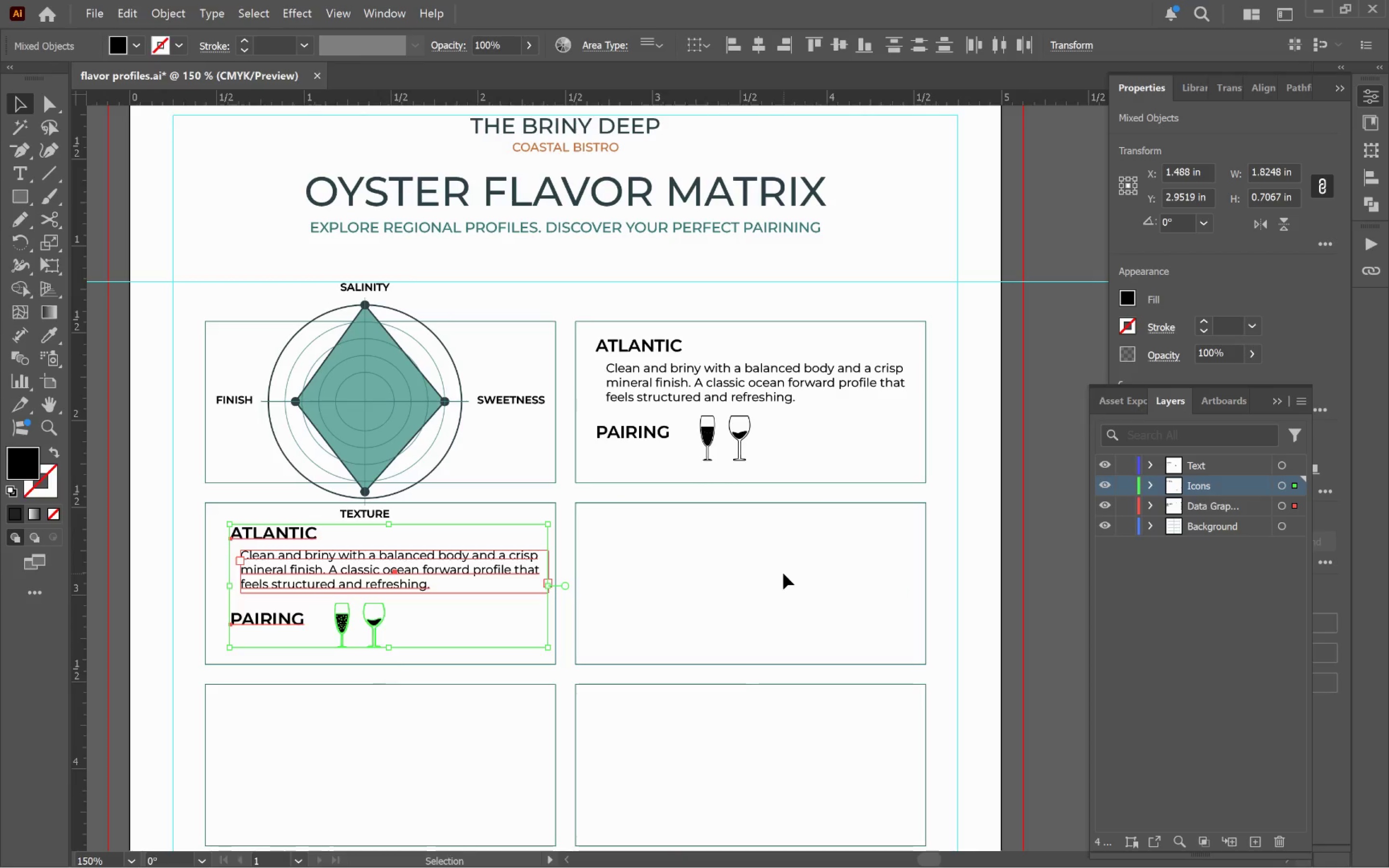 
hold_key(key=Space, duration=1.02)
 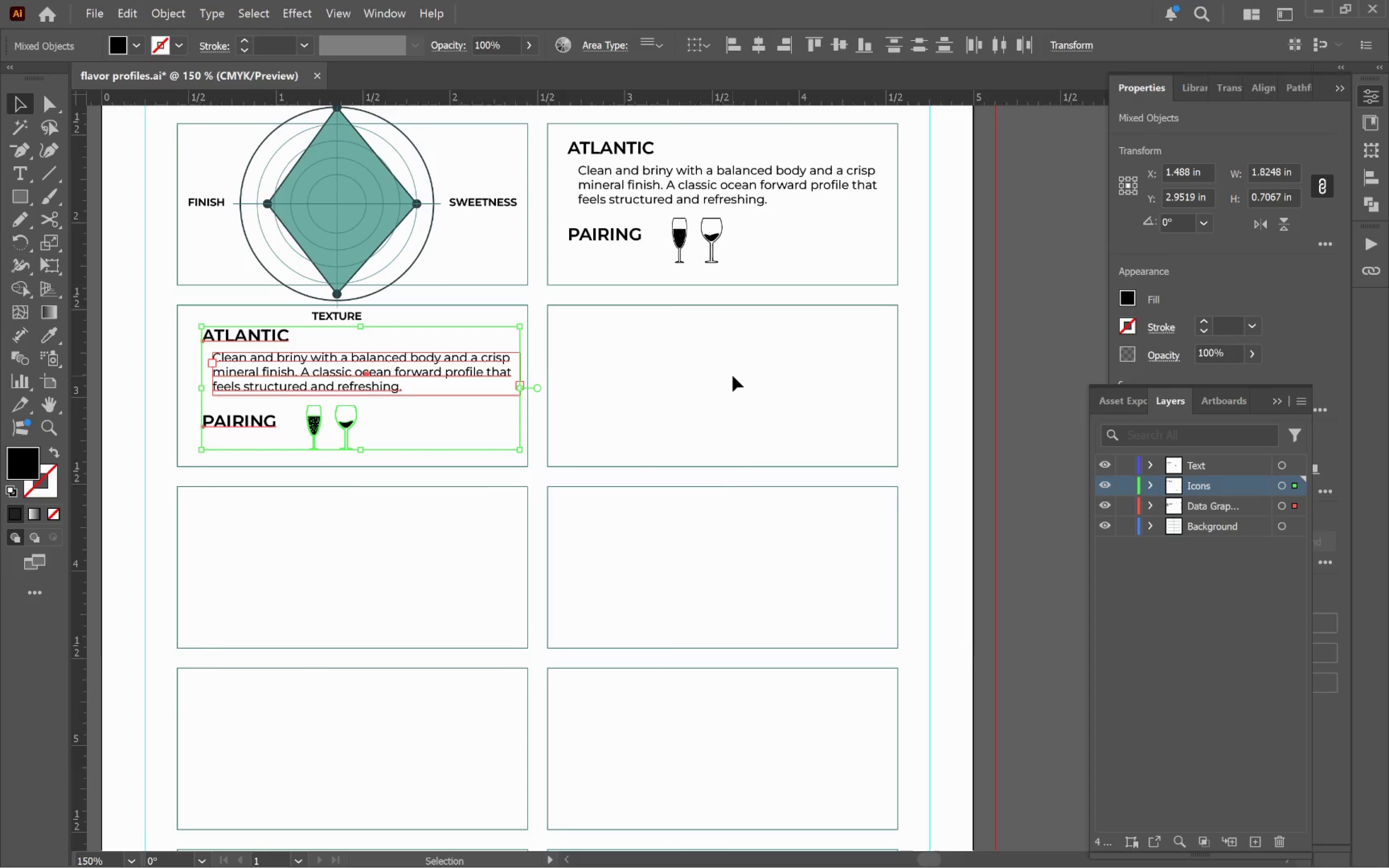 
left_click_drag(start_coordinate=[754, 580], to_coordinate=[726, 381])
 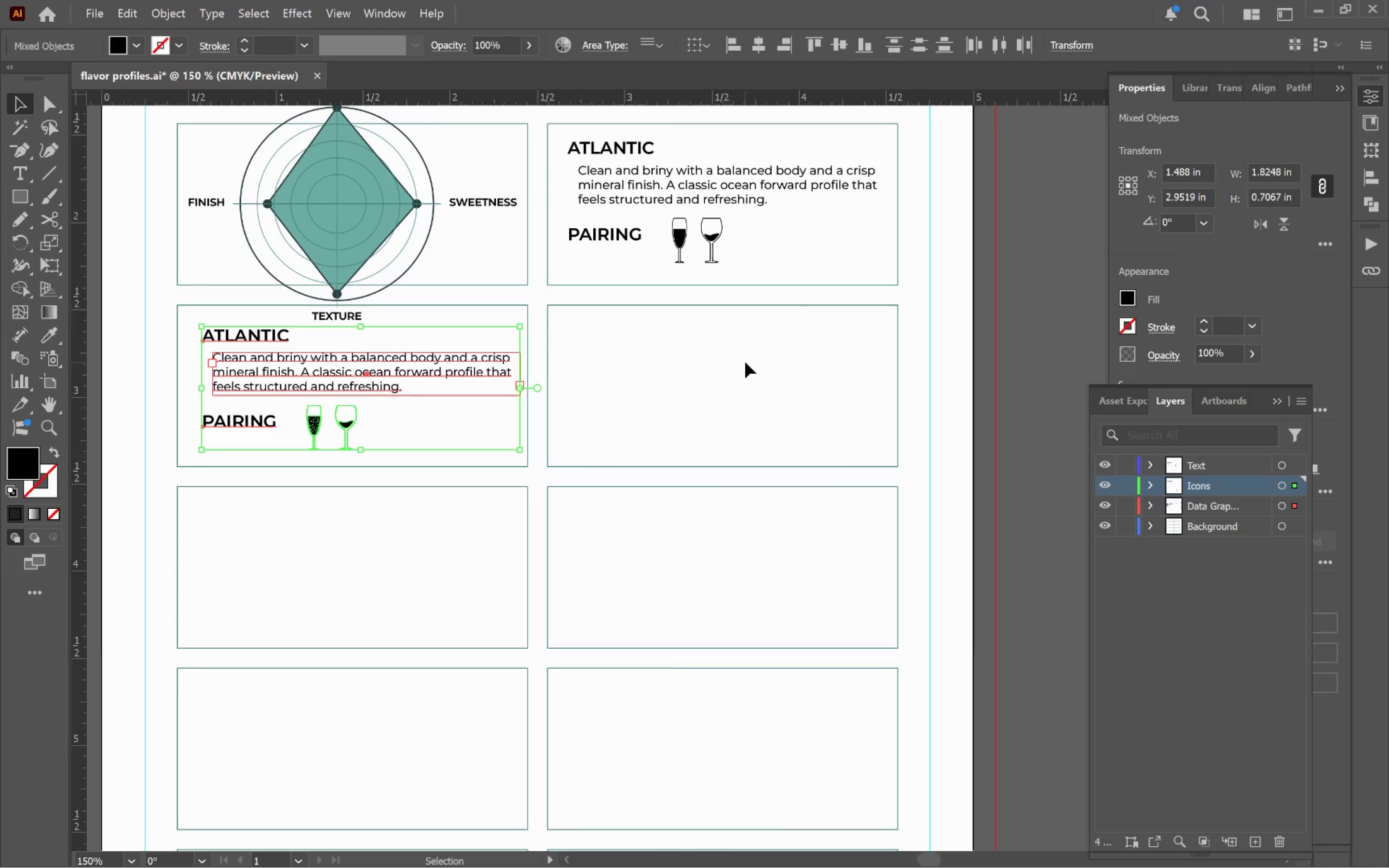 
wait(14.48)
 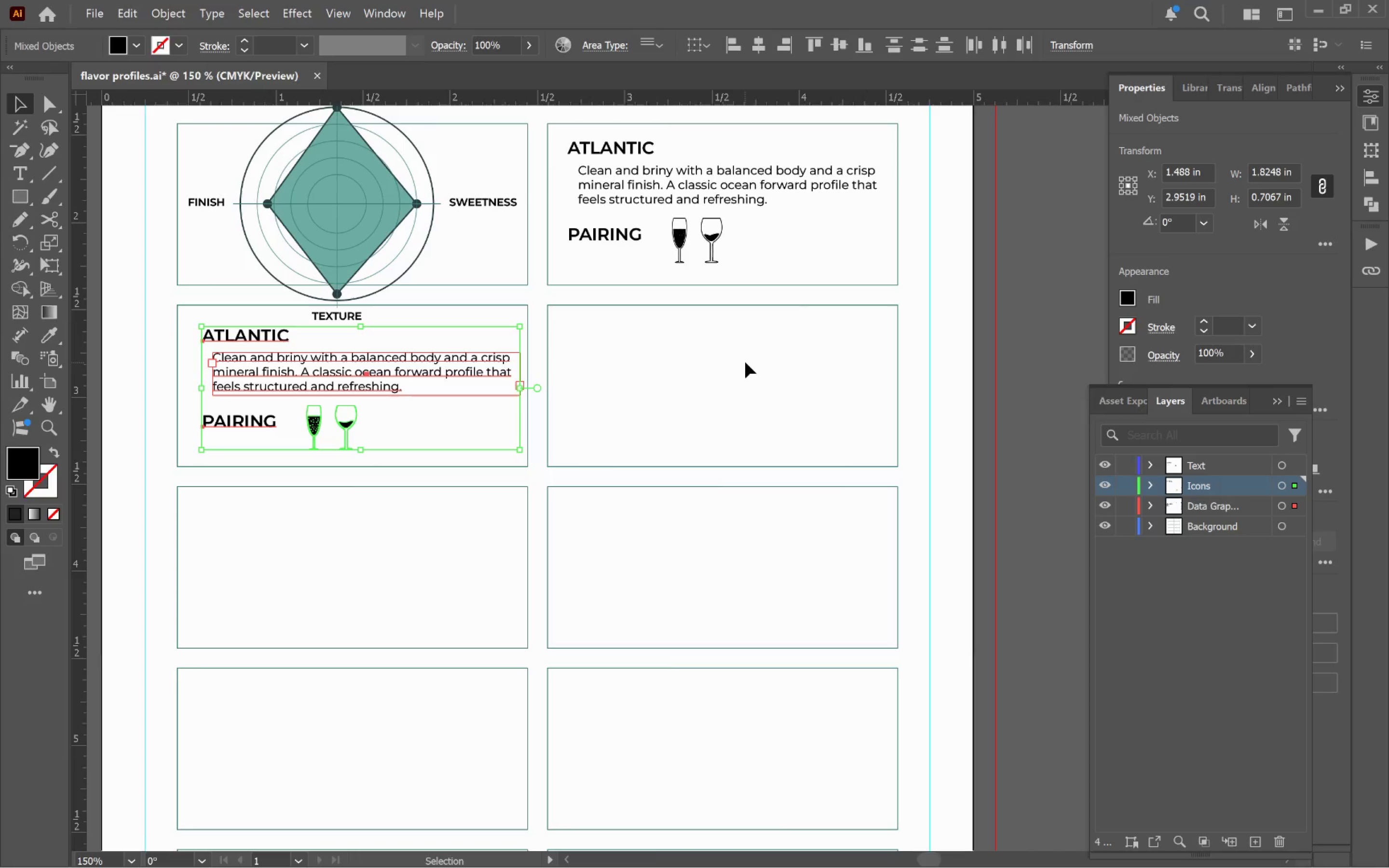 
left_click([745, 362])
 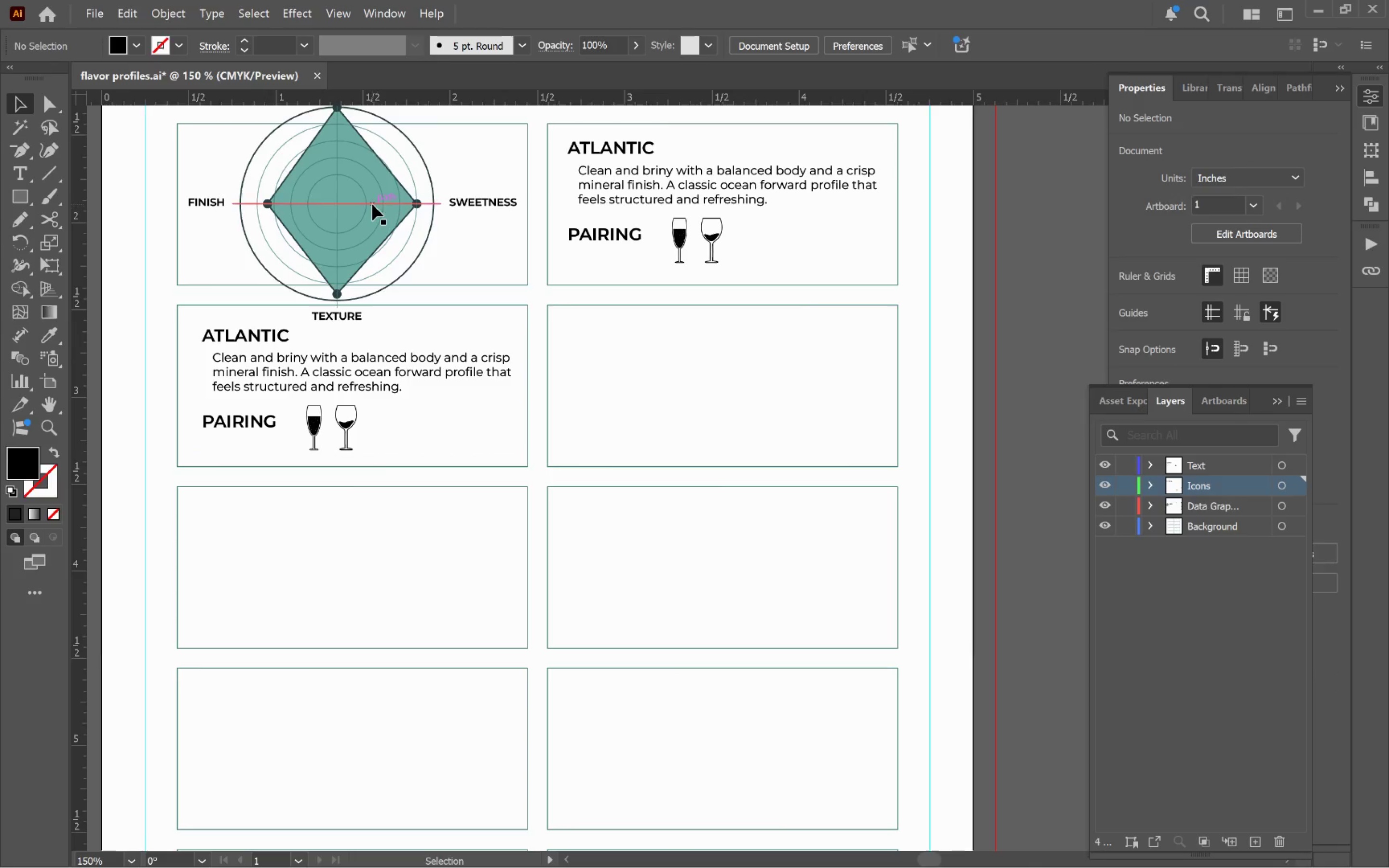 
hold_key(key=AltLeft, duration=1.81)
left_click_drag(start_coordinate=[371, 208], to_coordinate=[749, 366])
 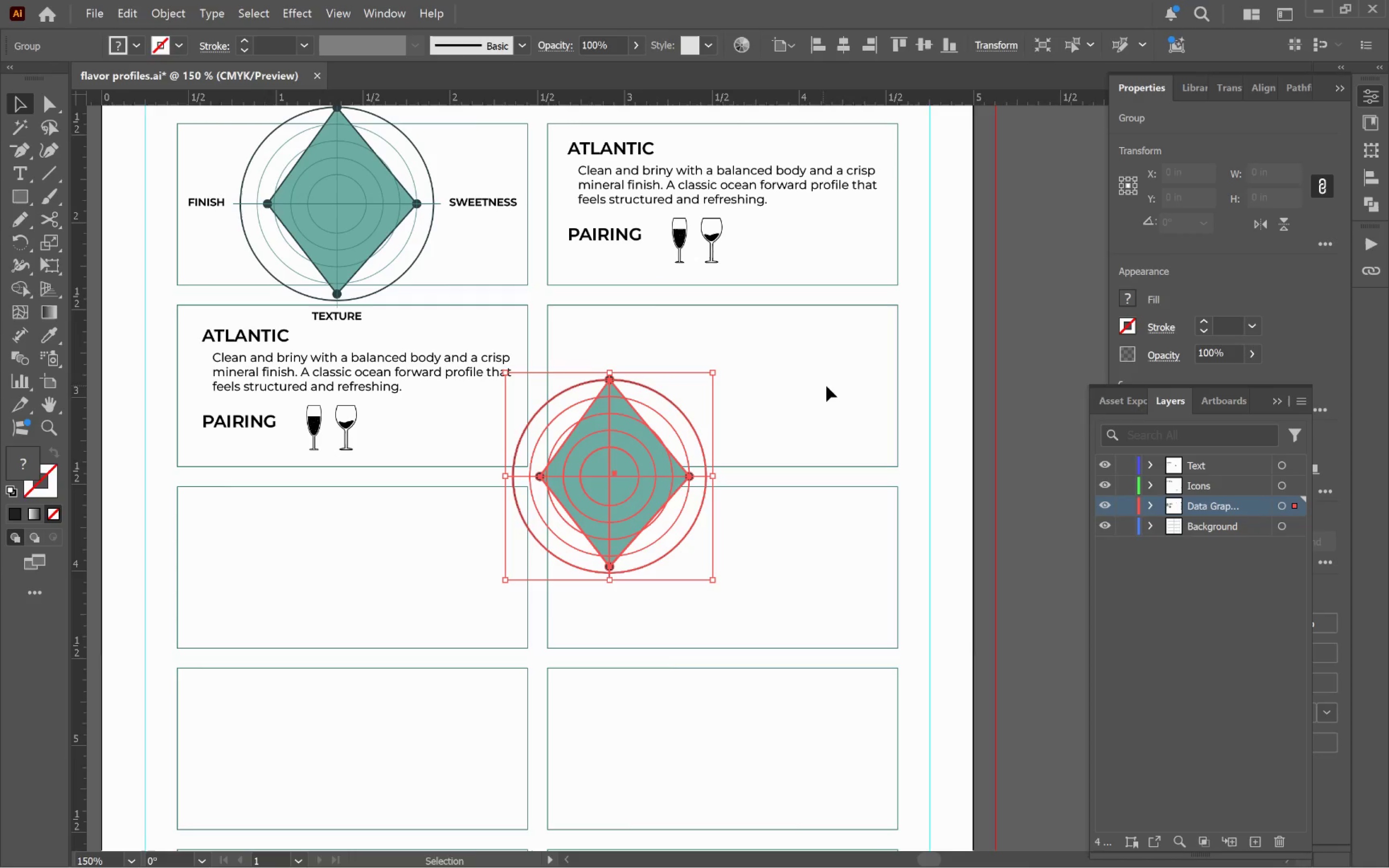 
hold_key(key=ShiftLeft, duration=1.11)
 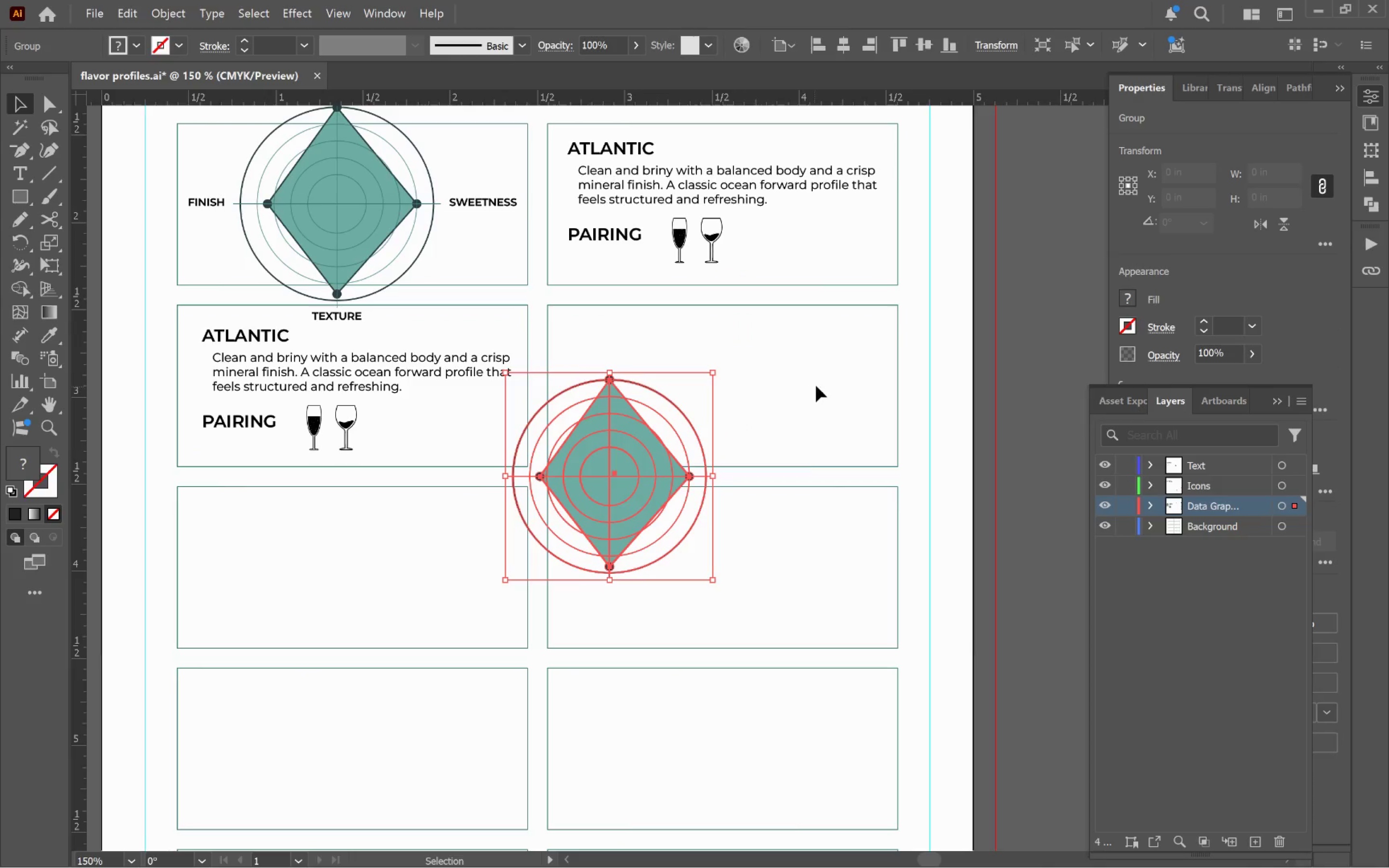 
hold_key(key=ShiftLeft, duration=1.54)
left_click([899, 380])
 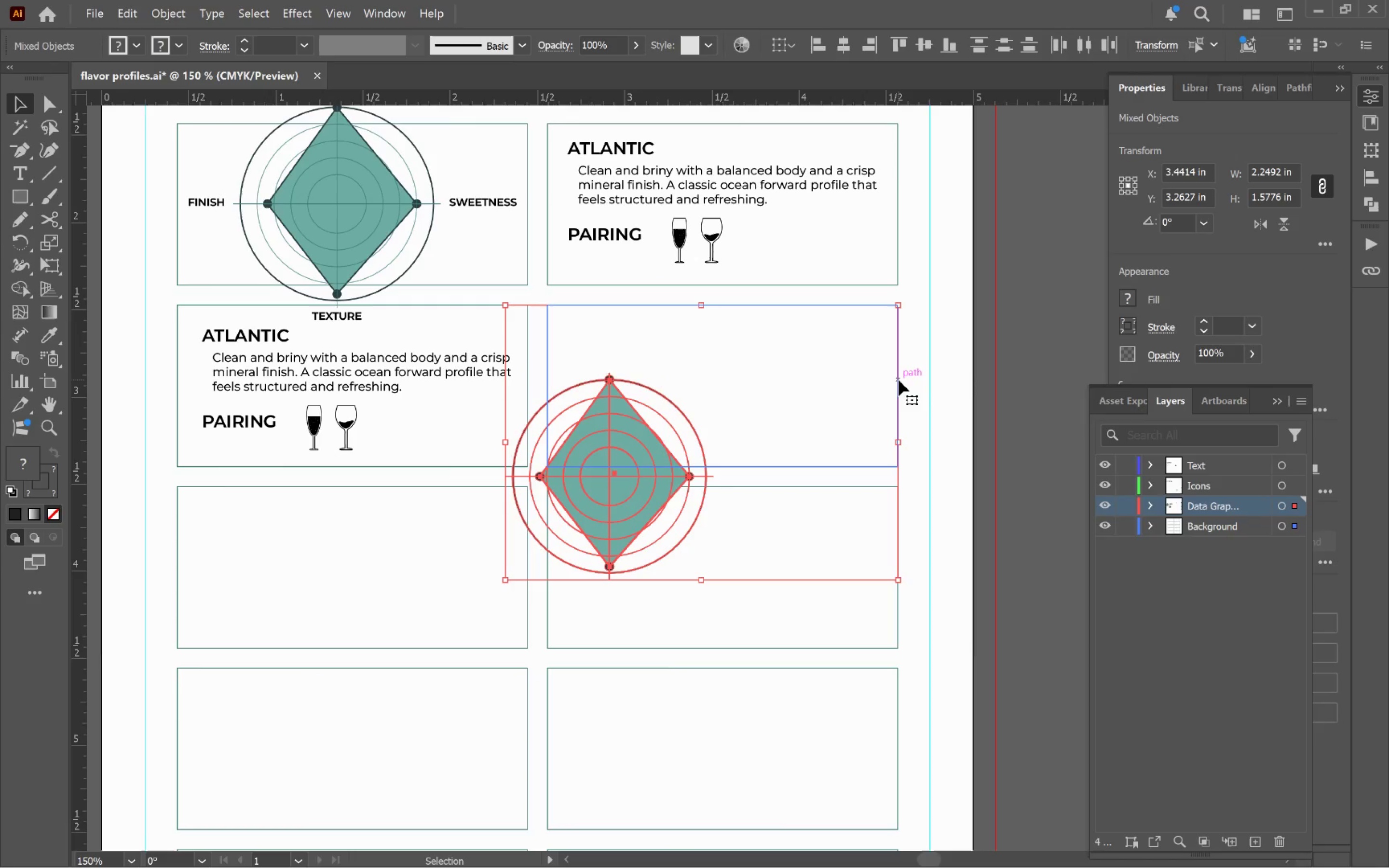 
left_click([899, 380])
 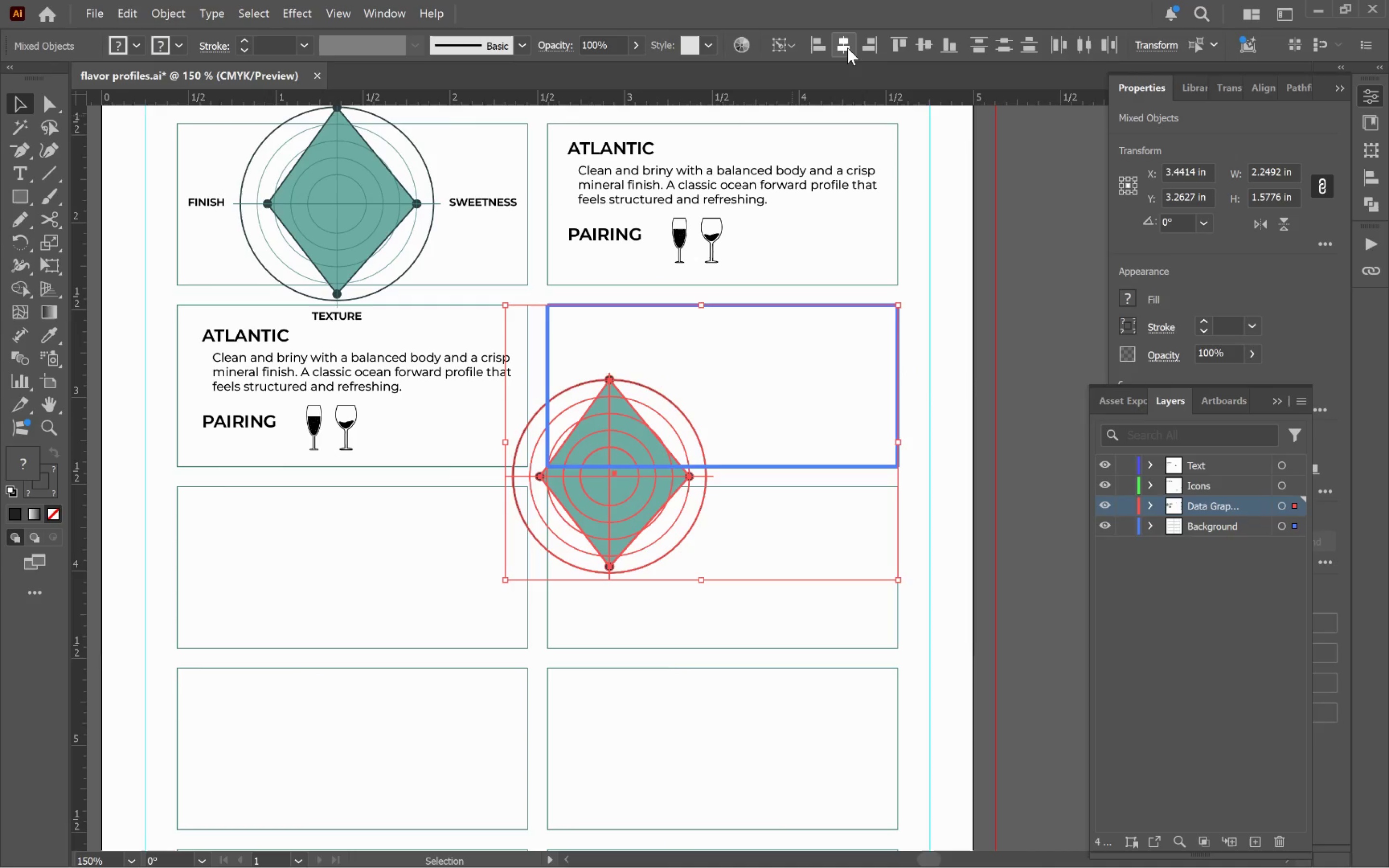 
left_click([847, 48])
 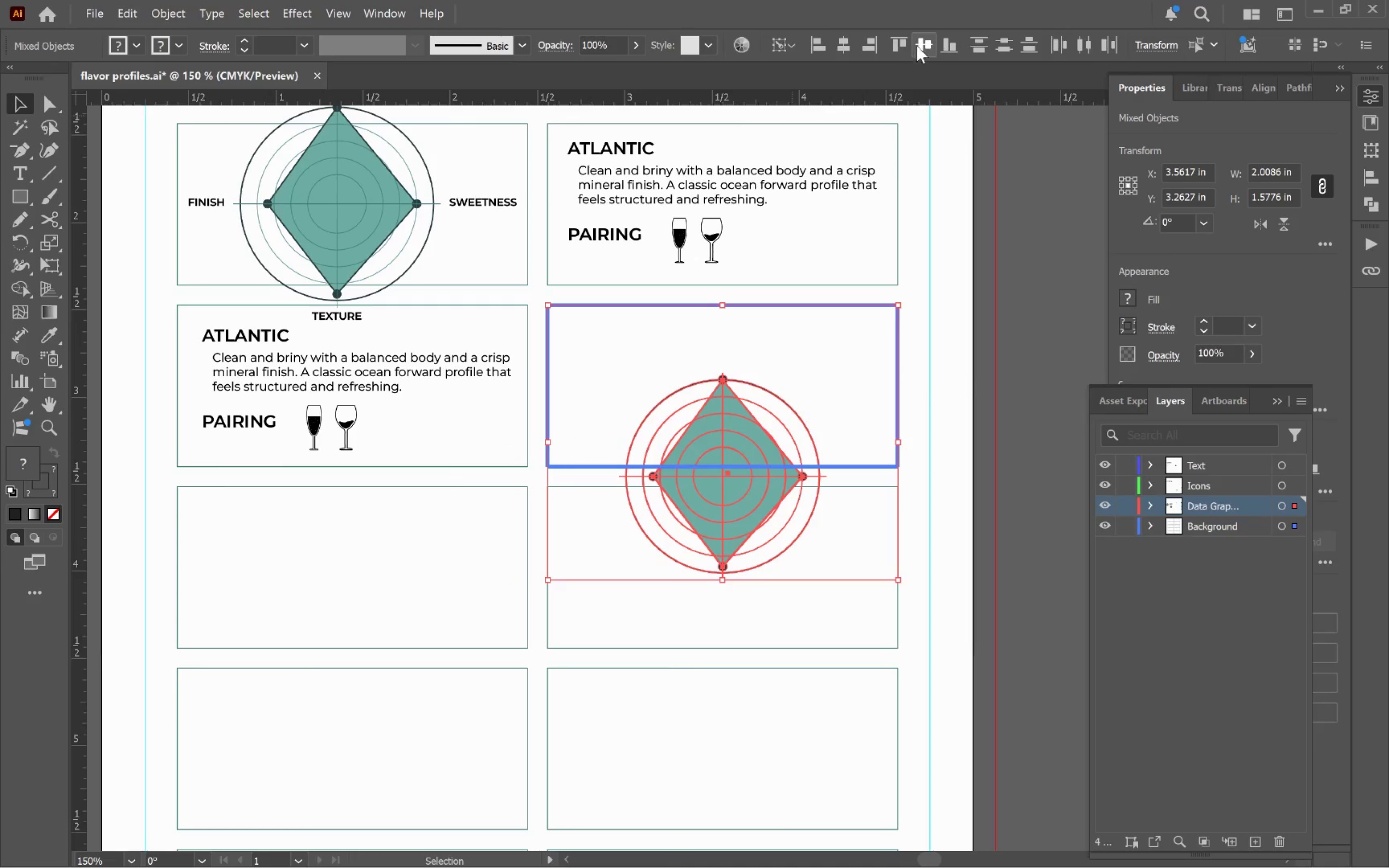 
left_click([927, 46])
 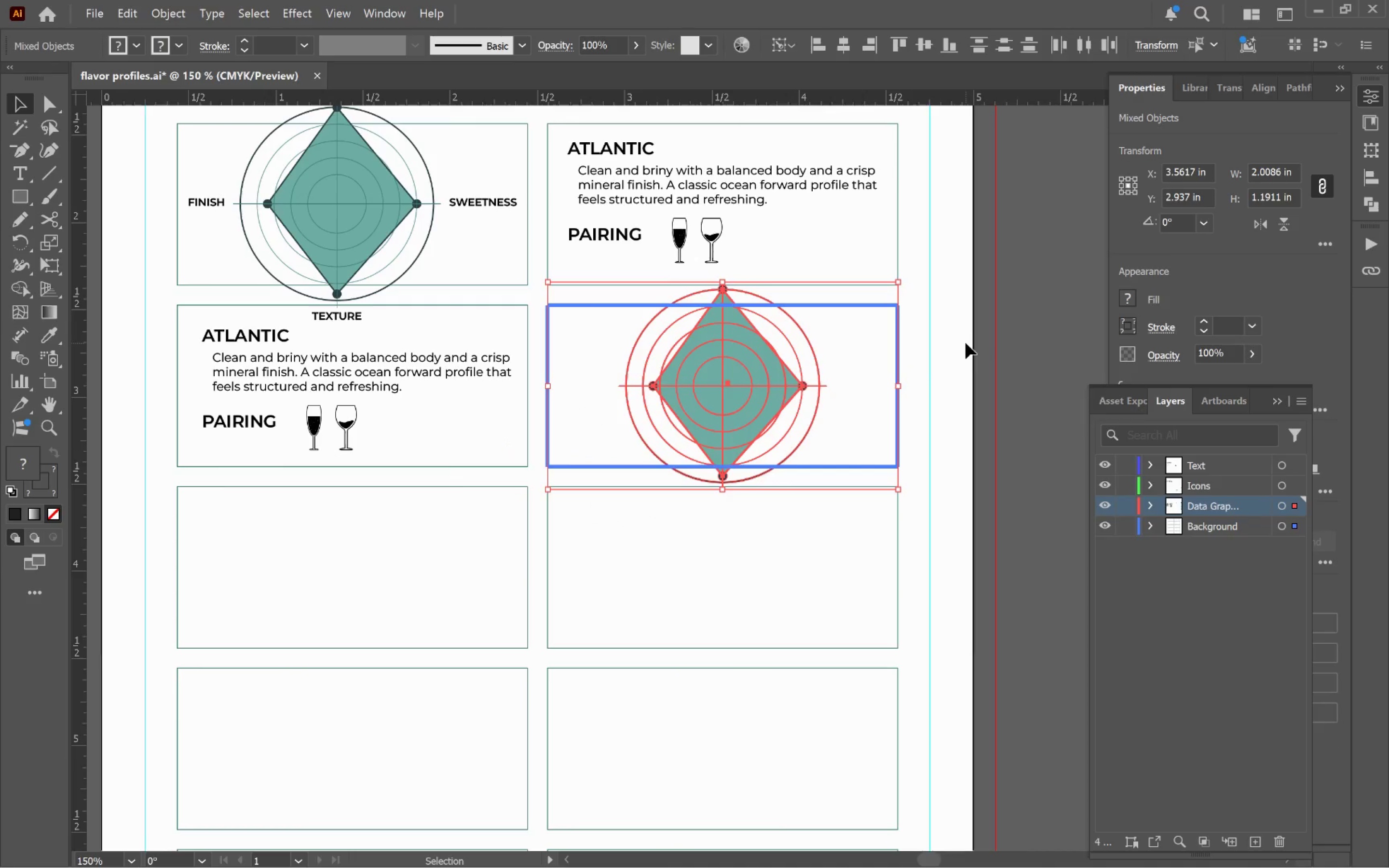 
key(Control+Z)
 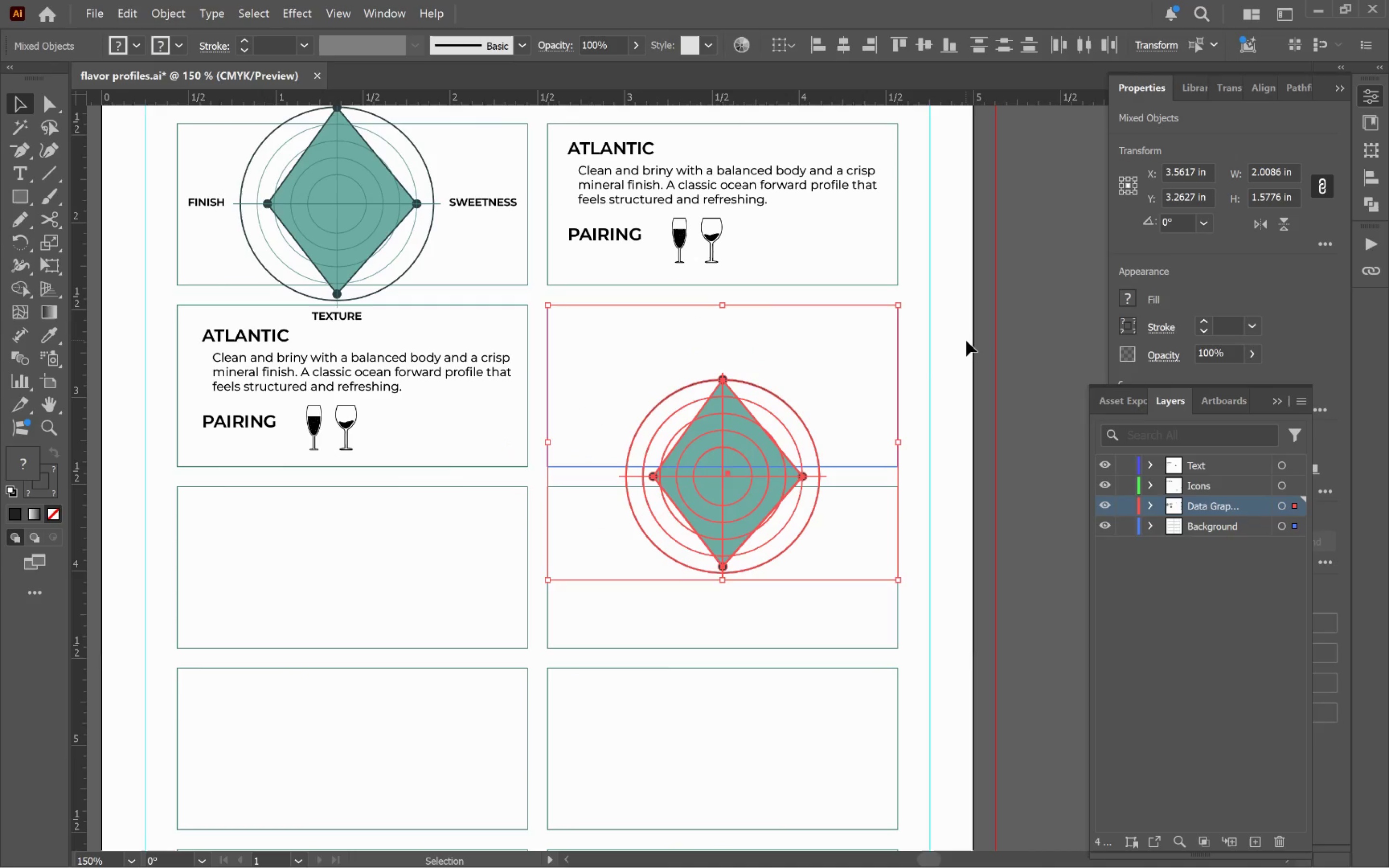 
key(Control+Z)
 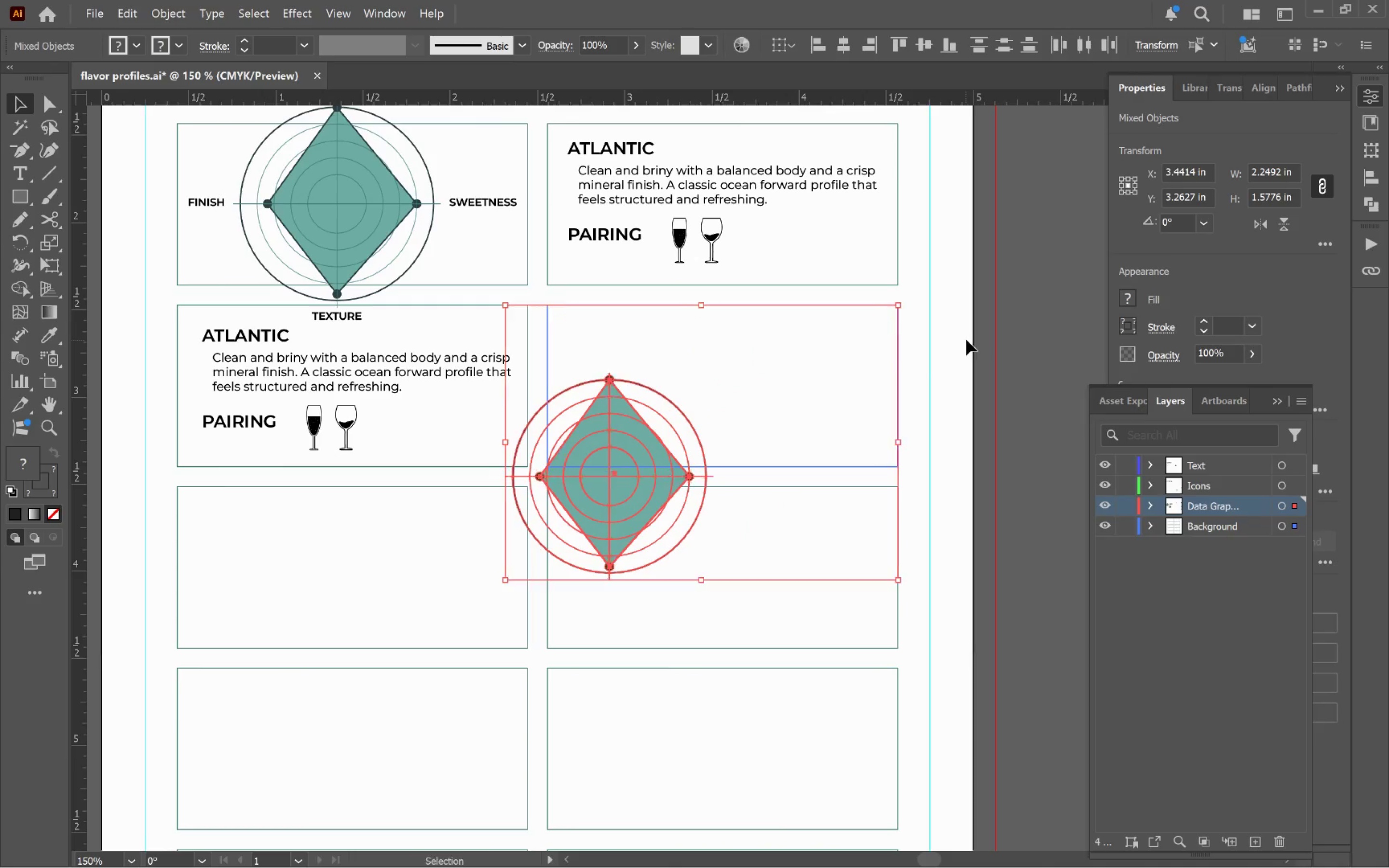 
key(Control+Z)
 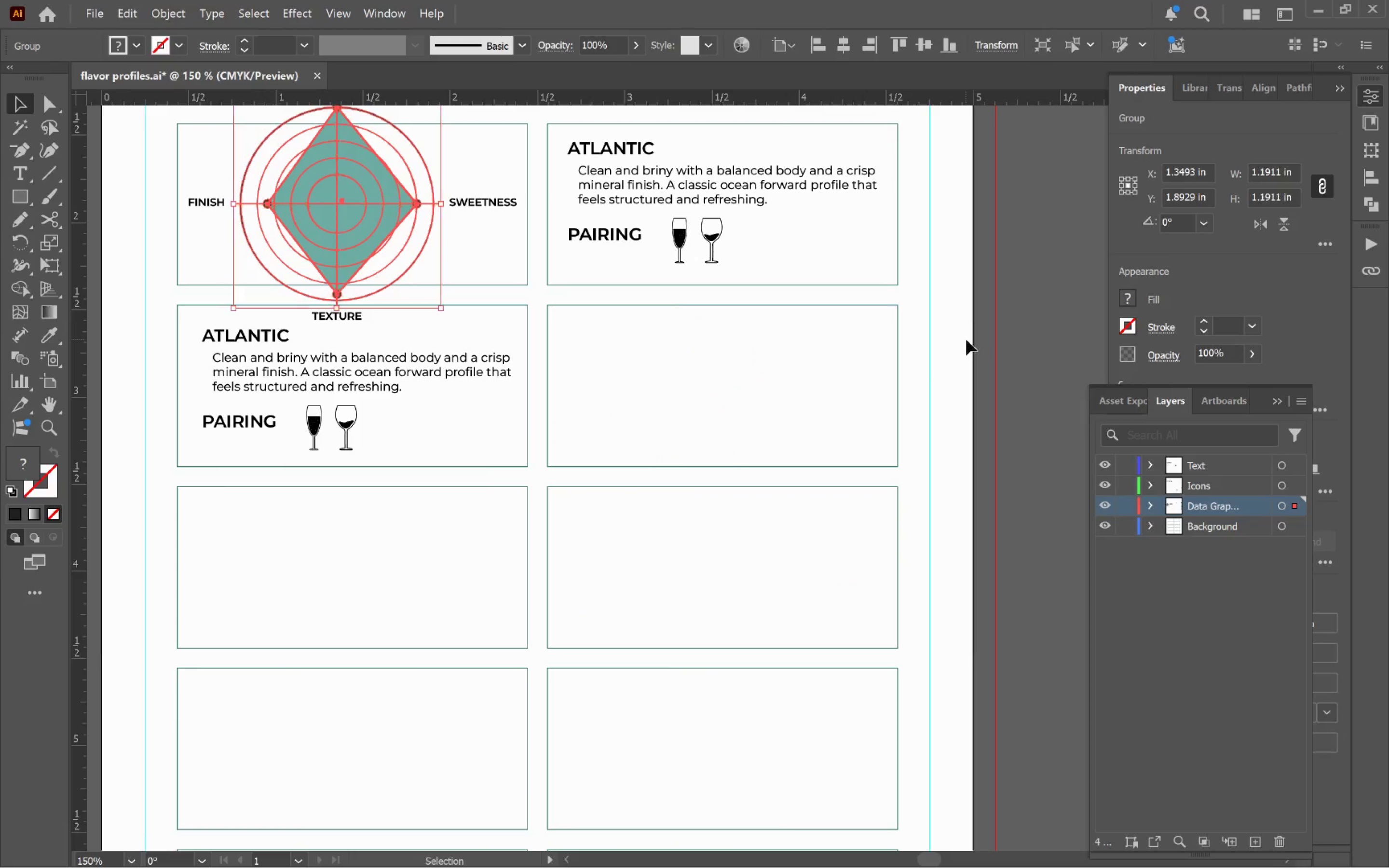 
left_click([966, 339])
 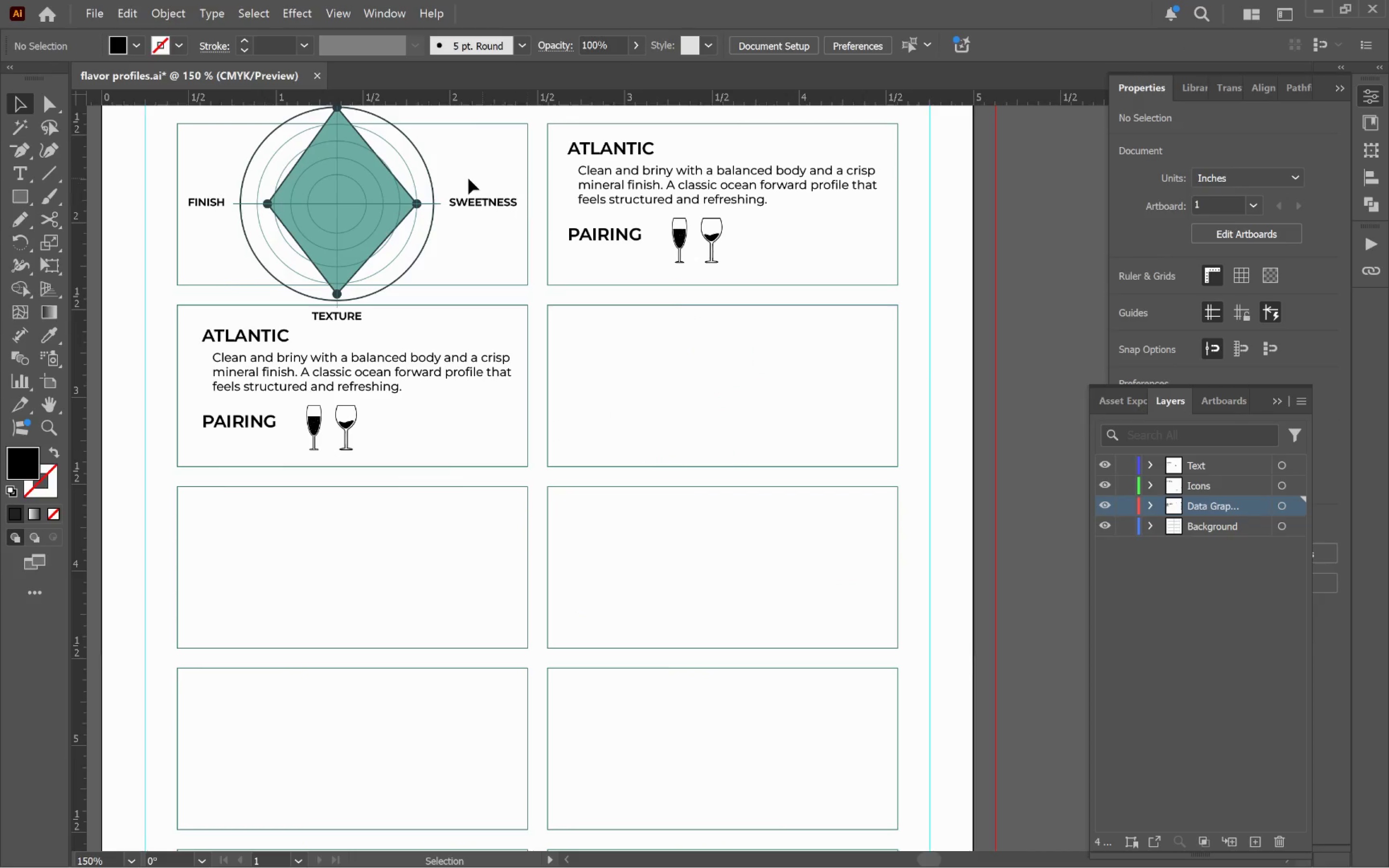 
left_click_drag(start_coordinate=[456, 174], to_coordinate=[416, 217])
 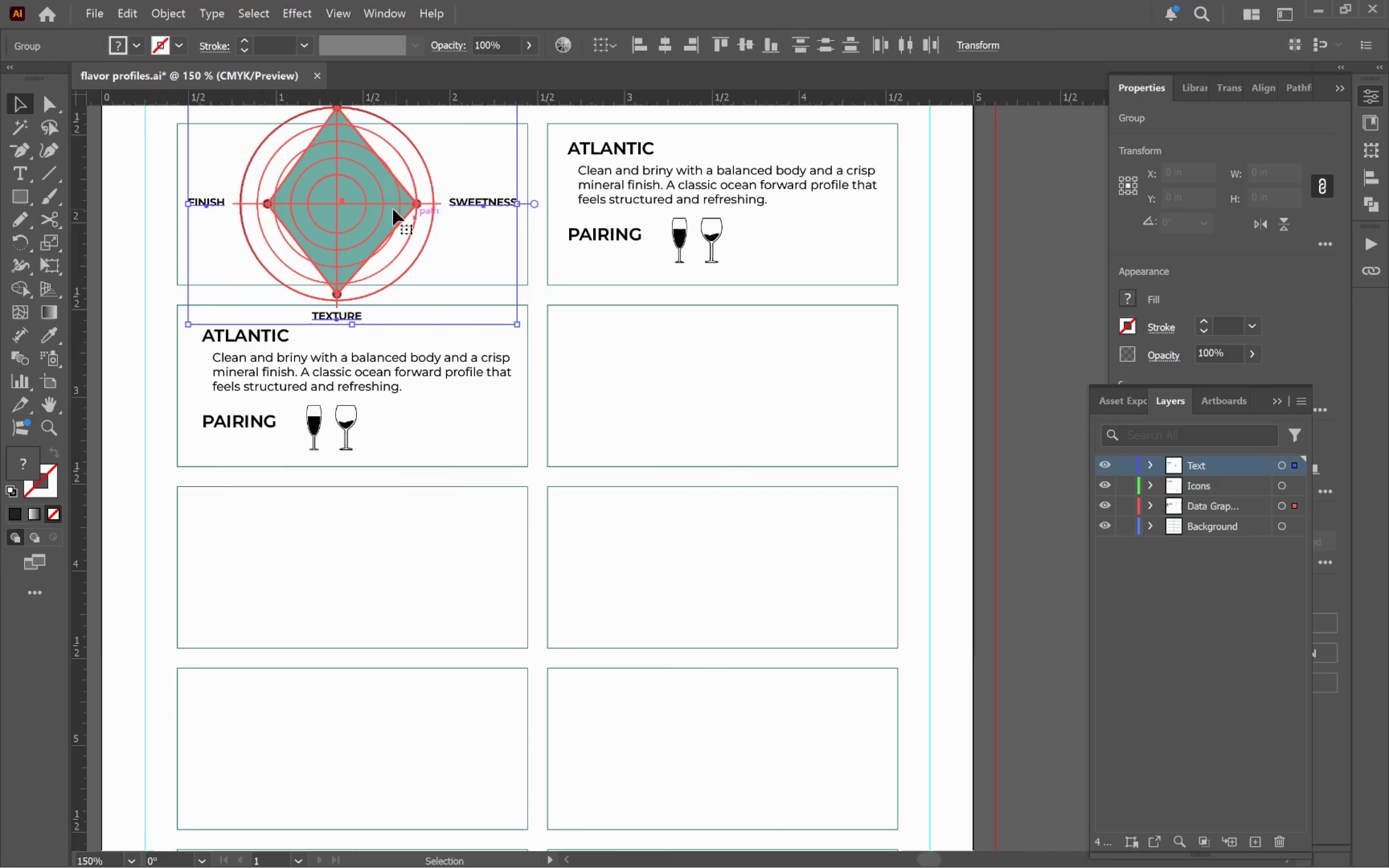 
hold_key(key=AltLeft, duration=0.82)
left_click_drag(start_coordinate=[385, 206], to_coordinate=[772, 436])
 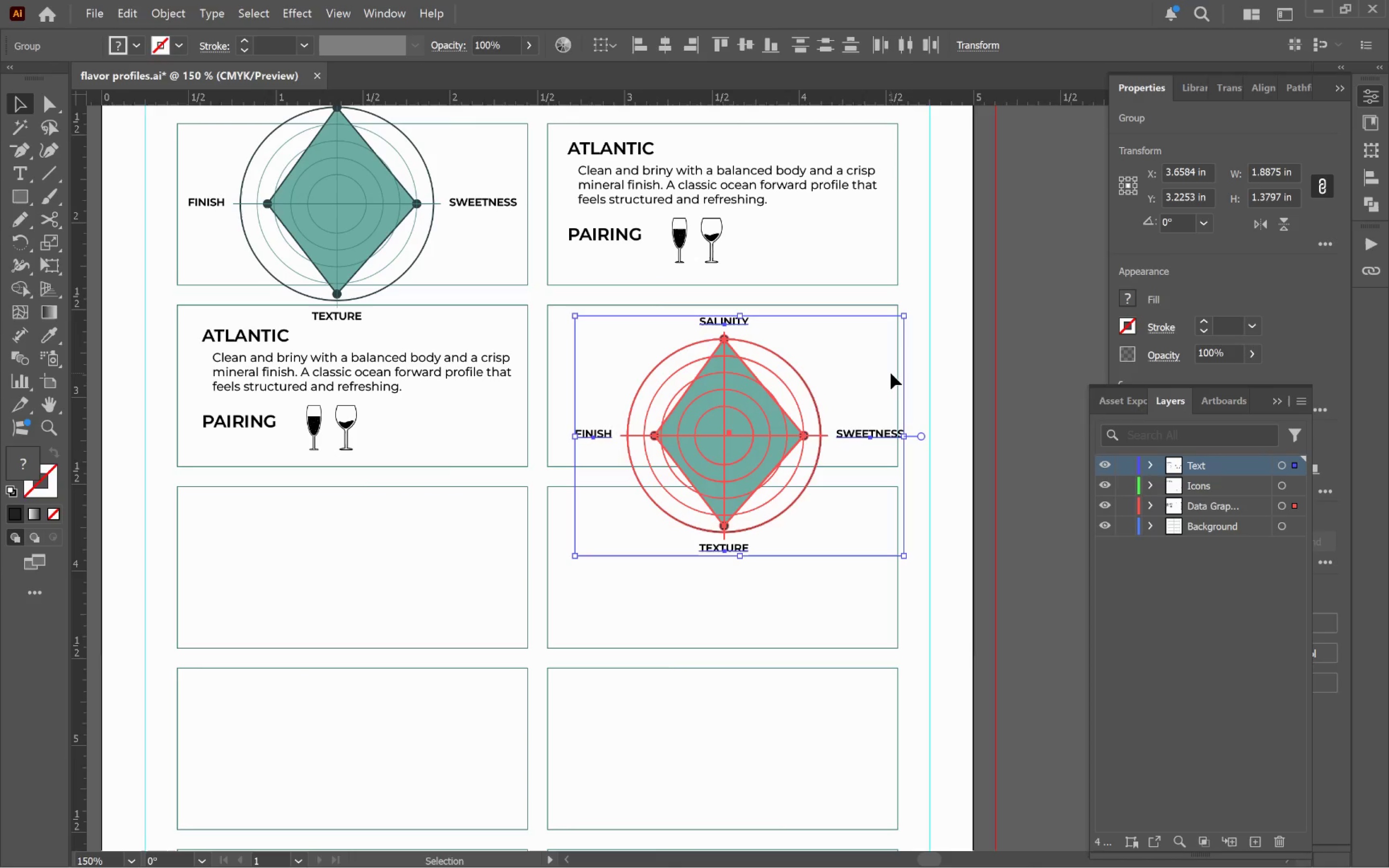 
hold_key(key=ControlLeft, duration=0.89)
 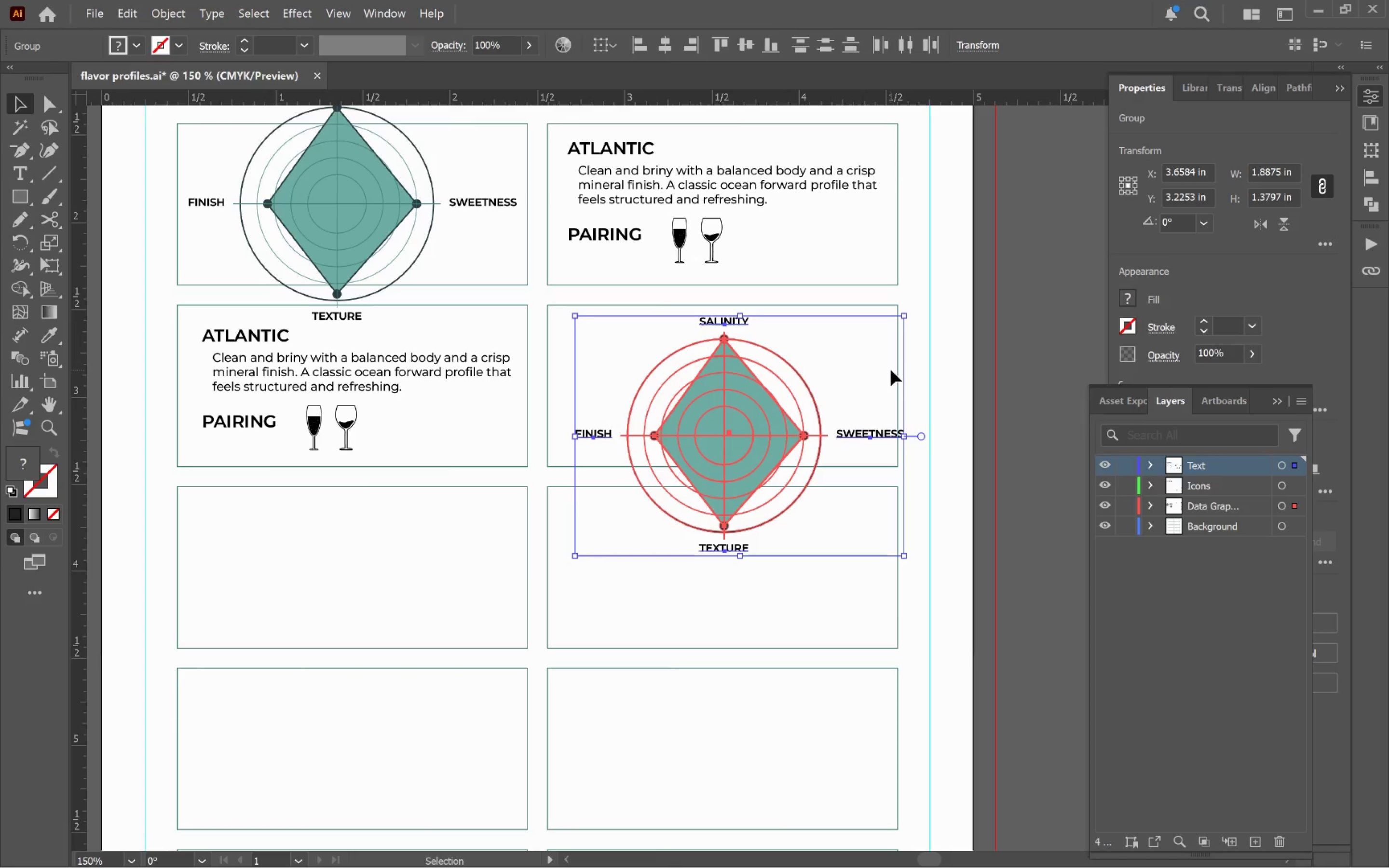 
hold_key(key=ShiftLeft, duration=0.75)
left_click([896, 368])
 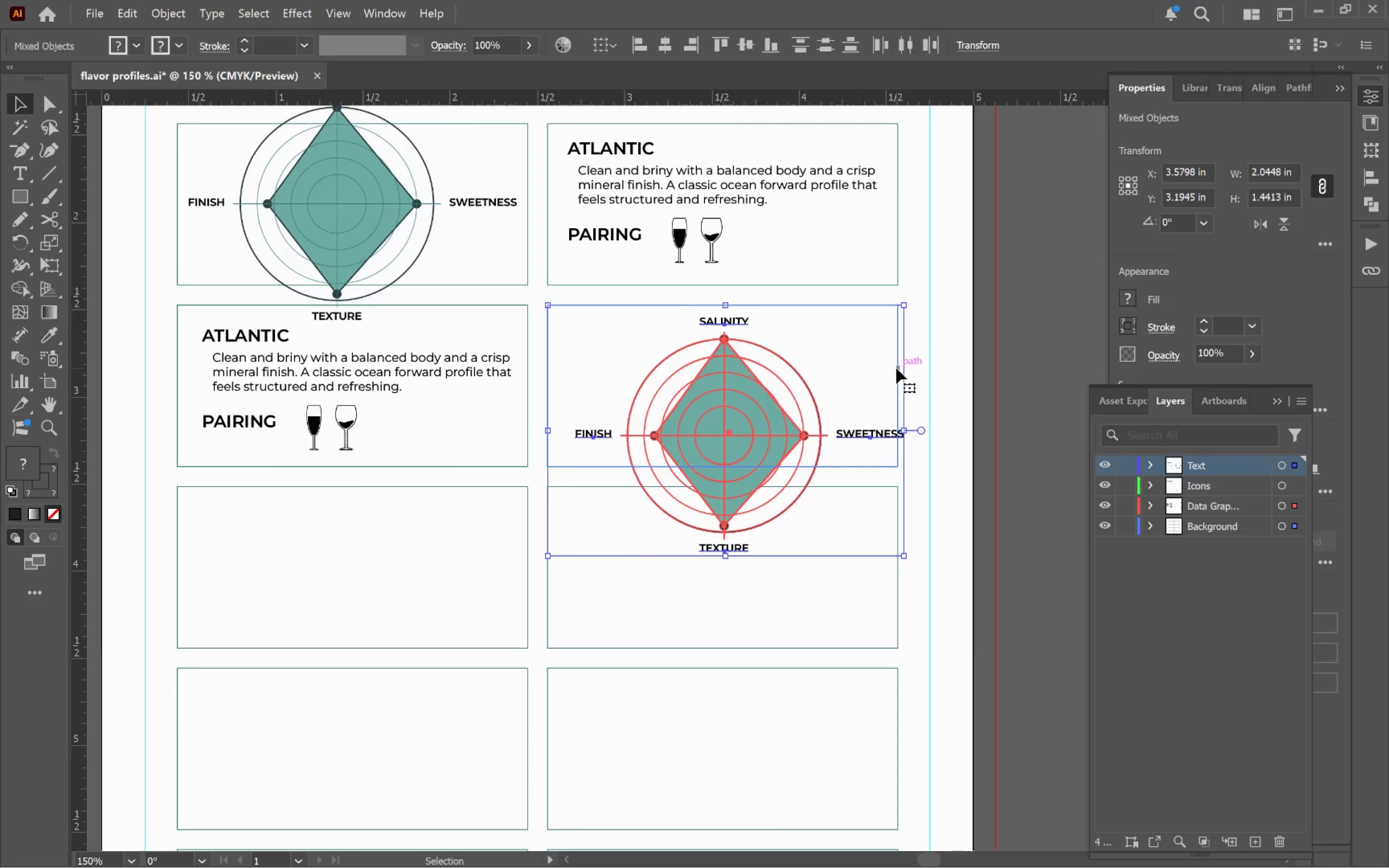 
left_click([896, 368])
 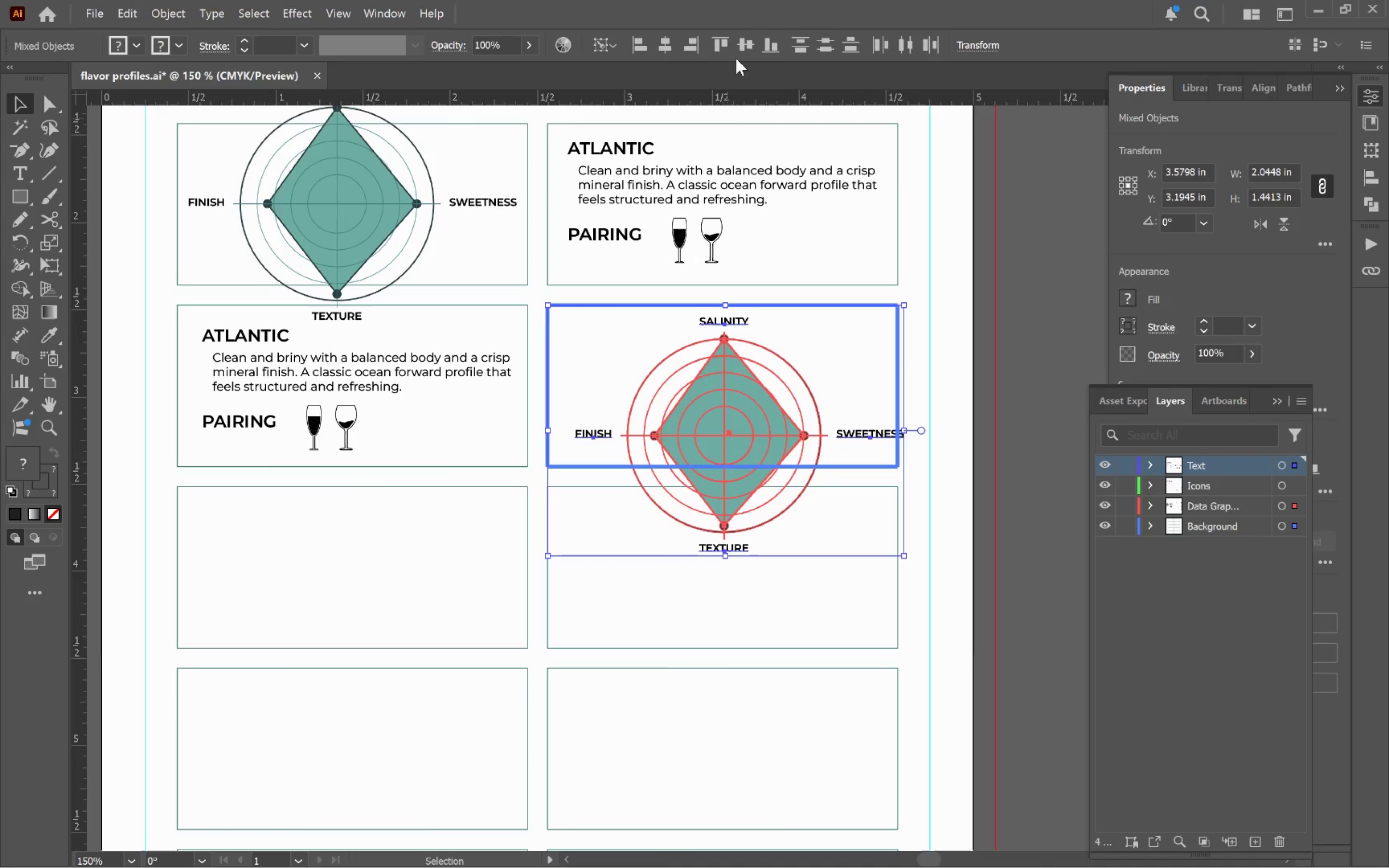 
left_click([751, 42])
 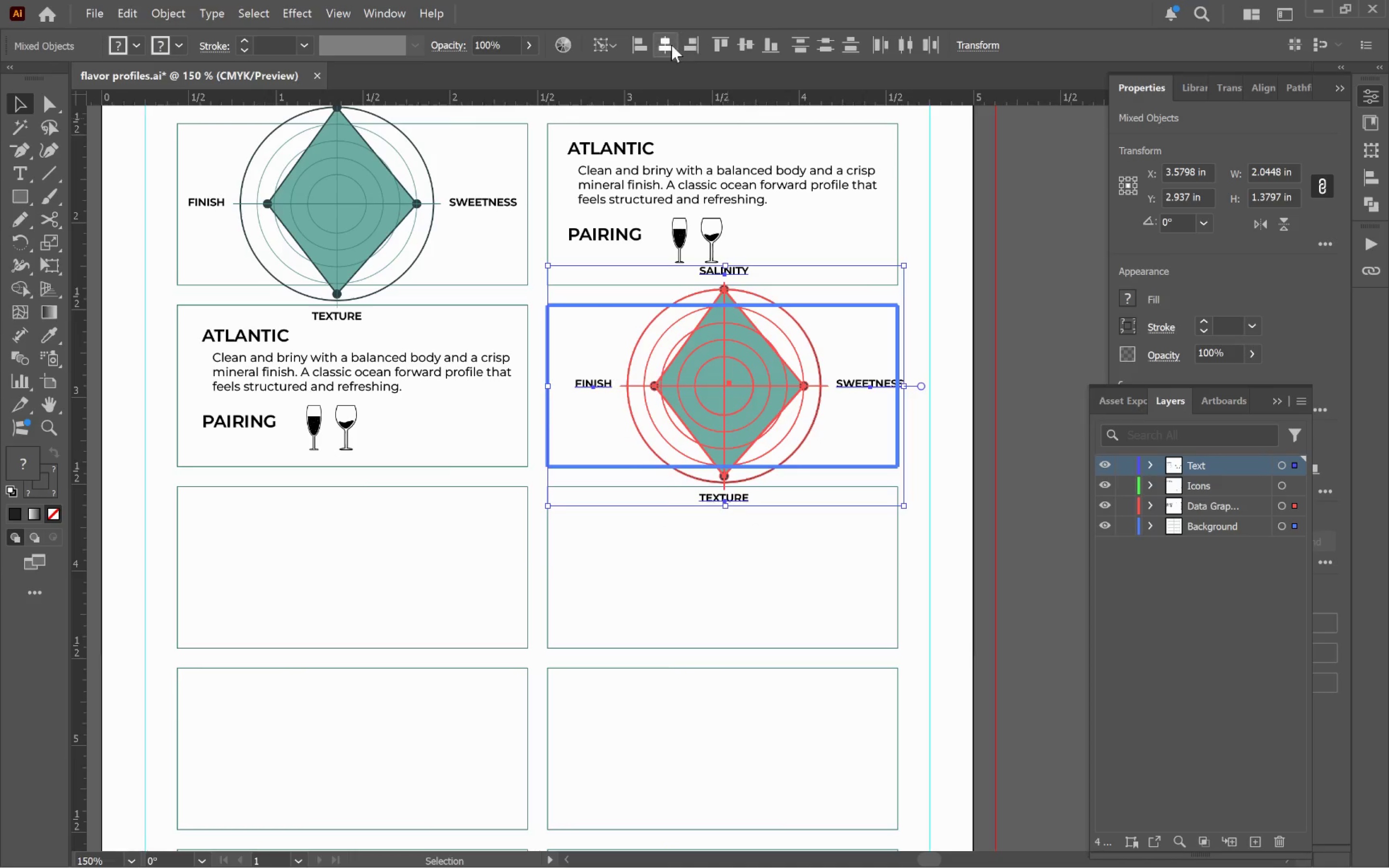 
left_click([670, 45])
 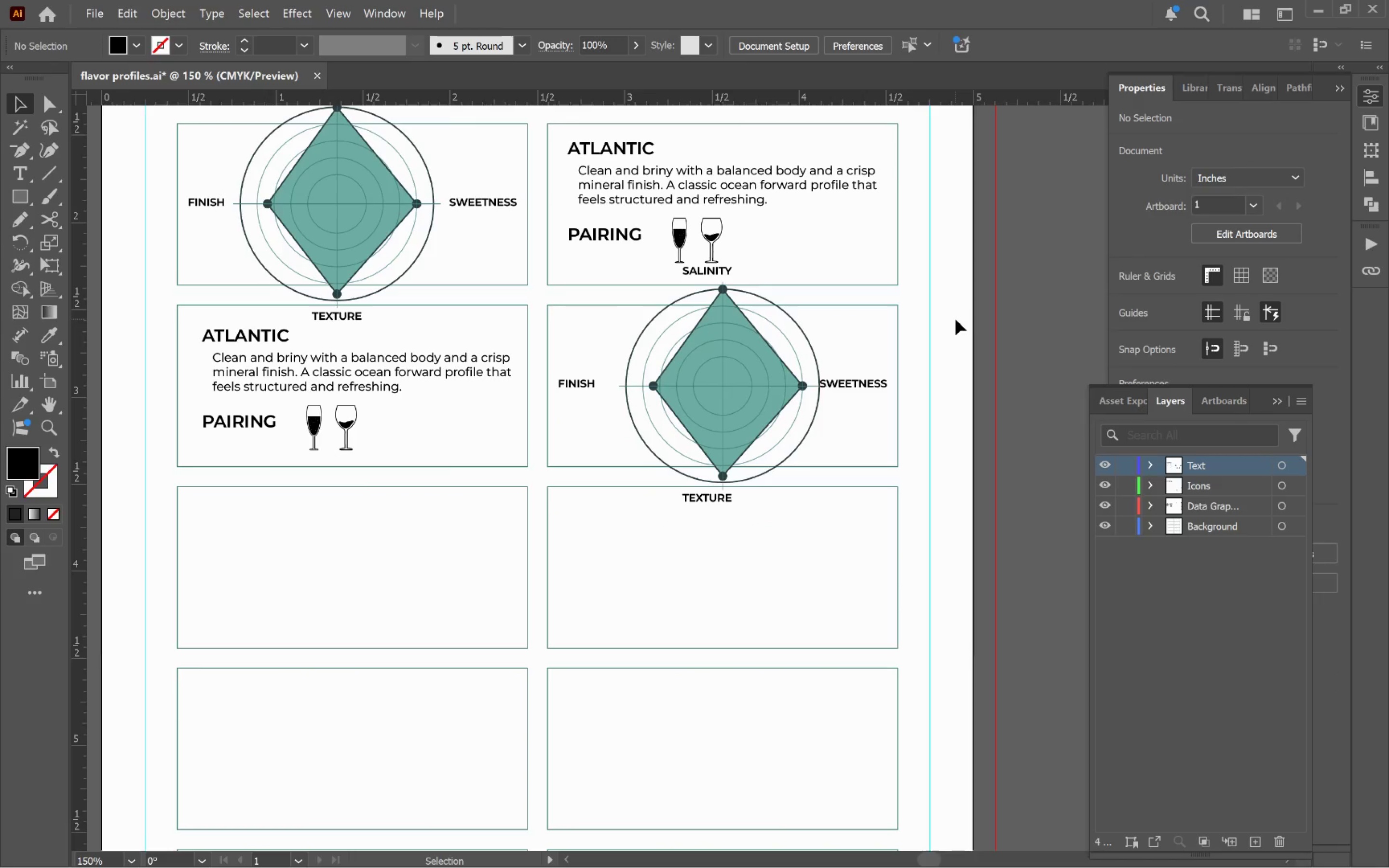 
hold_key(key=Space, duration=1.26)
 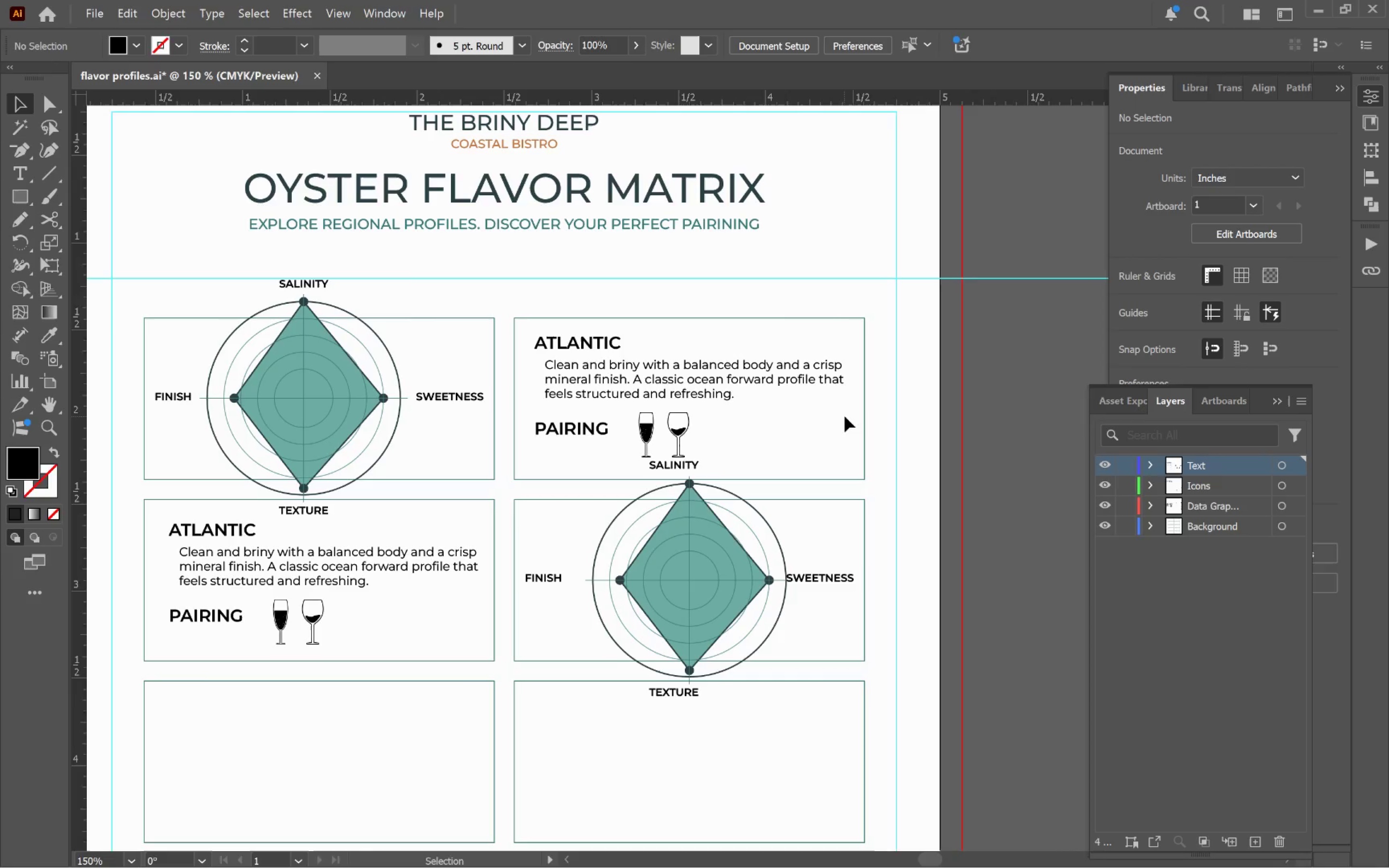 
left_click_drag(start_coordinate=[878, 230], to_coordinate=[844, 425])
 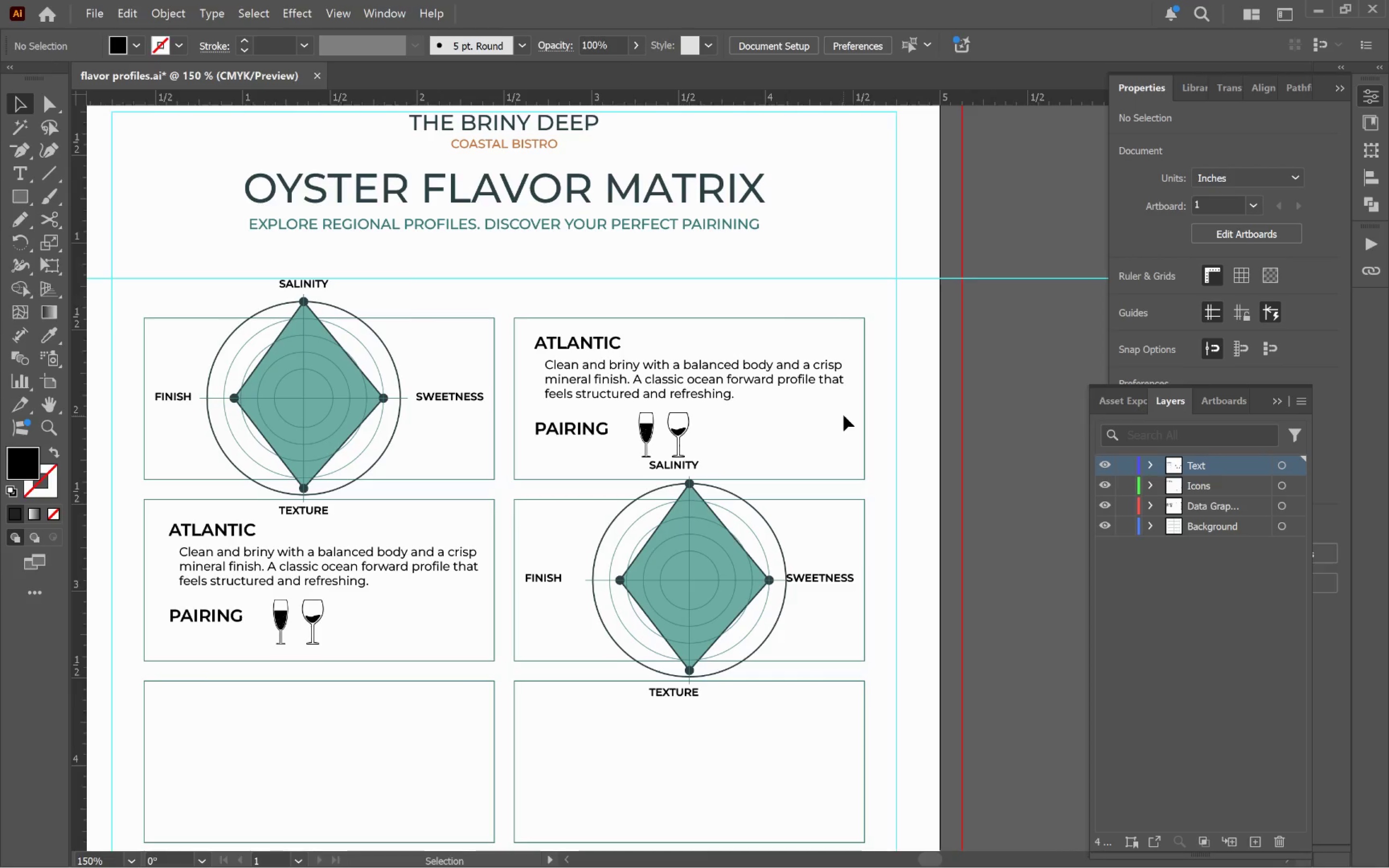 
wait(8.34)
 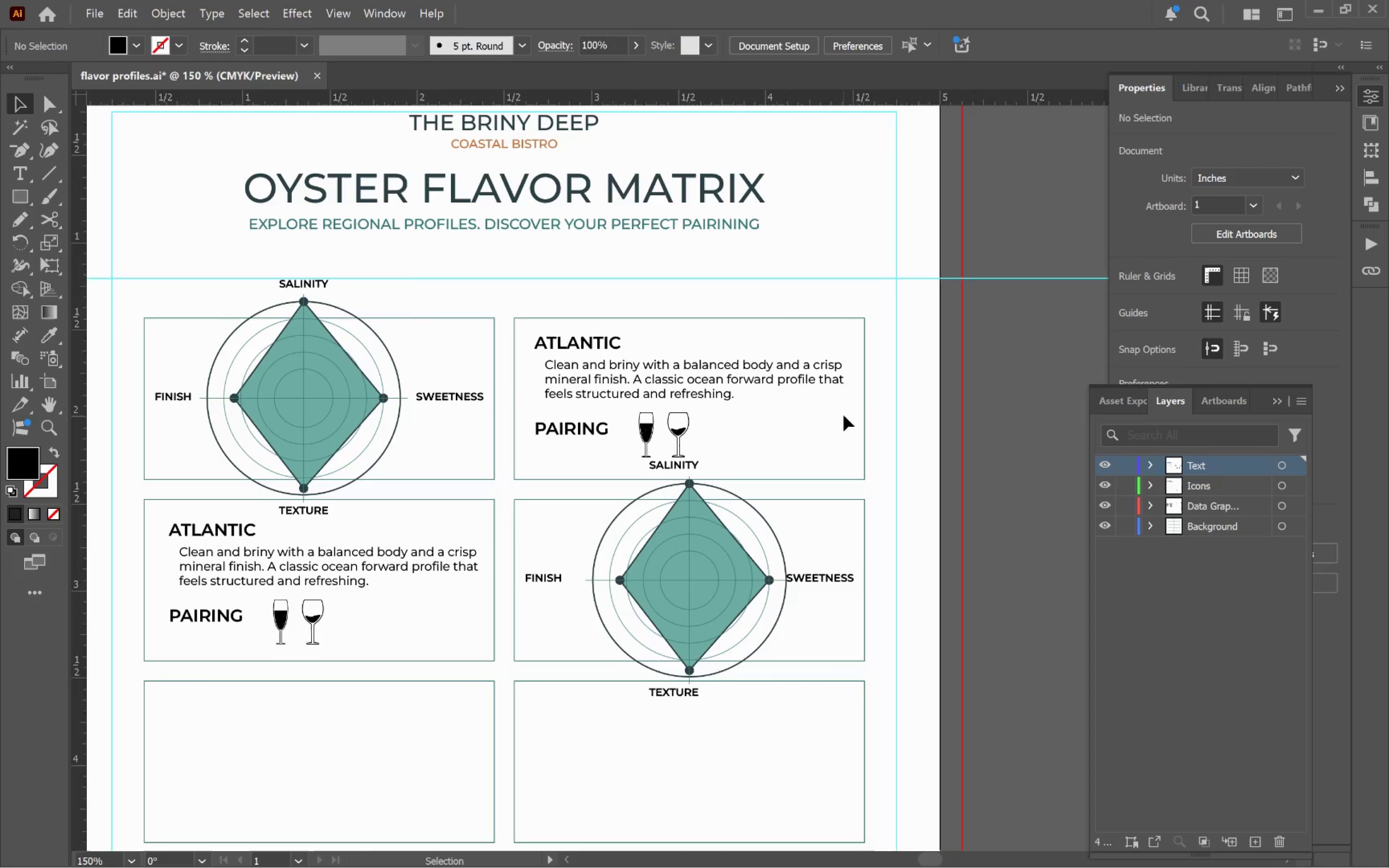 
key(Alt+Tab)
 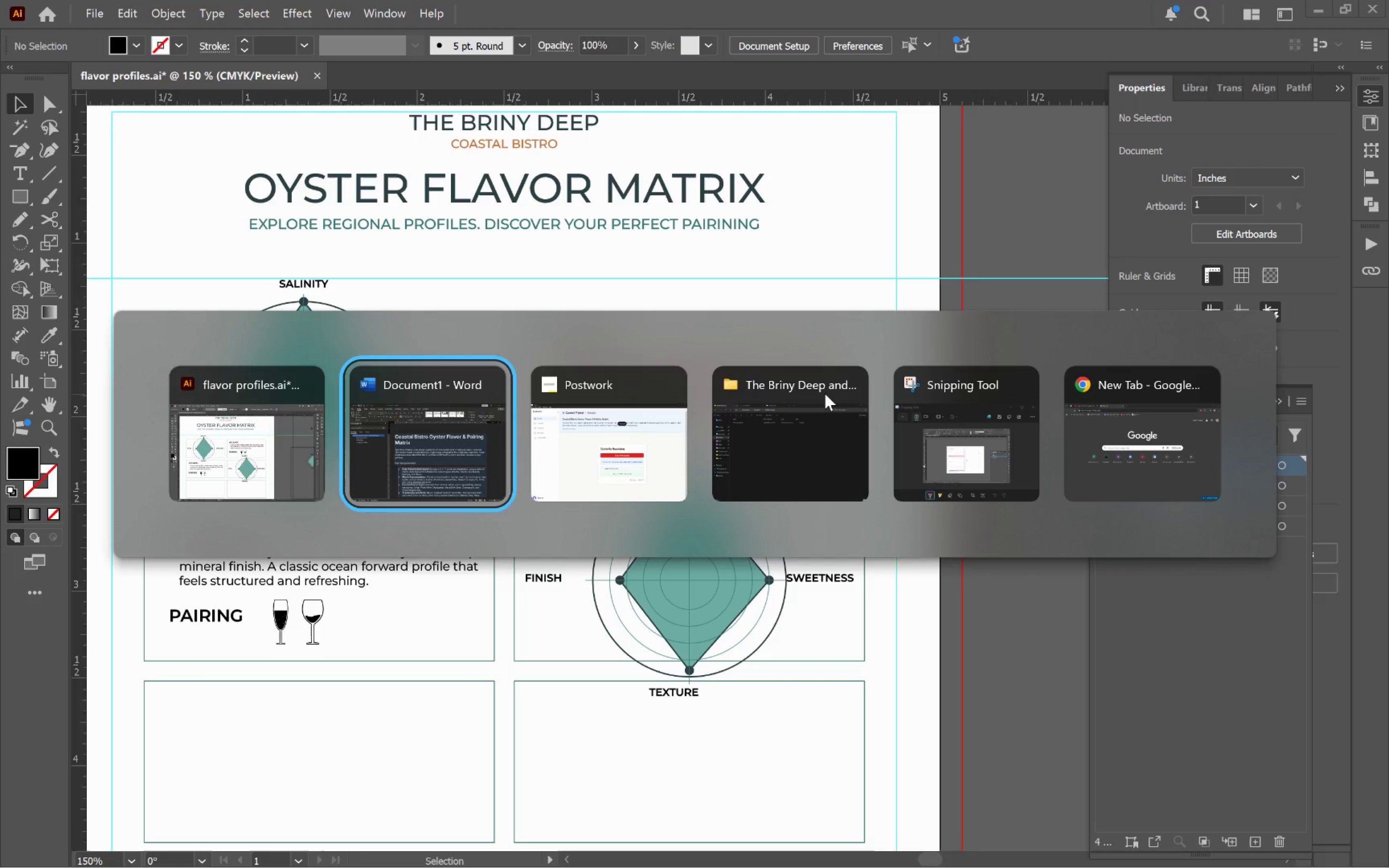 
key(Alt+Tab)
 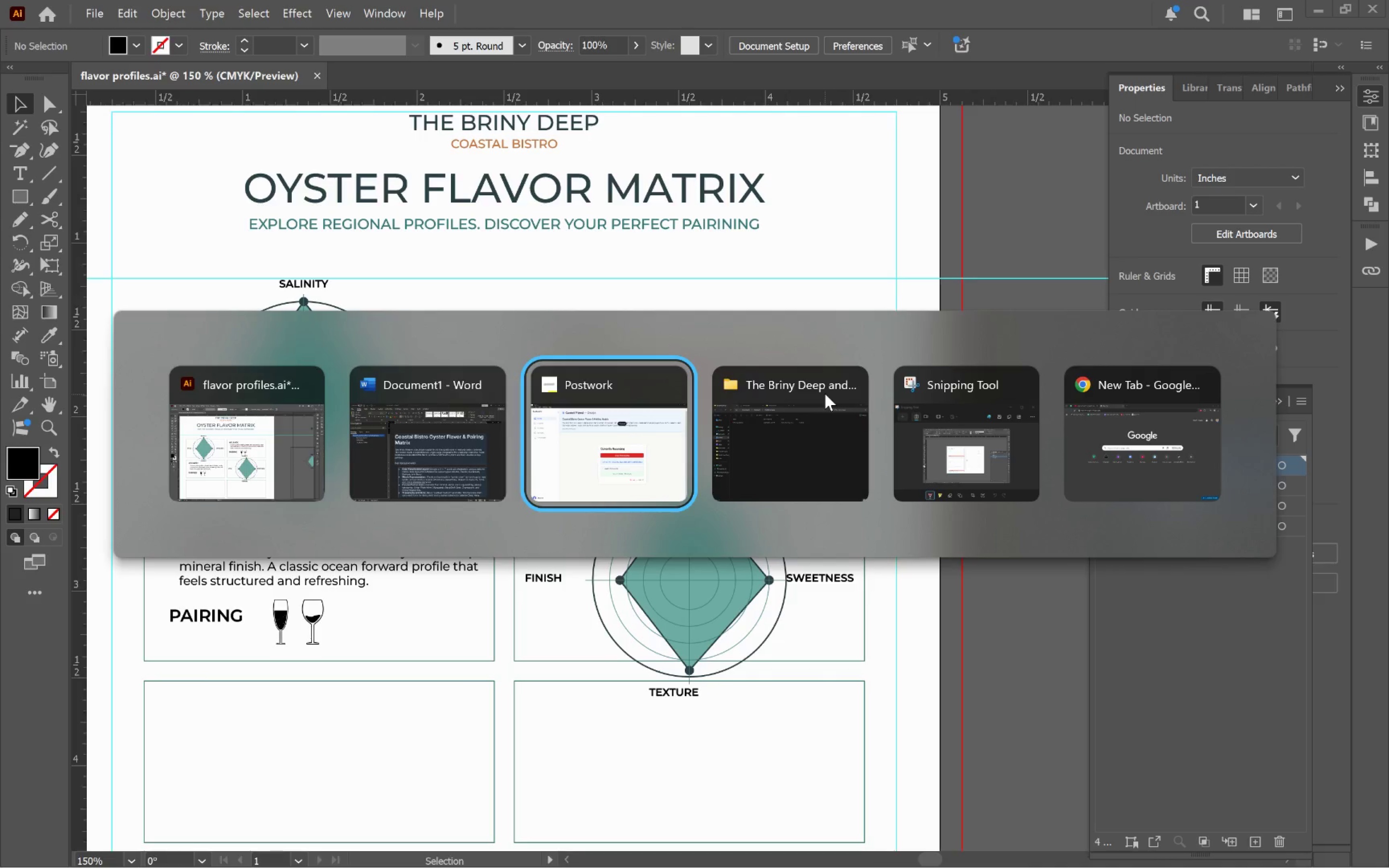 
key(Alt+Tab)
 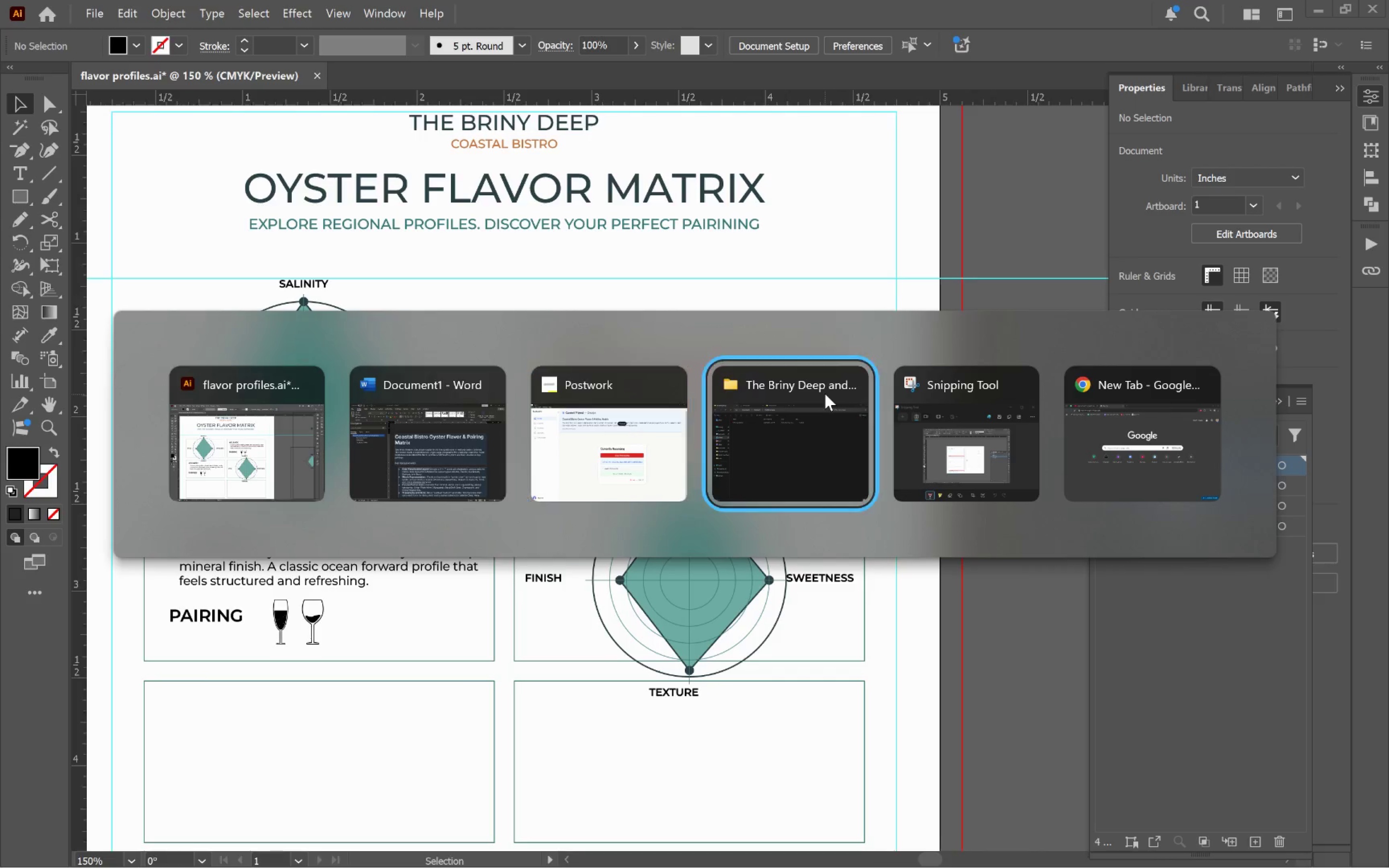 
key(Alt+Tab)
 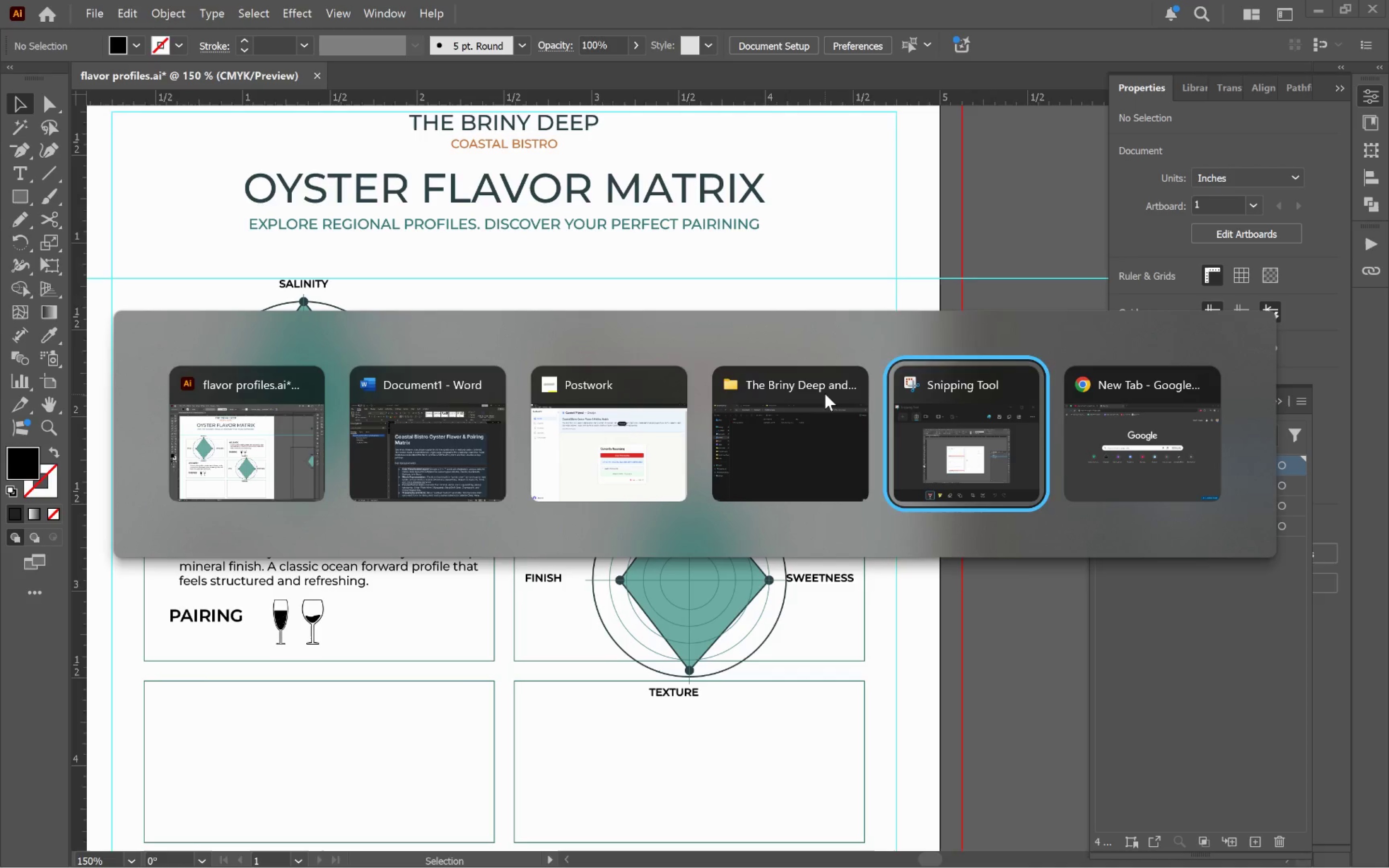 
key(Alt+Tab)
 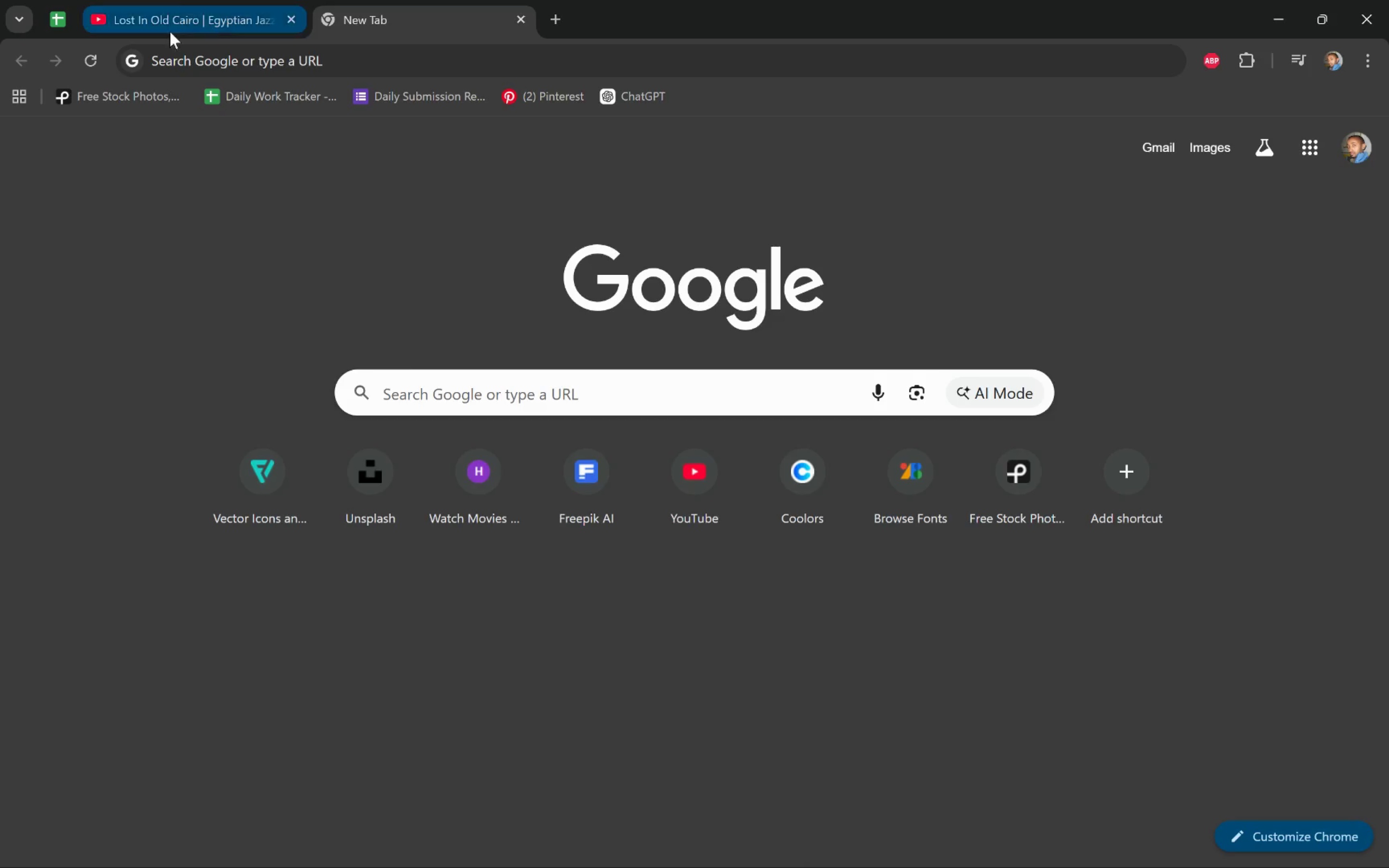 
left_click([177, 10])
 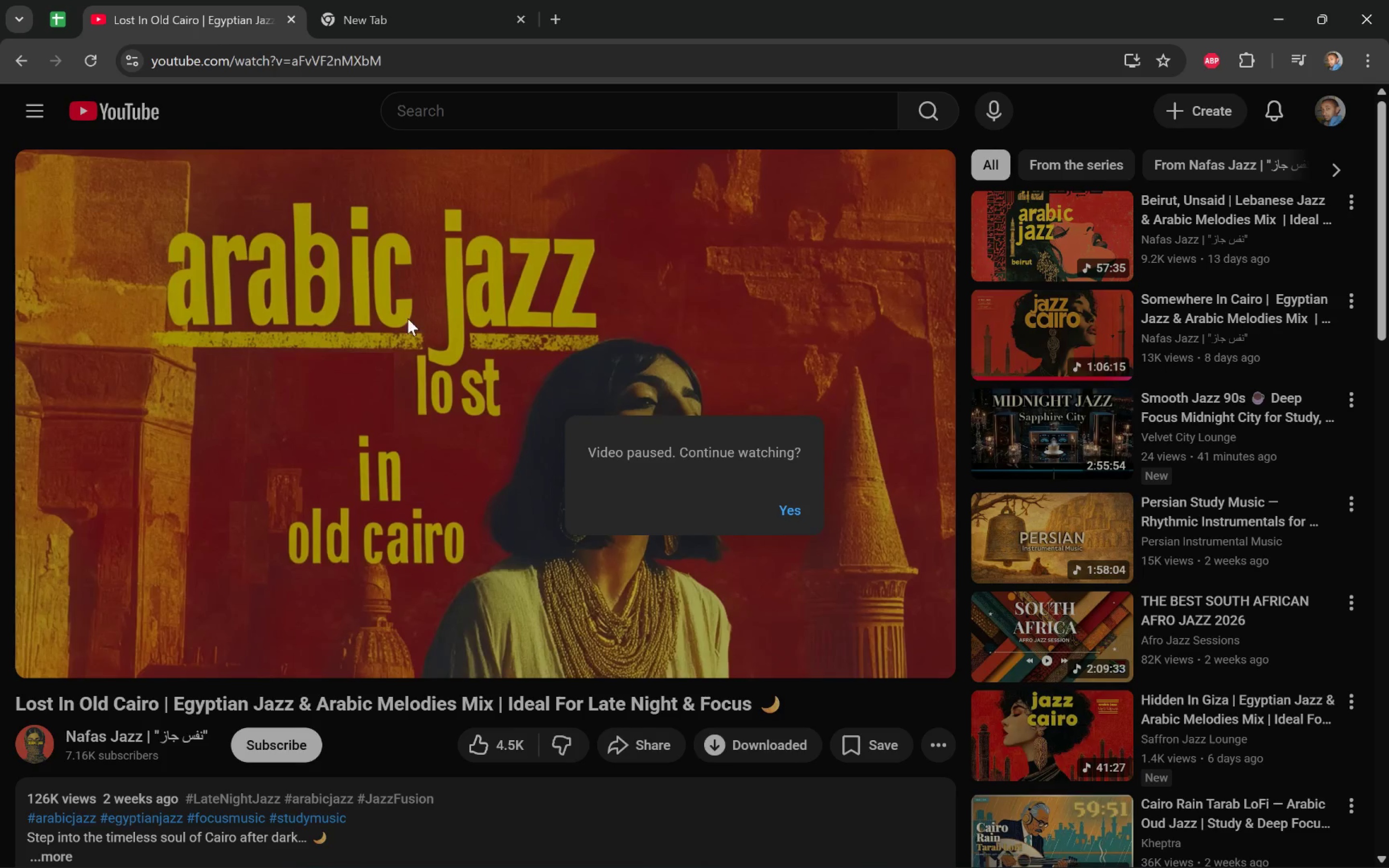 
left_click([563, 381])
 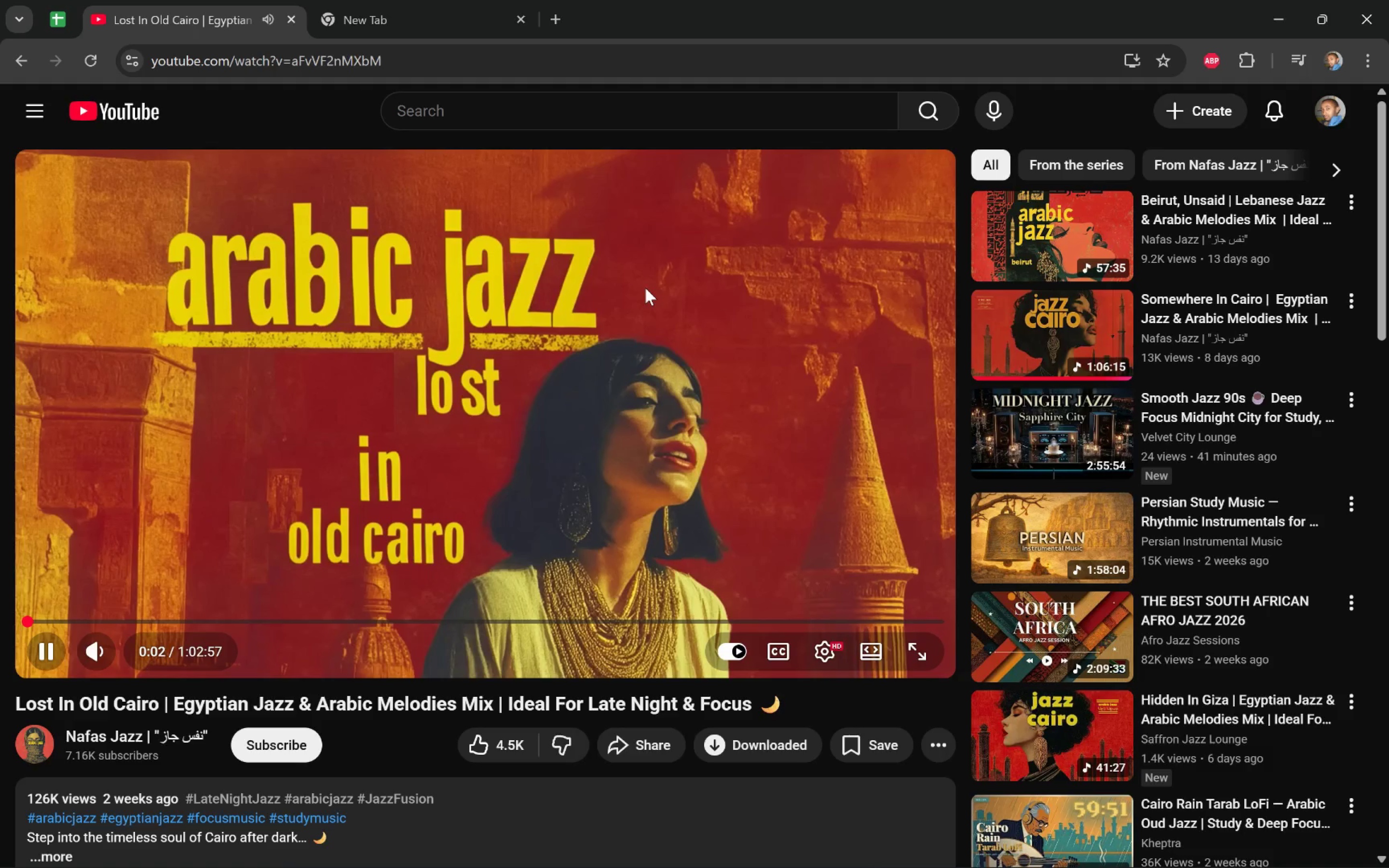 
key(Alt+AltLeft)
 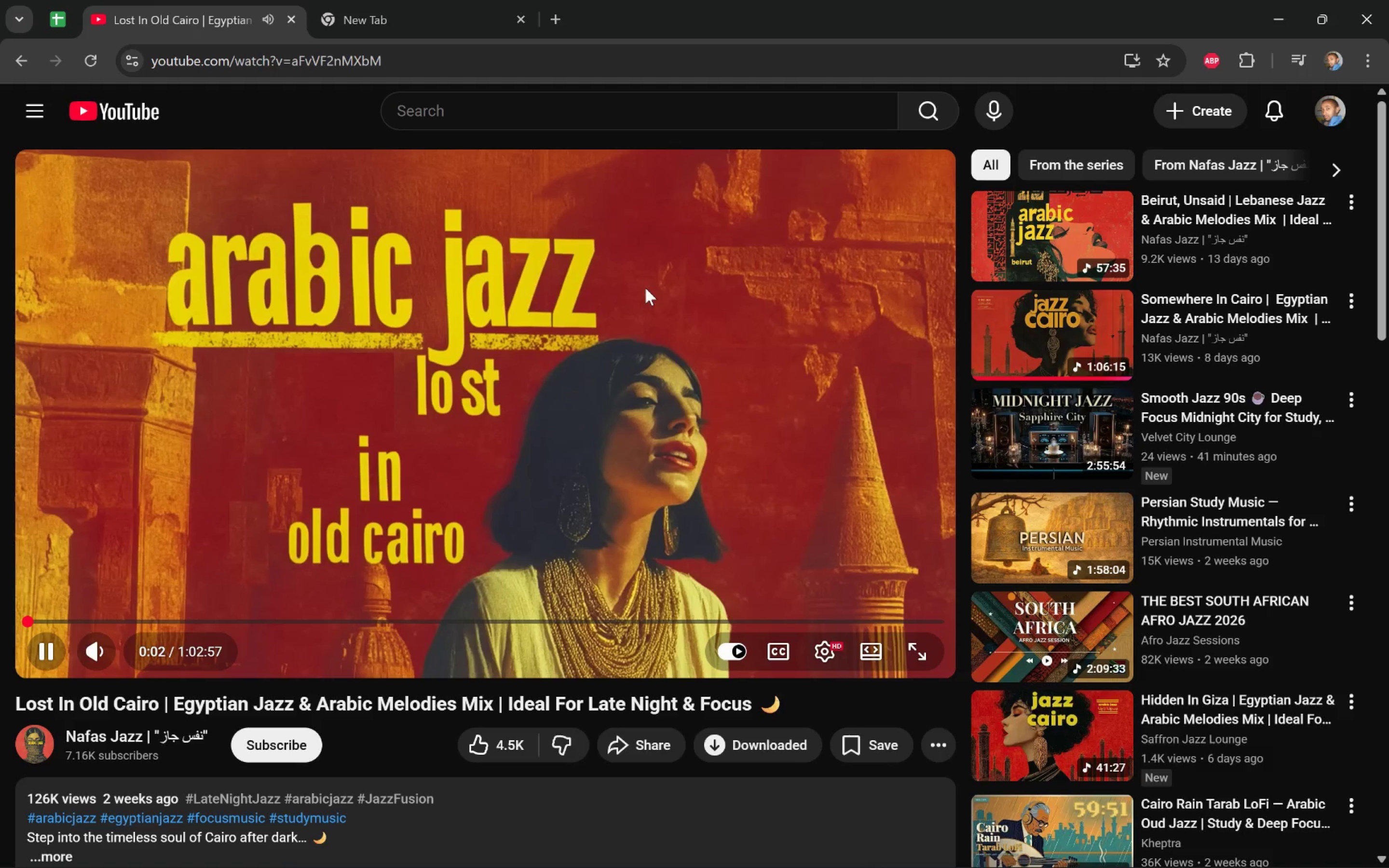 
key(Alt+Tab)
 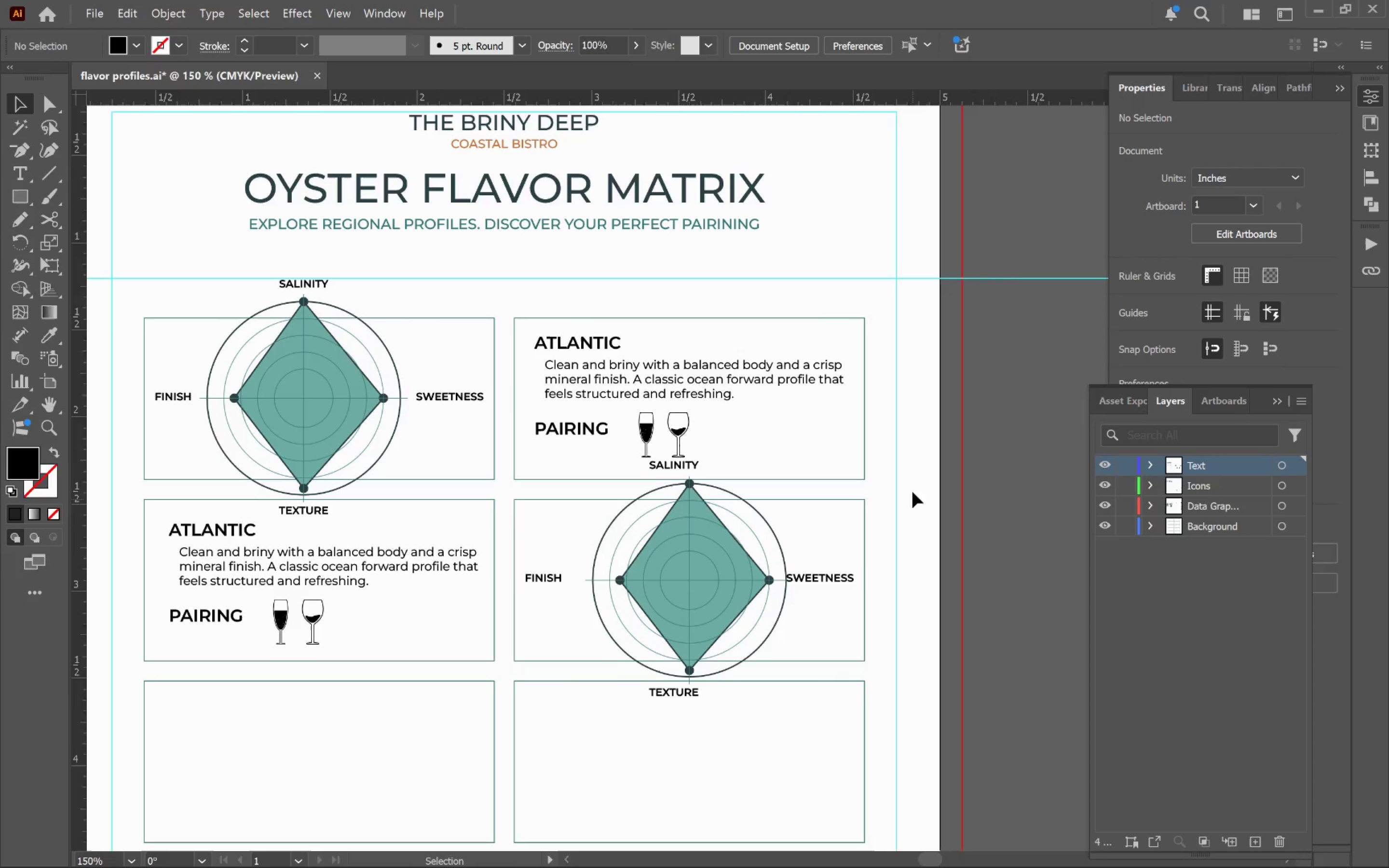 
left_click([925, 469])
 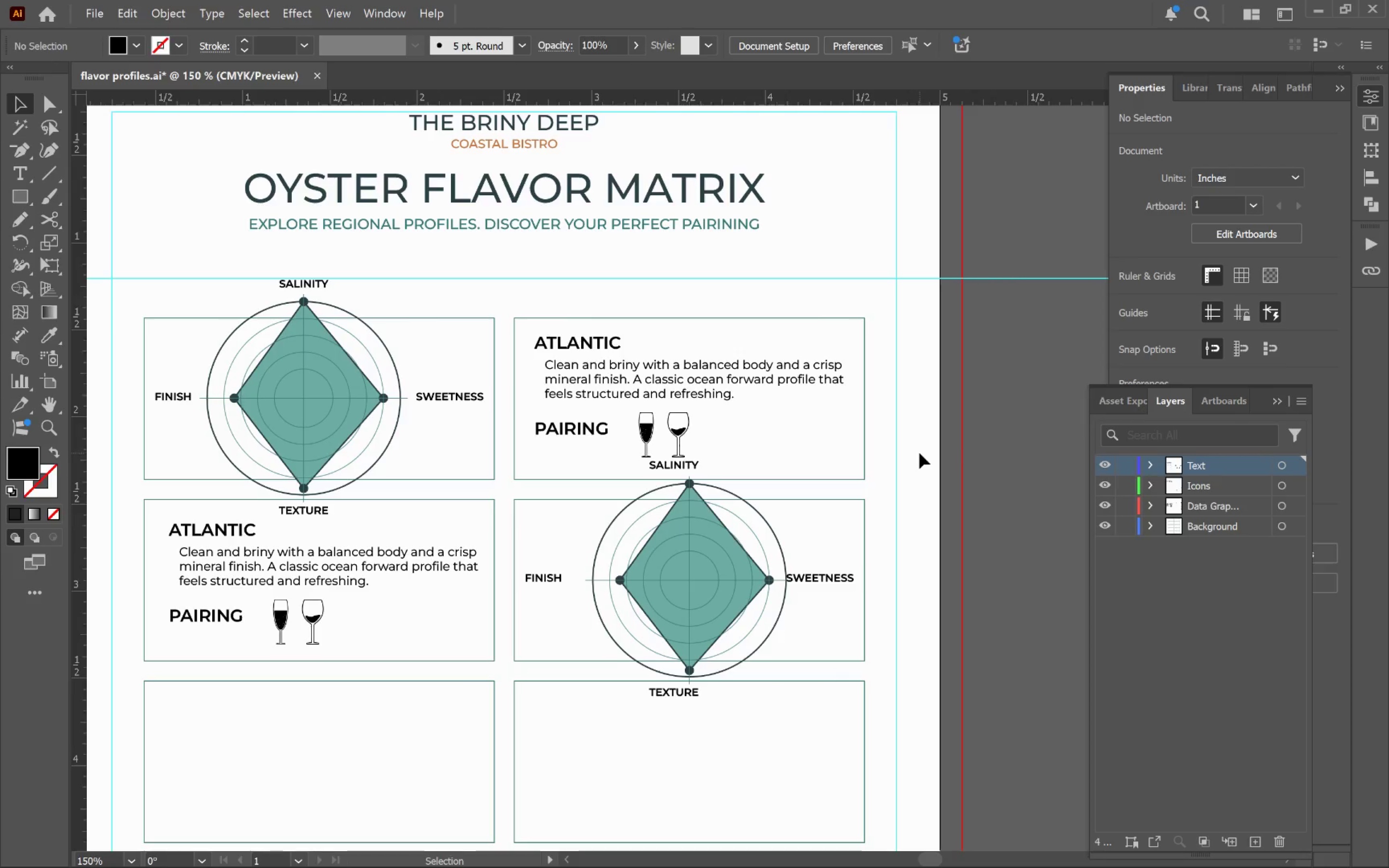 
hold_key(key=Space, duration=1.52)
 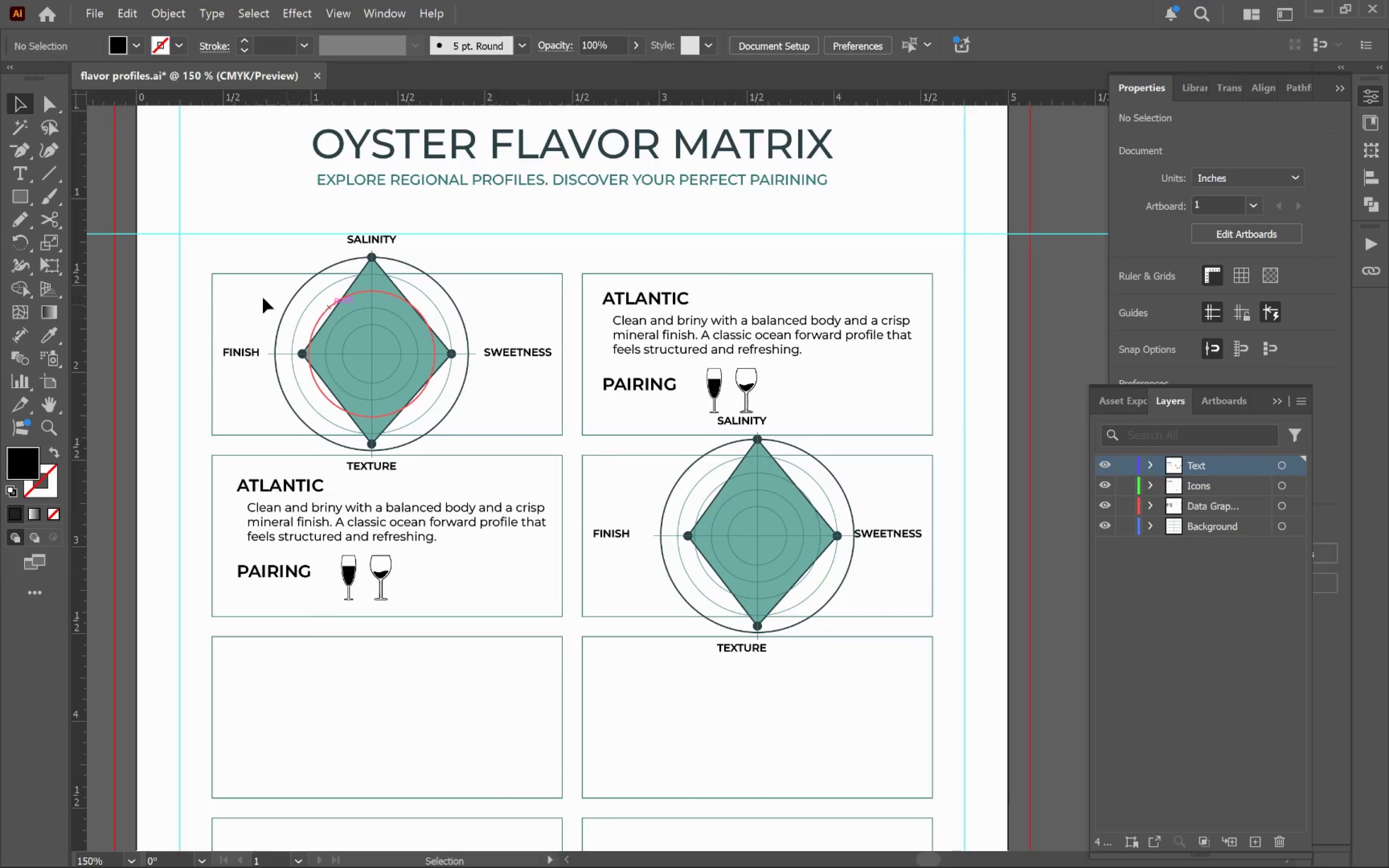 
left_click_drag(start_coordinate=[913, 475], to_coordinate=[981, 430])
 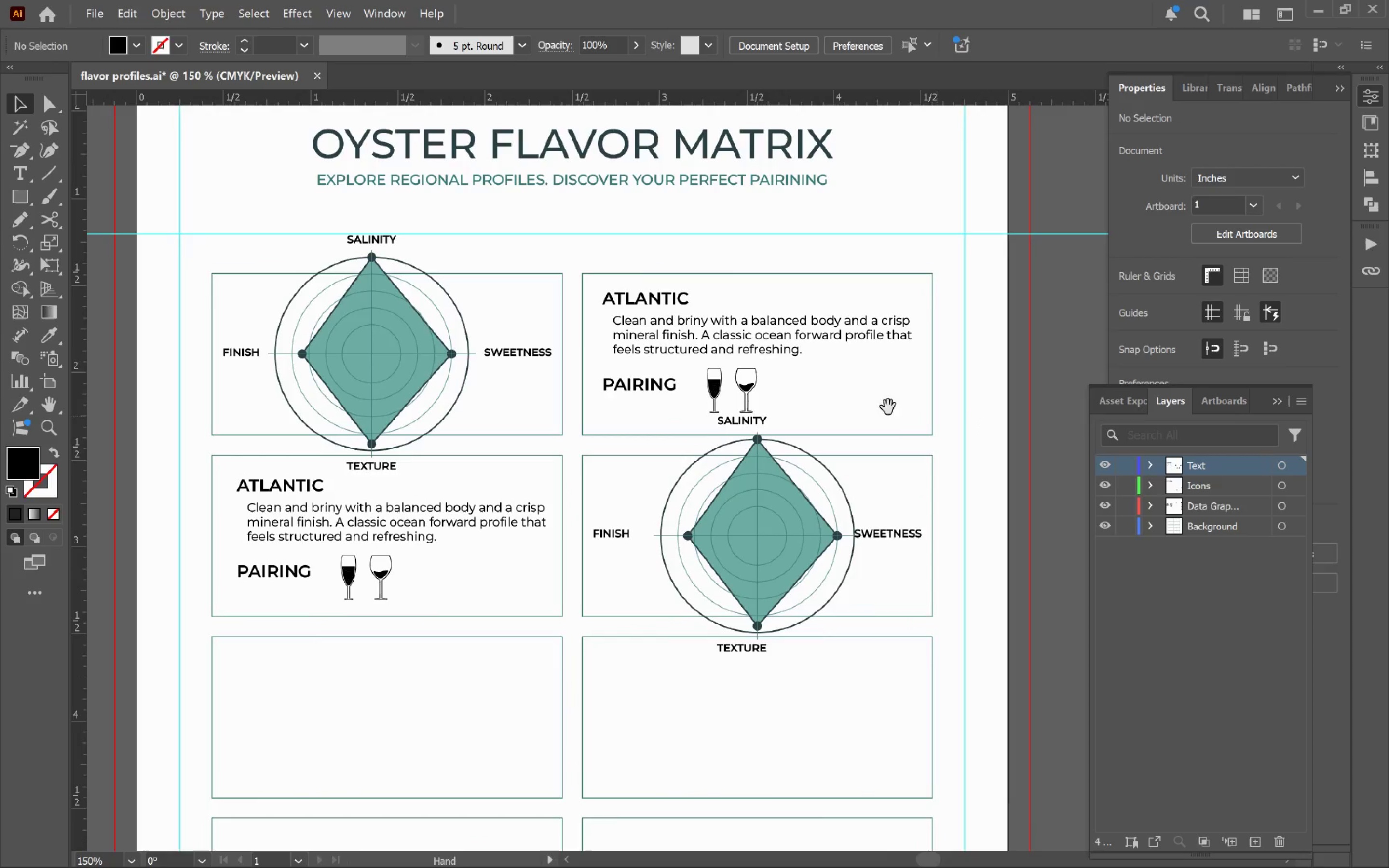 
key(Space)
 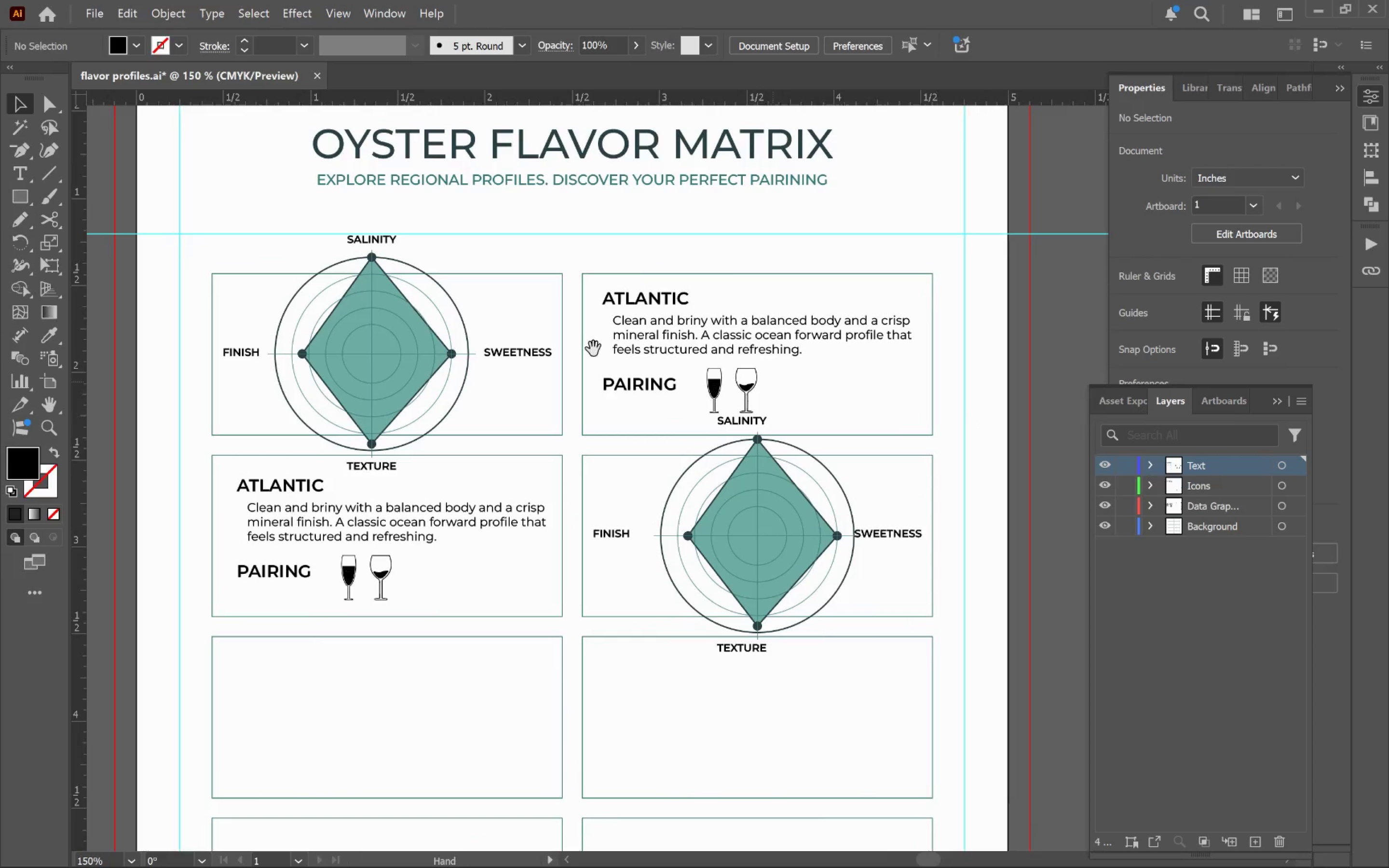 
key(Space)
 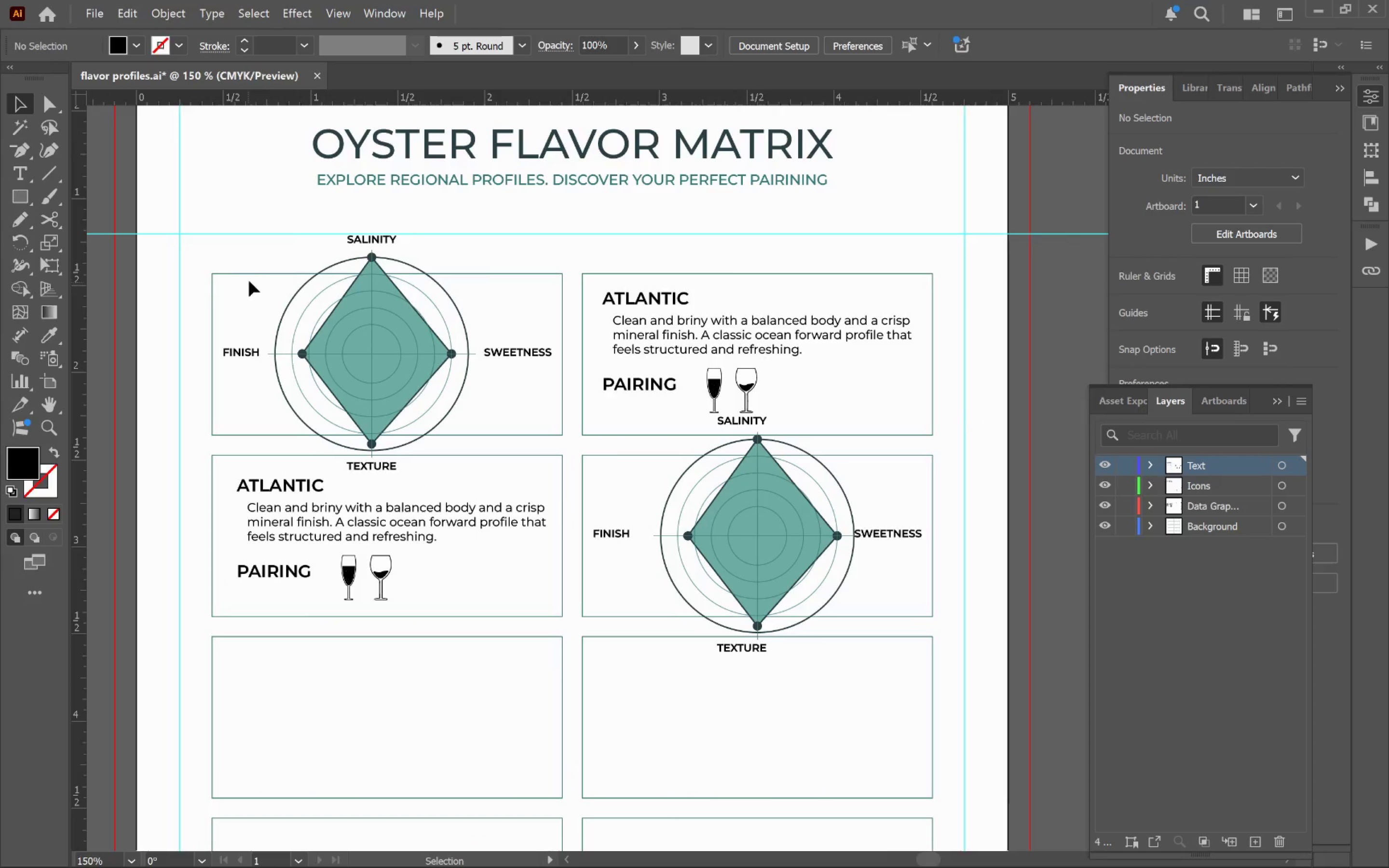 
left_click([251, 276])
 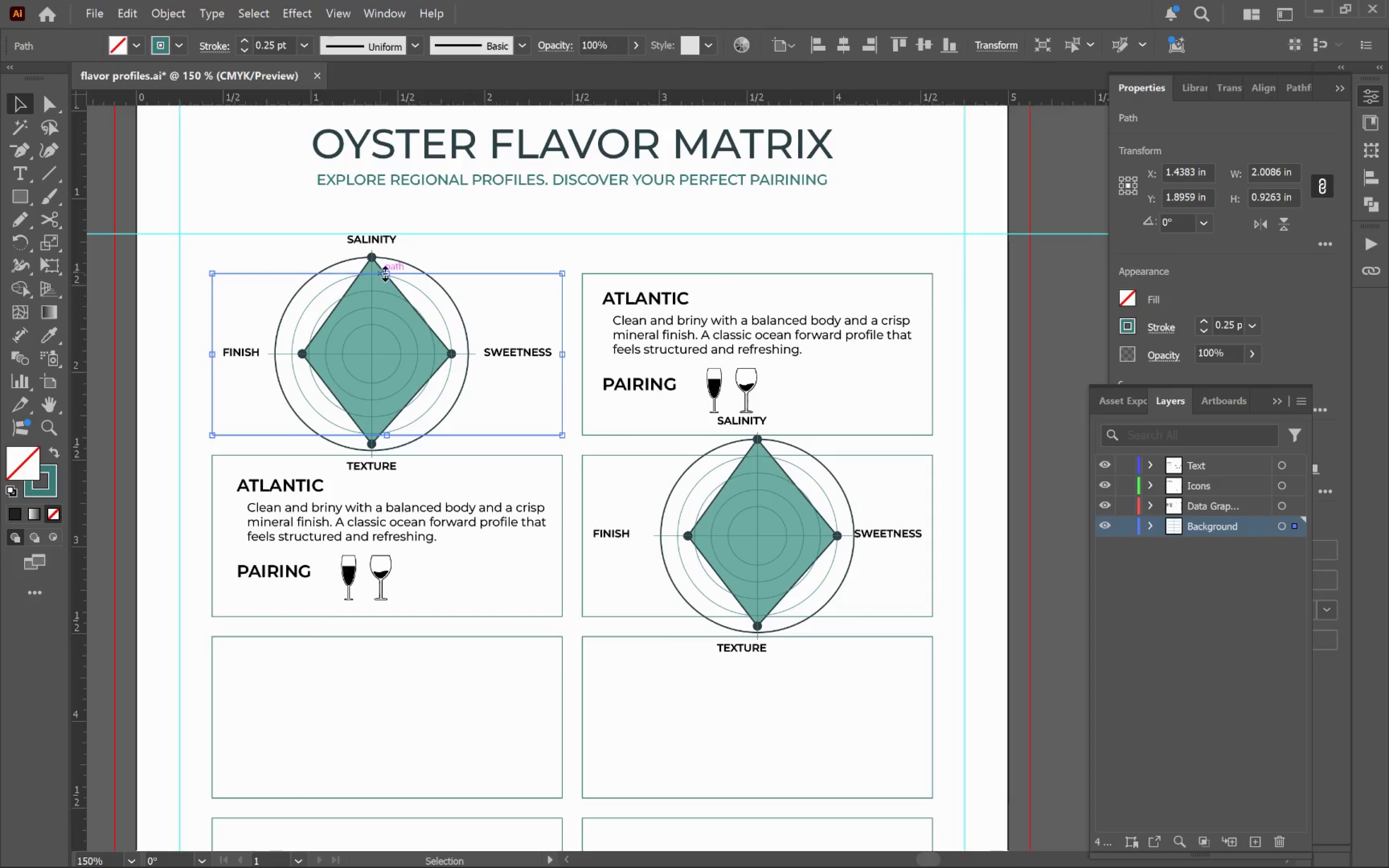 
left_click_drag(start_coordinate=[386, 272], to_coordinate=[385, 224])
 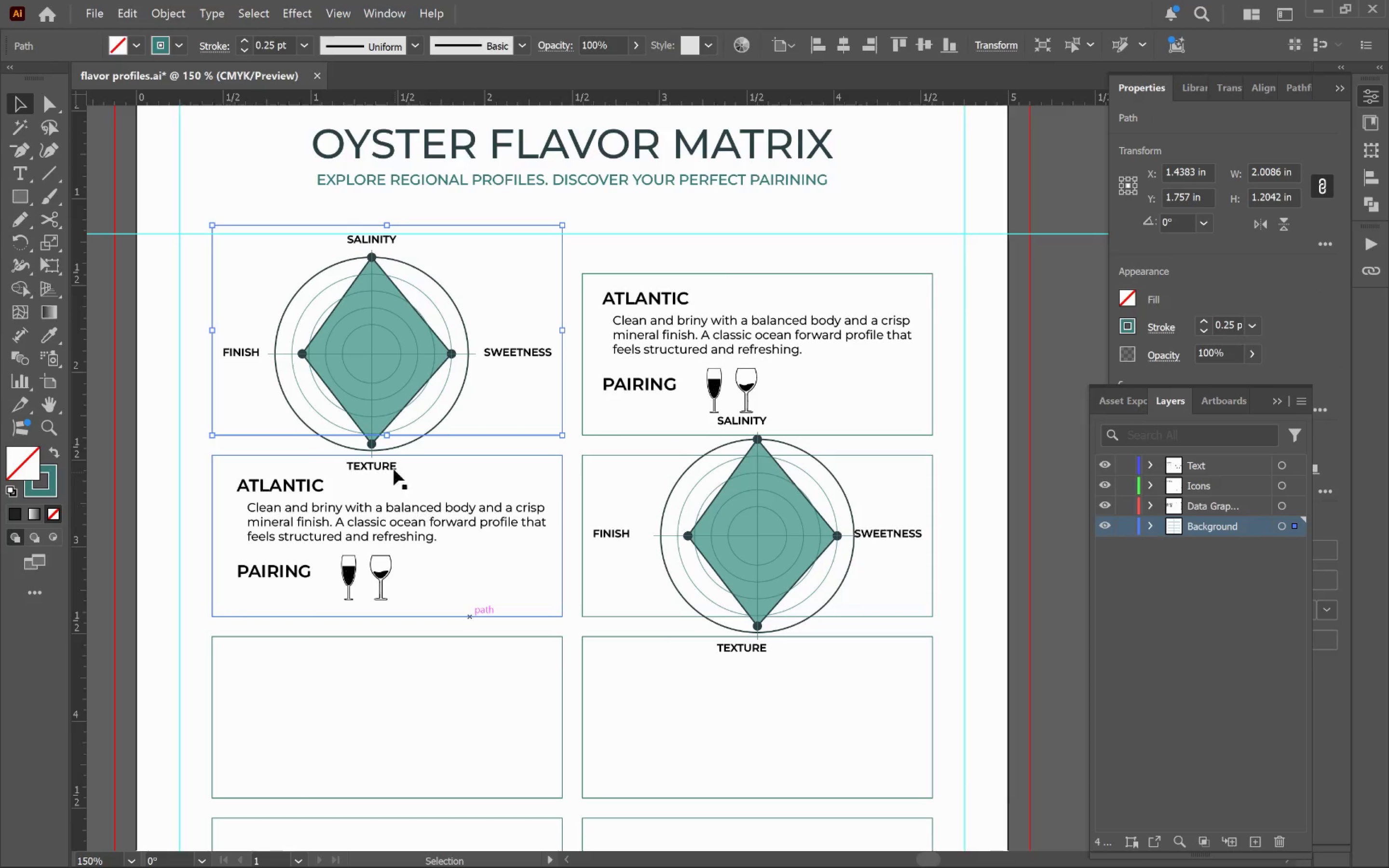 
left_click_drag(start_coordinate=[390, 436], to_coordinate=[416, 615])
 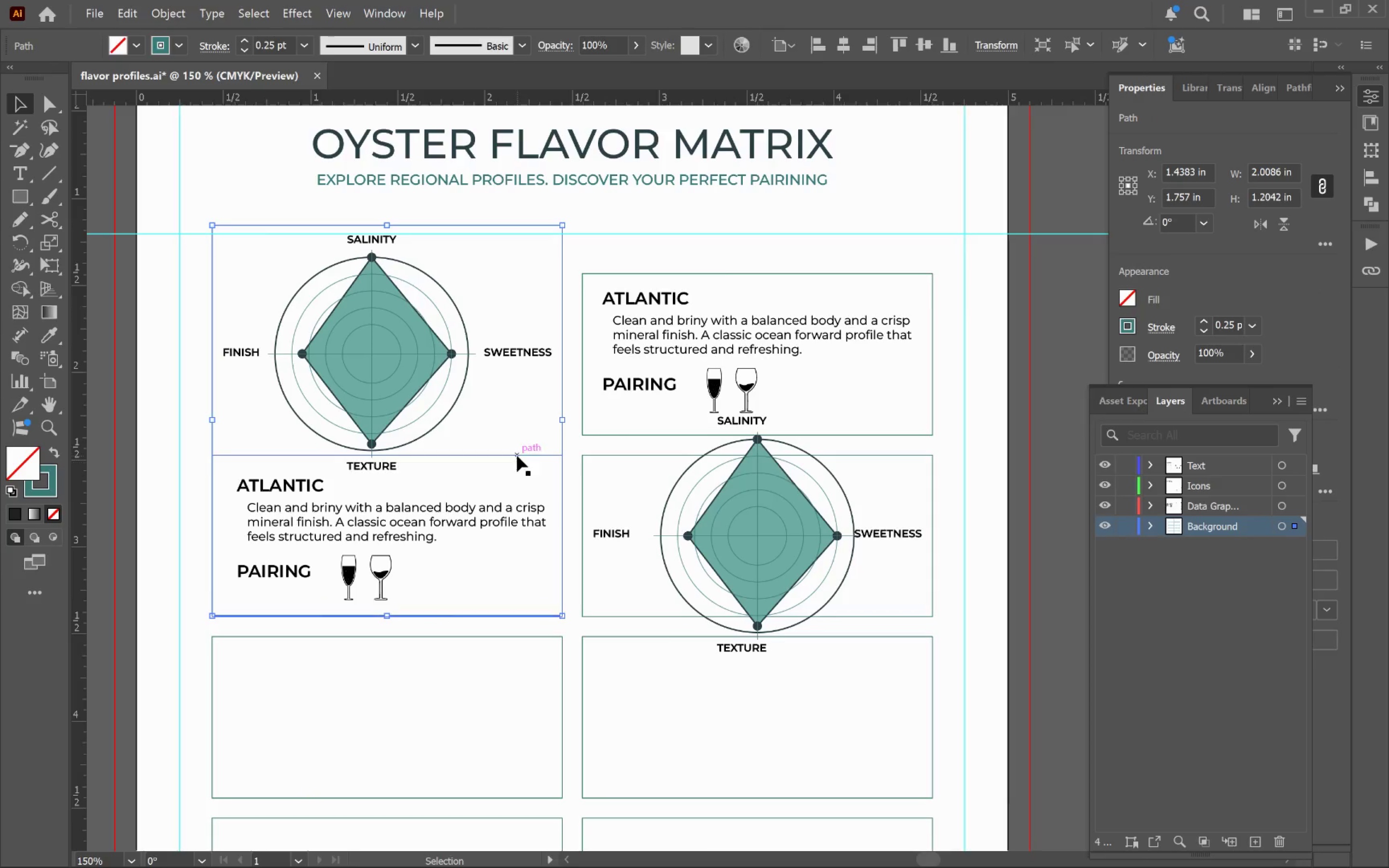 
left_click([517, 455])
 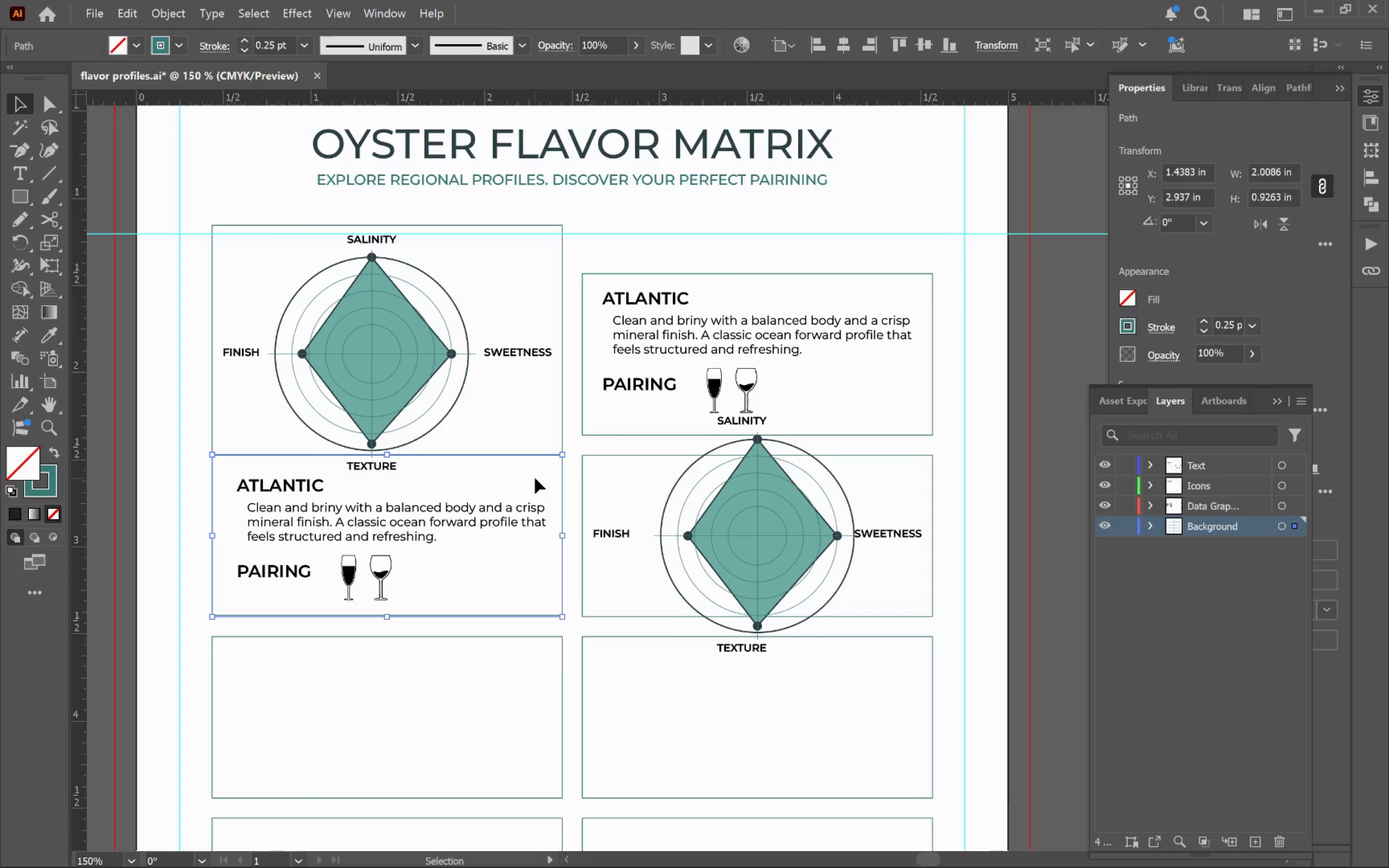 
key(Delete)
 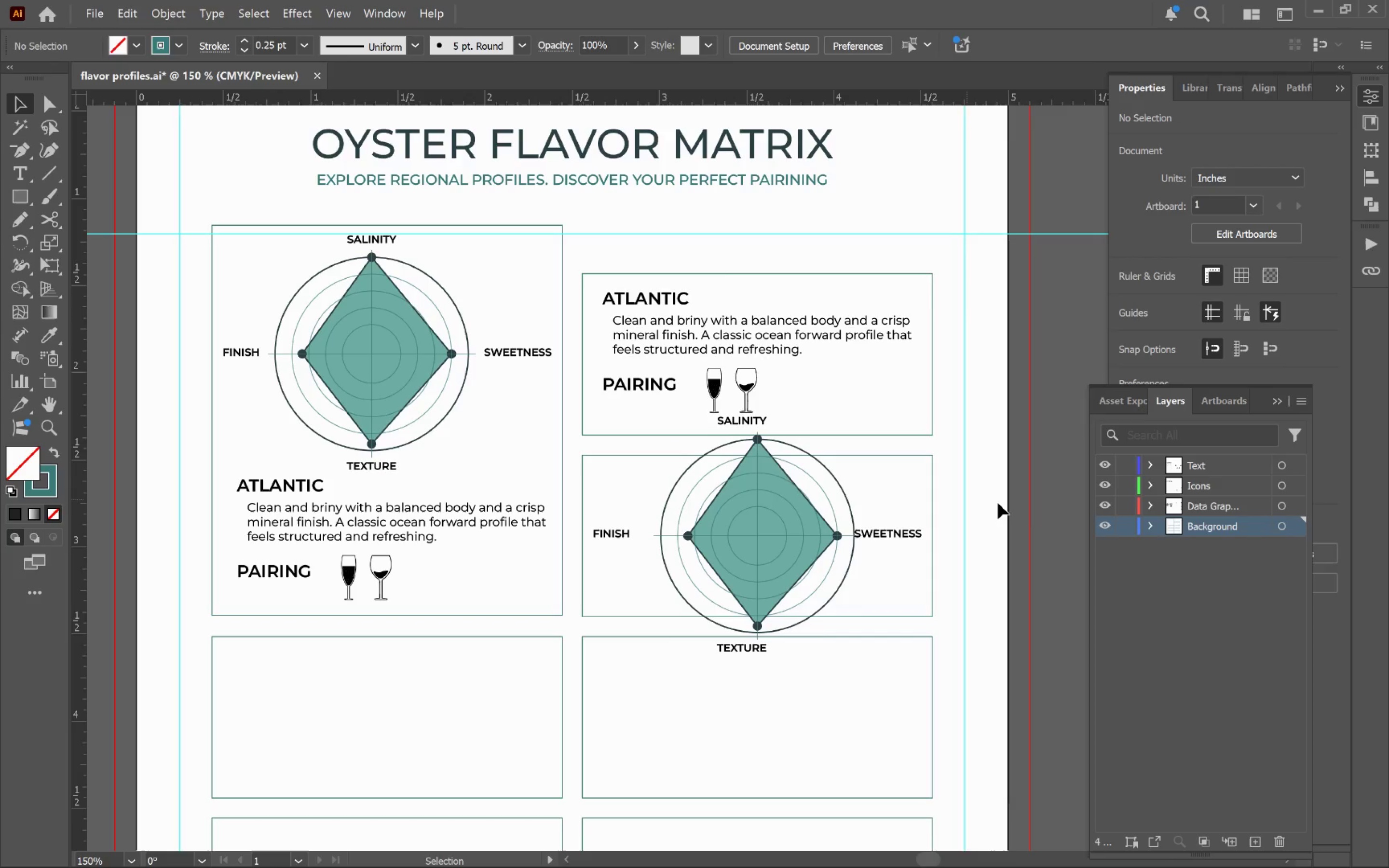 
left_click([964, 488])
 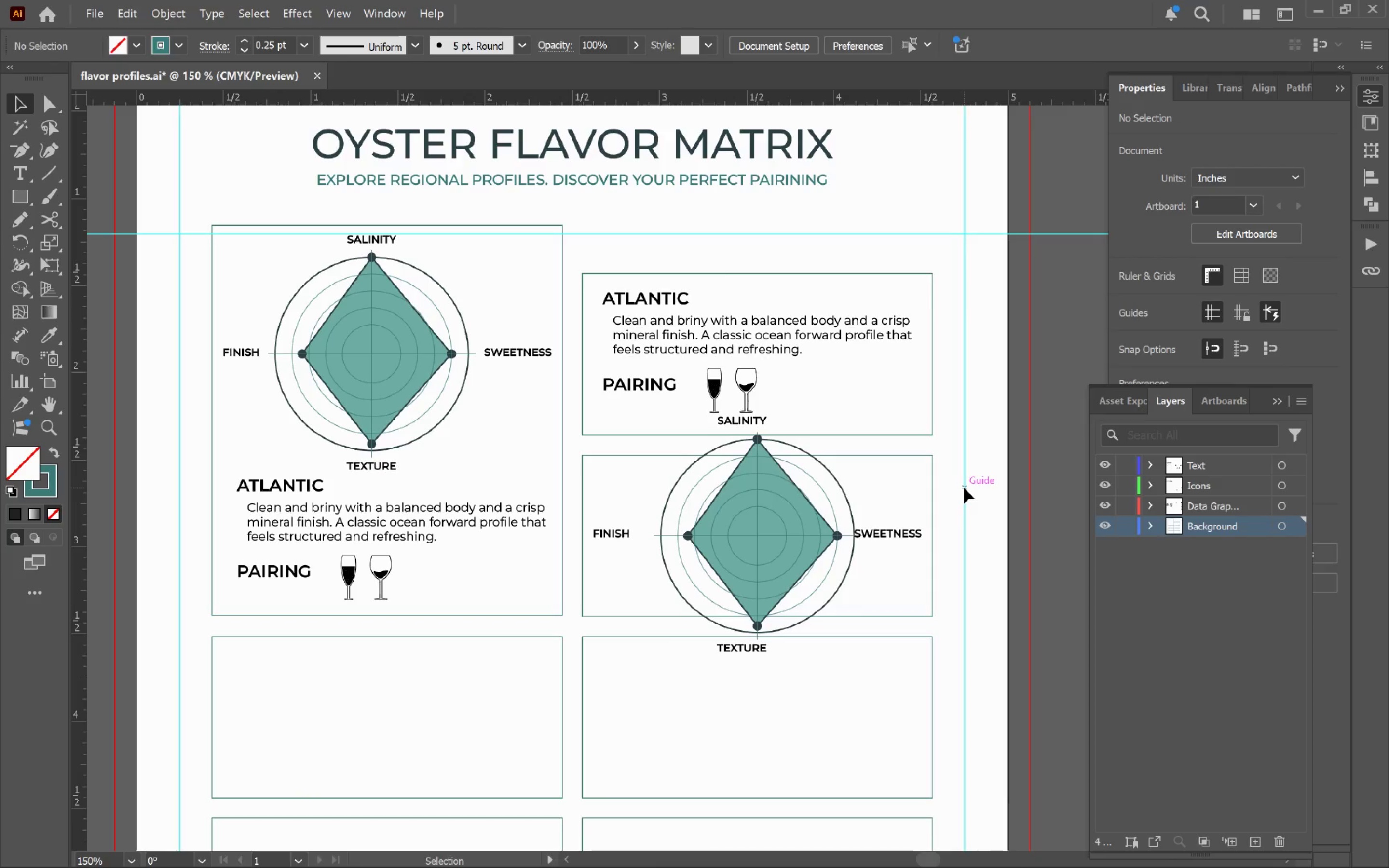 
type(wv)
 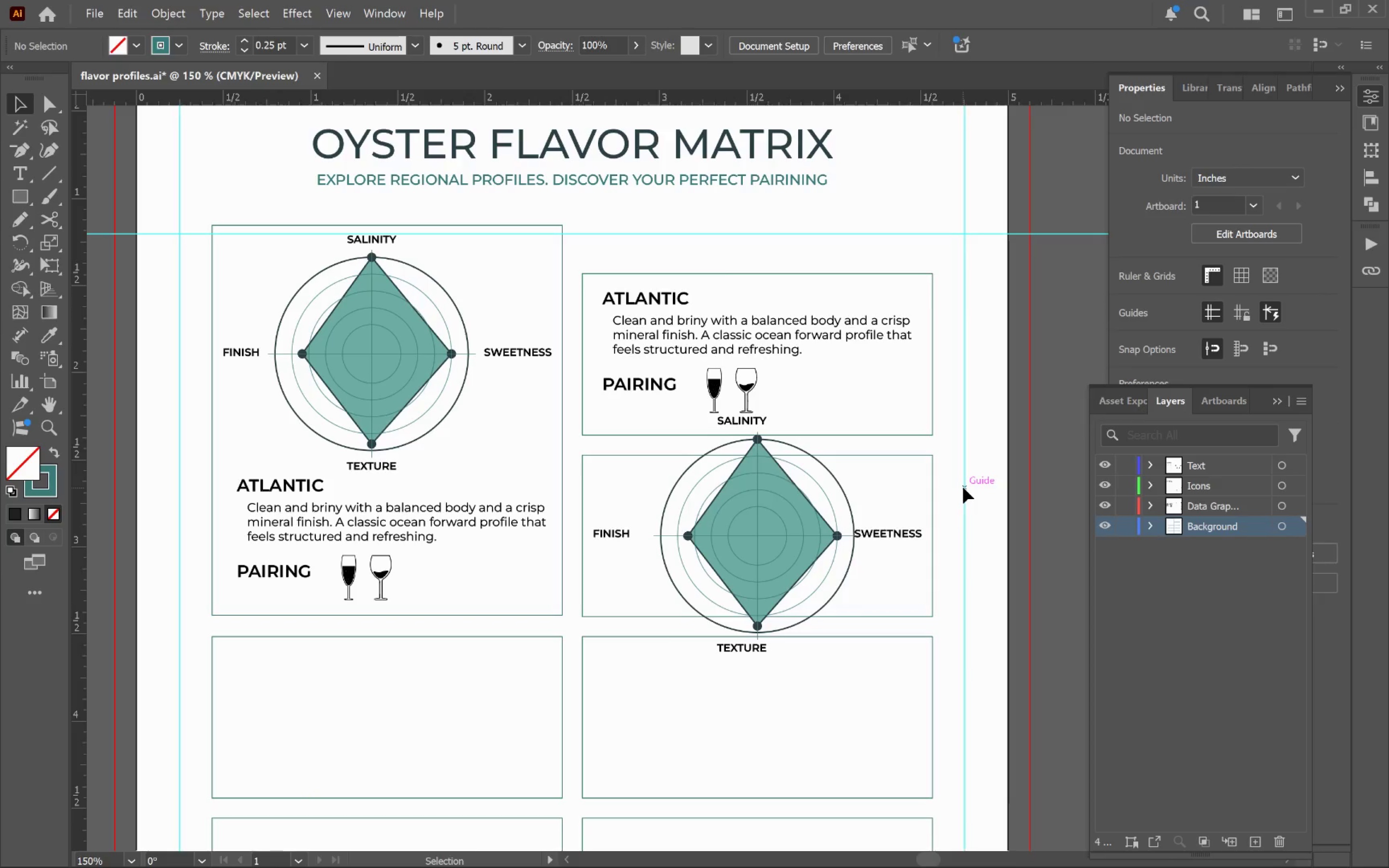 
key(Control+Semicolon)
 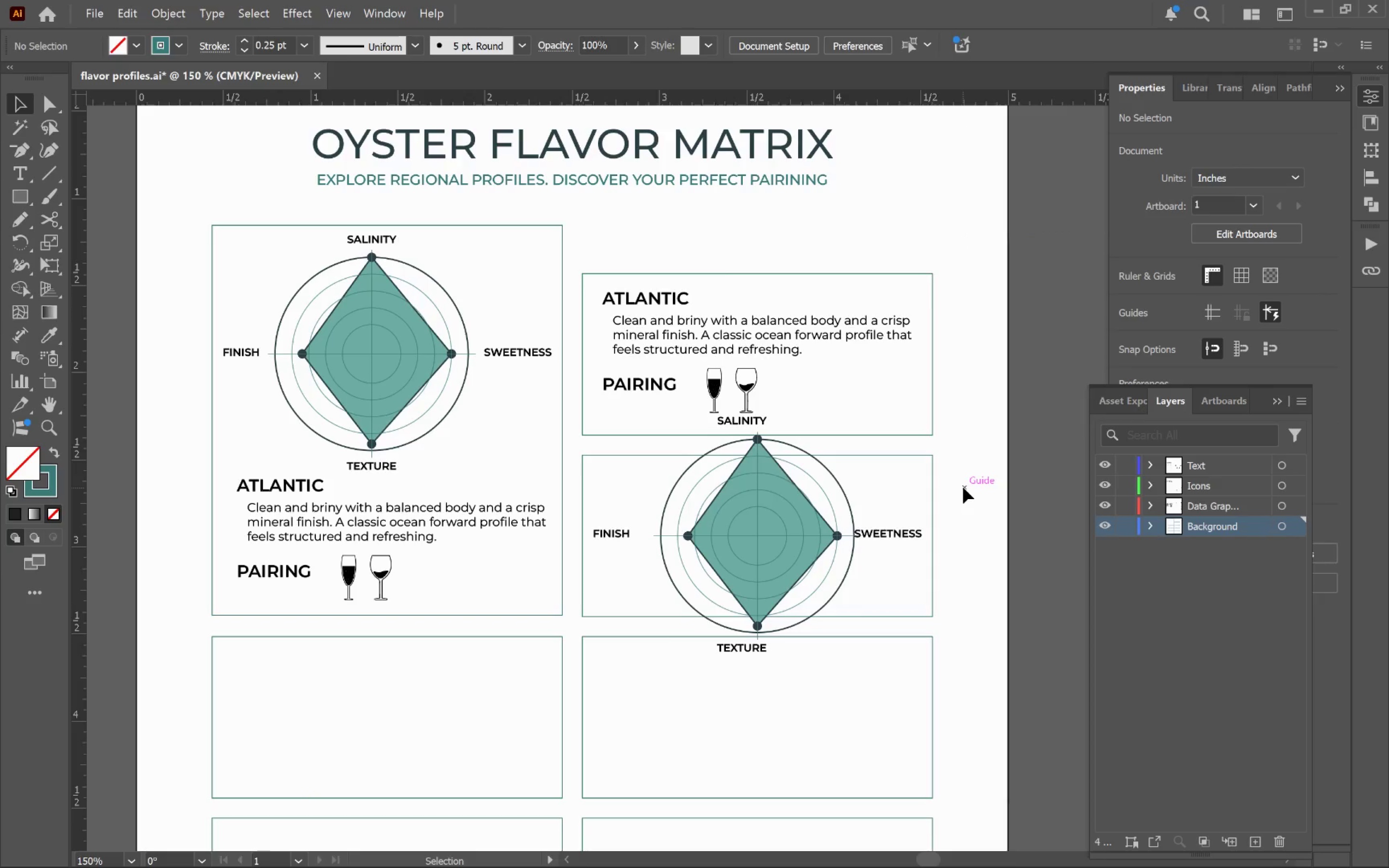 
key(Control+0)
 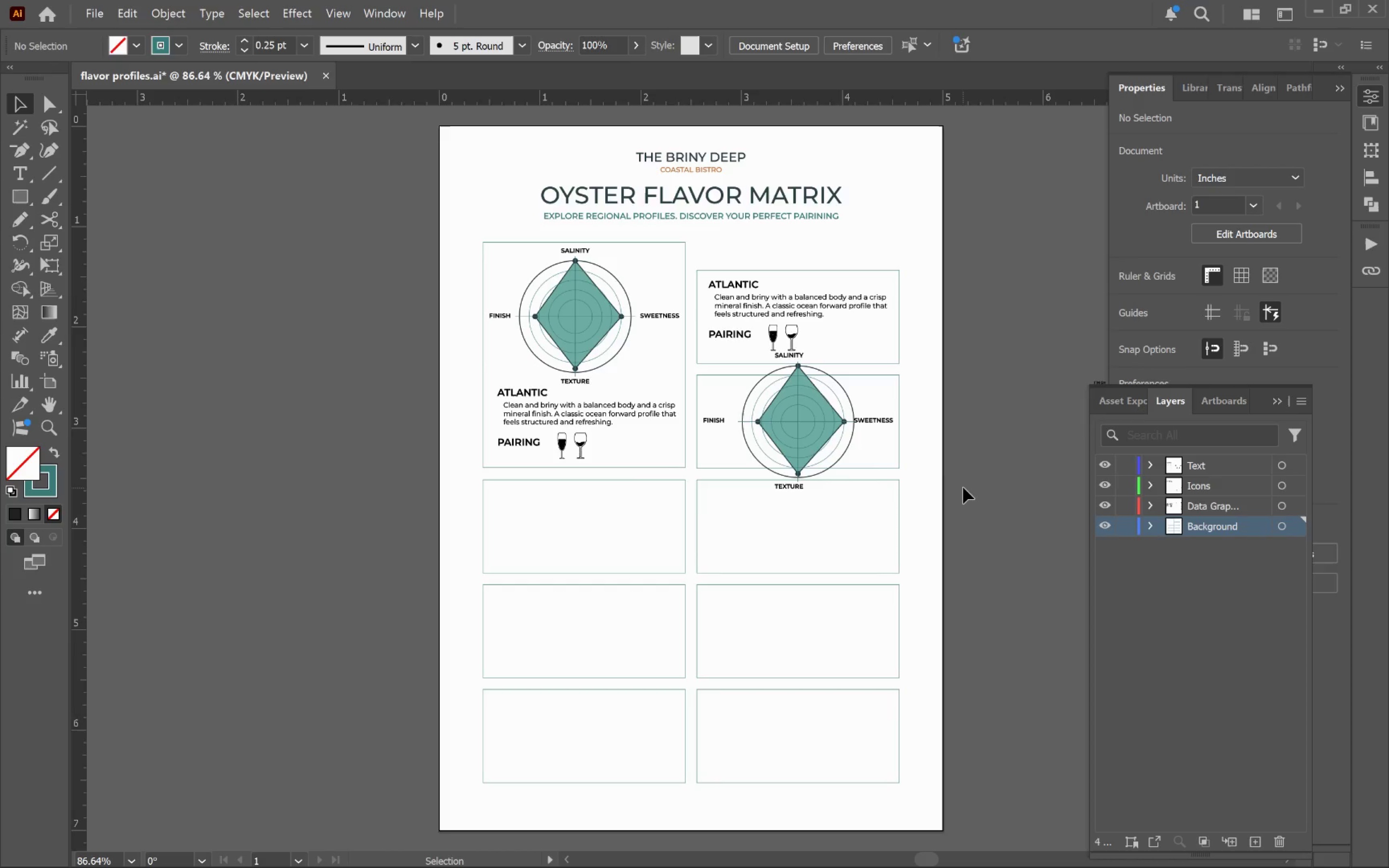 
wait(8.35)
 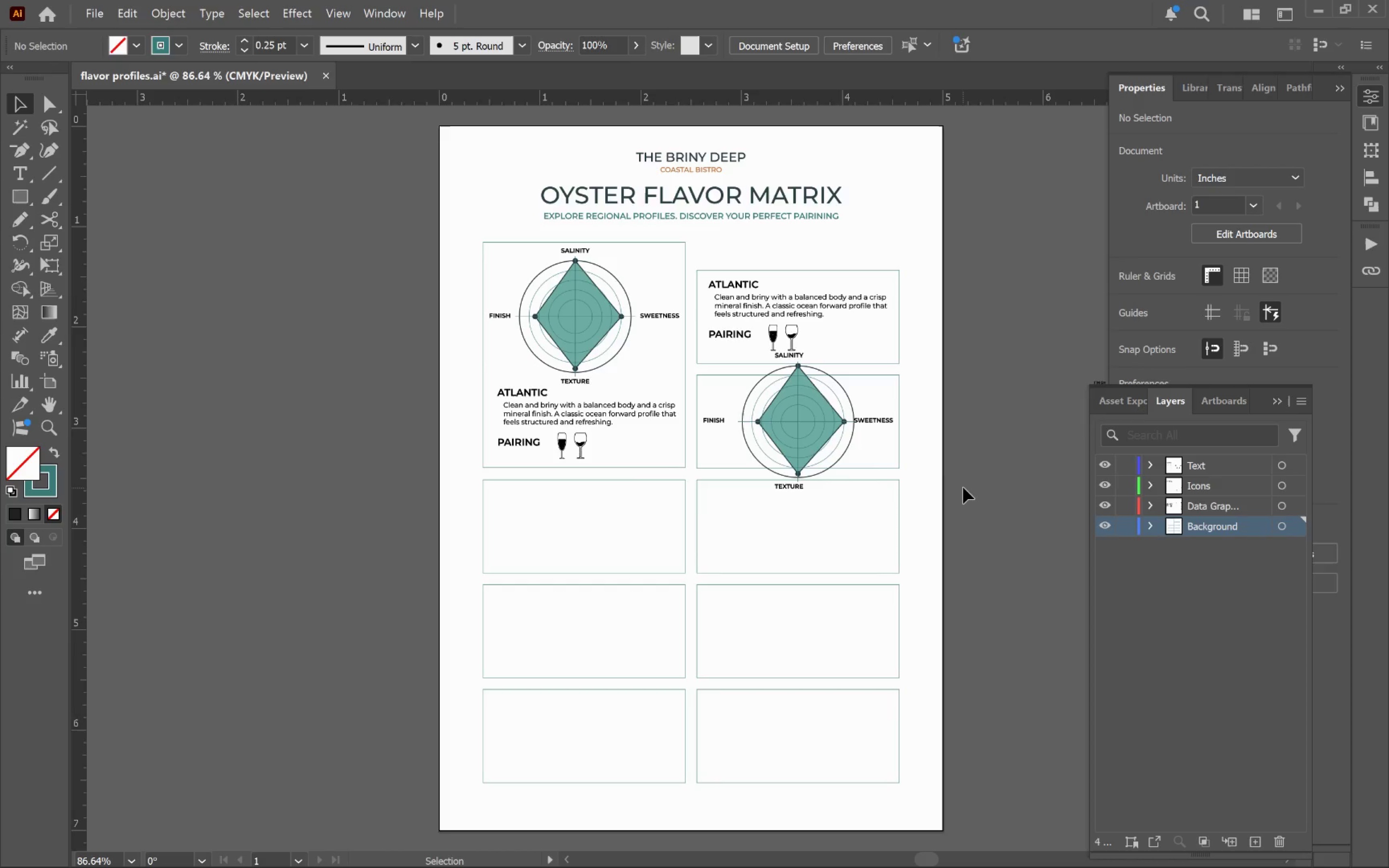 
hold_key(key=AltLeft, duration=0.93)
 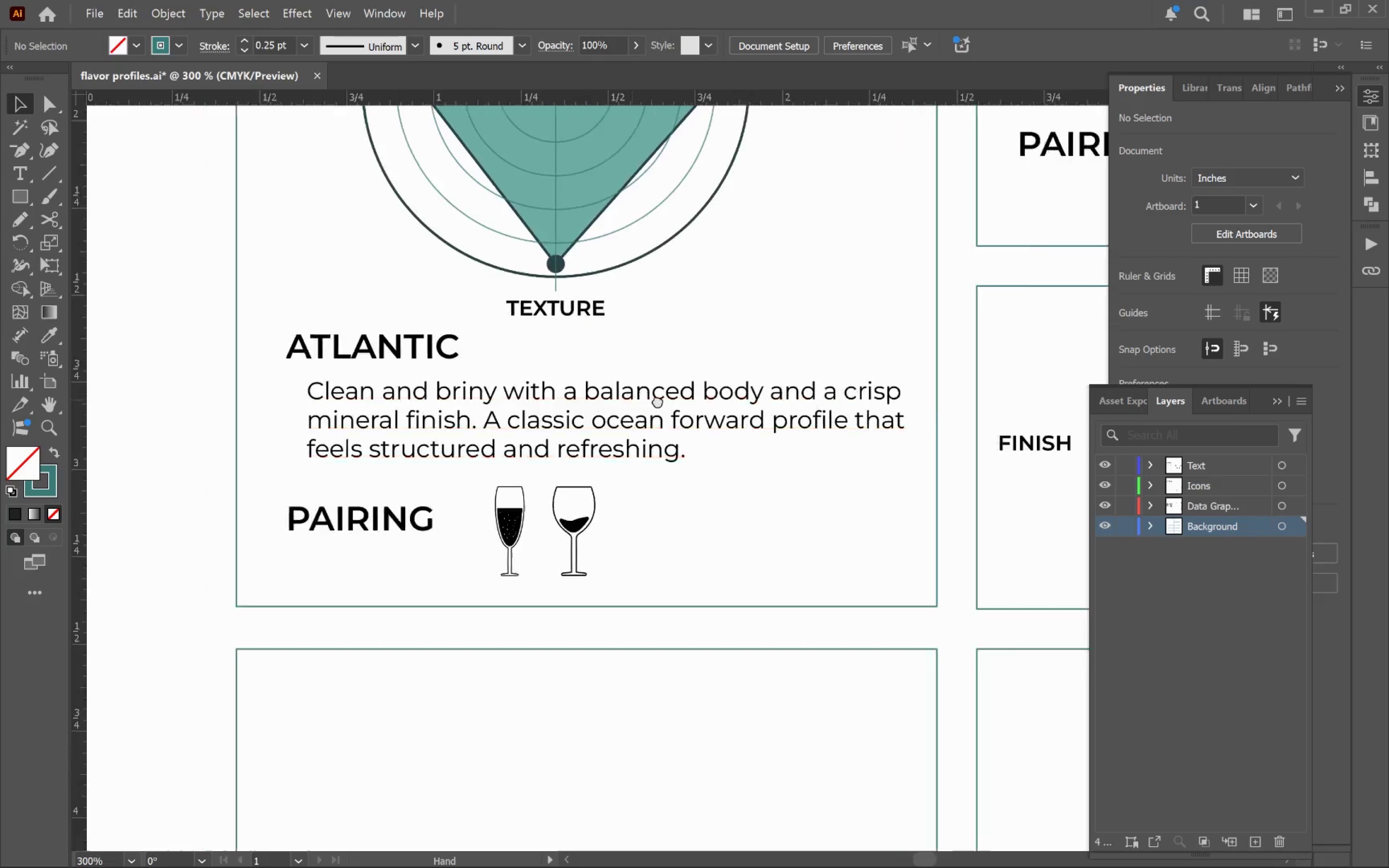 
hold_key(key=Space, duration=0.64)
 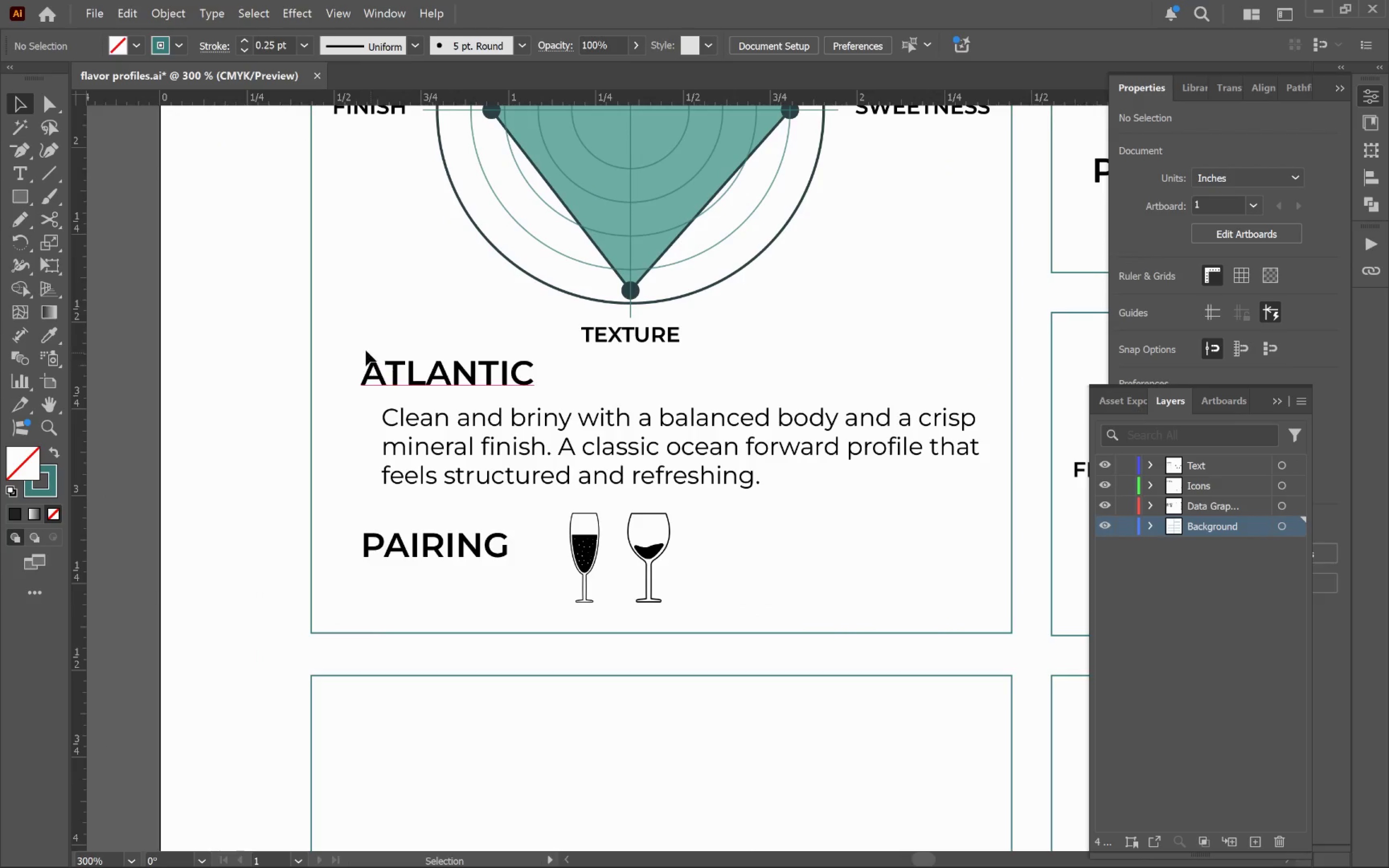 
scroll: coordinate [596, 410], scroll_direction: up, amount: 4.0
 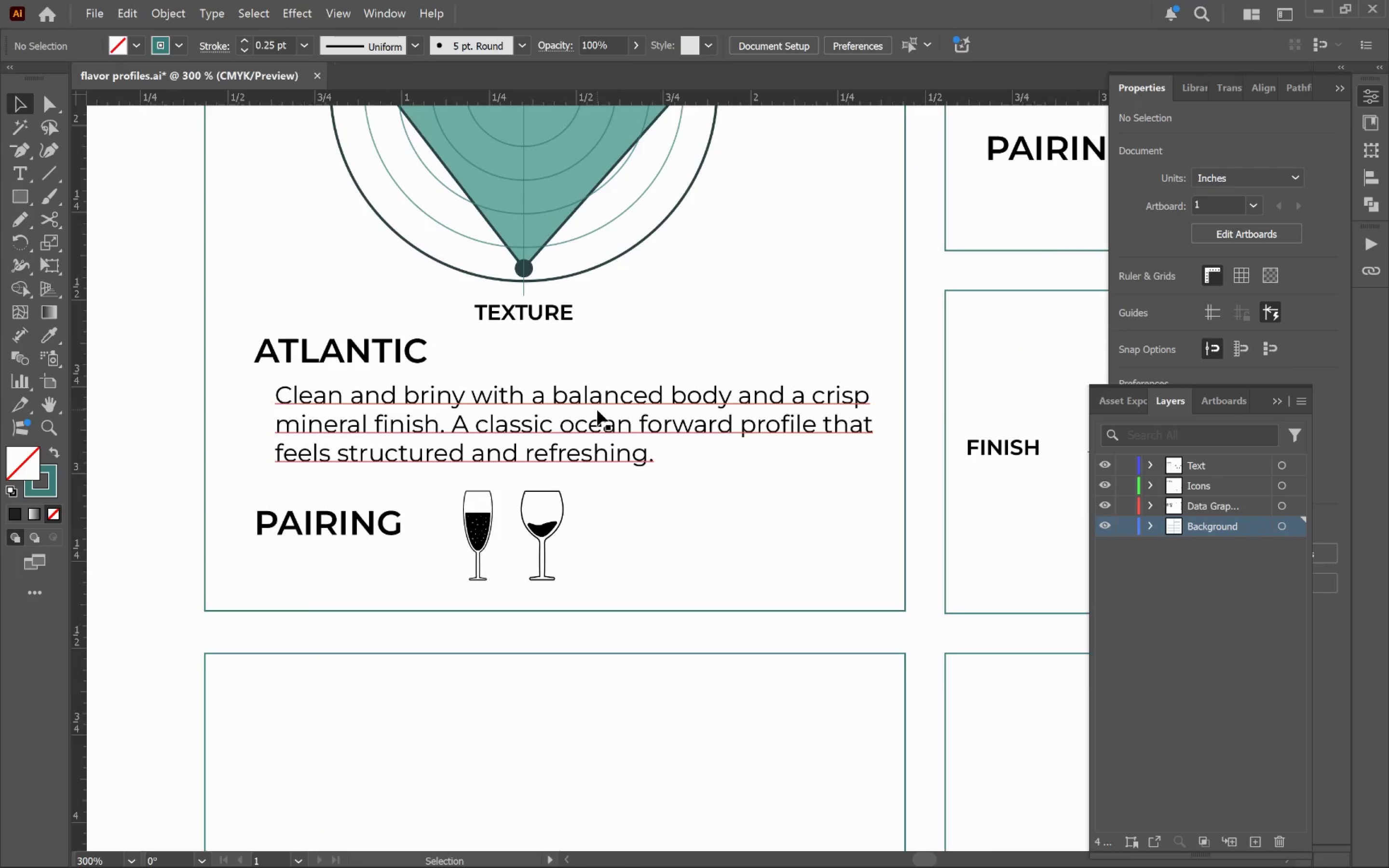 
left_click_drag(start_coordinate=[600, 405], to_coordinate=[707, 427])
 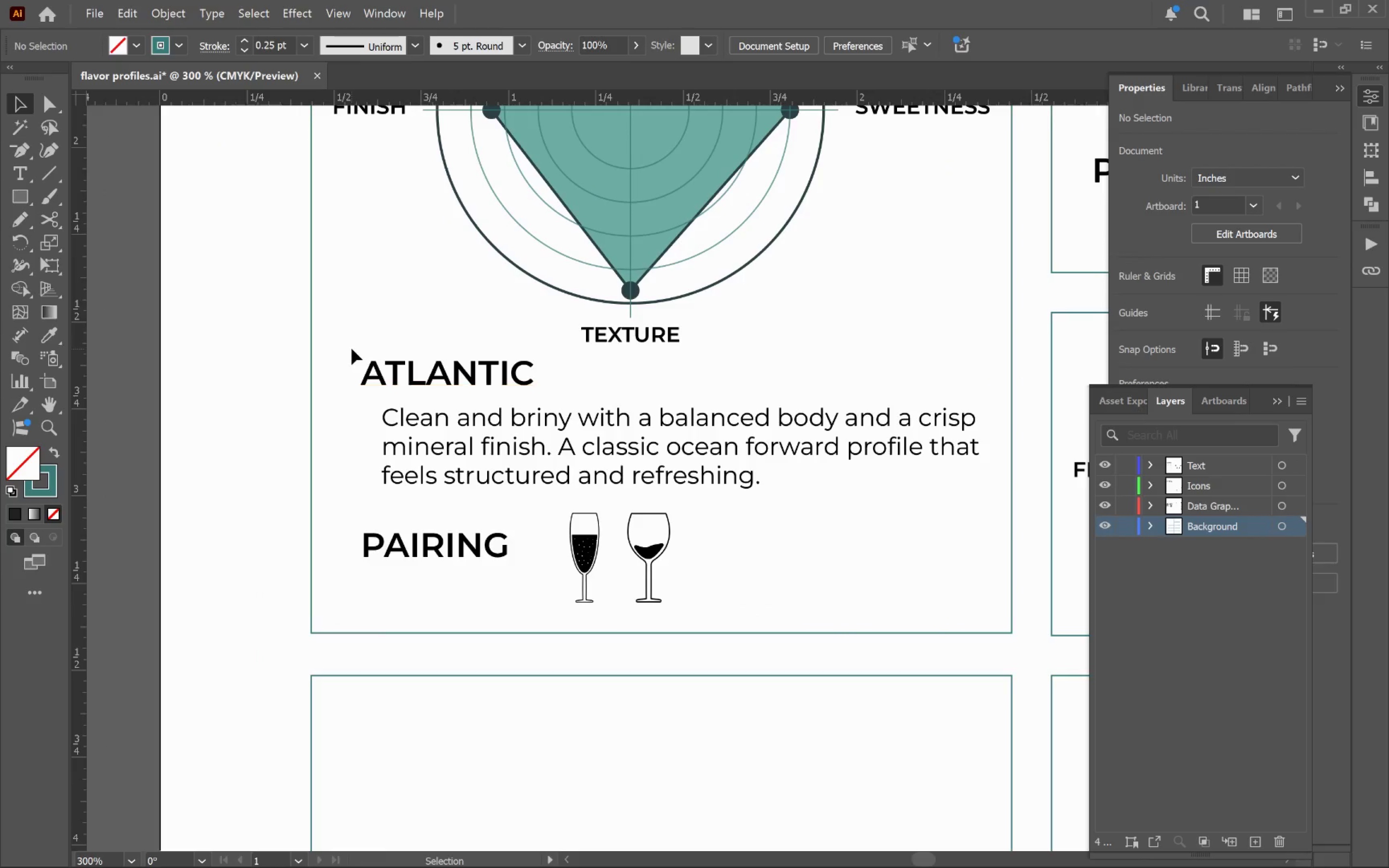 
left_click_drag(start_coordinate=[359, 341], to_coordinate=[579, 567])
 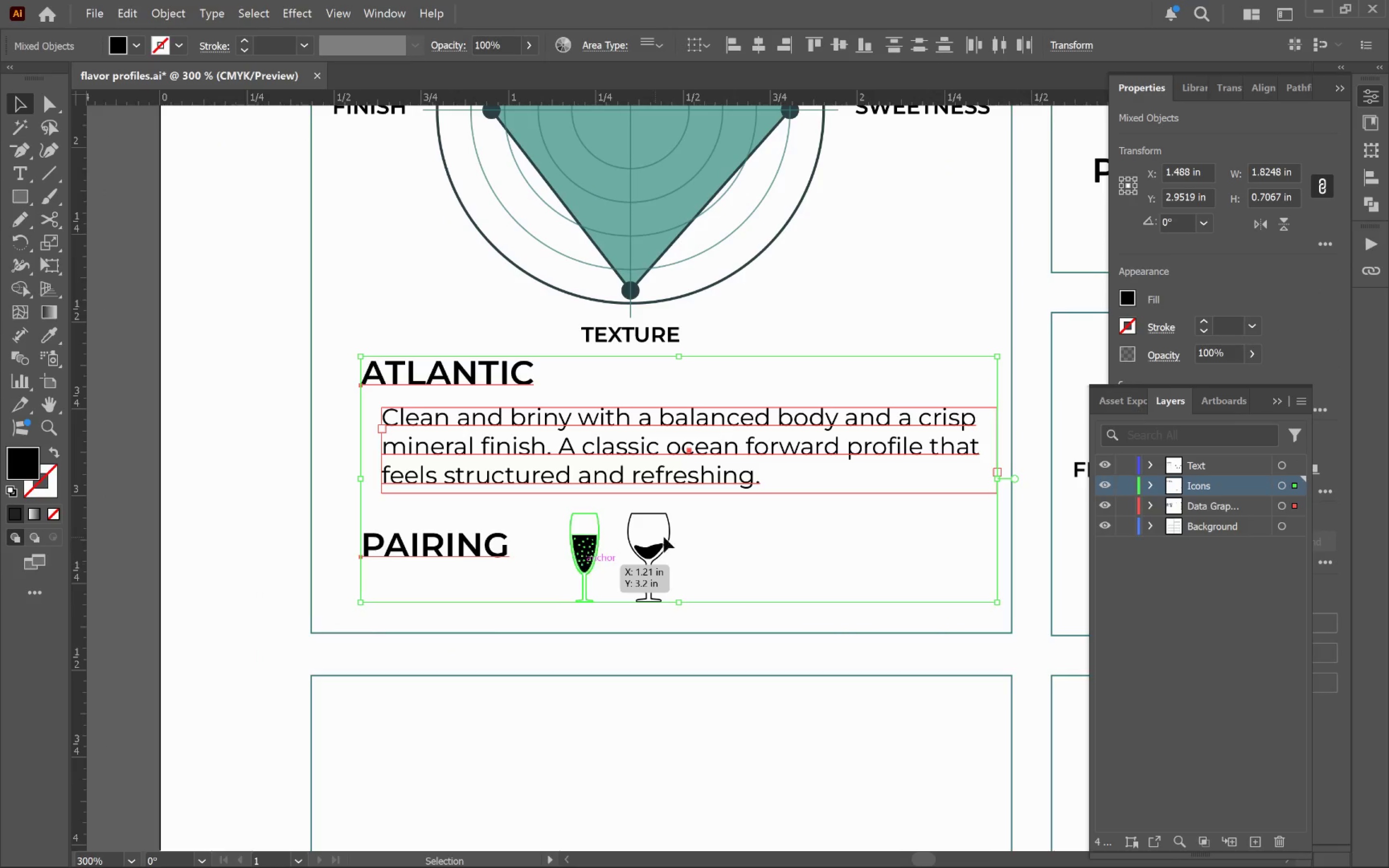 
hold_key(key=ShiftLeft, duration=0.56)
 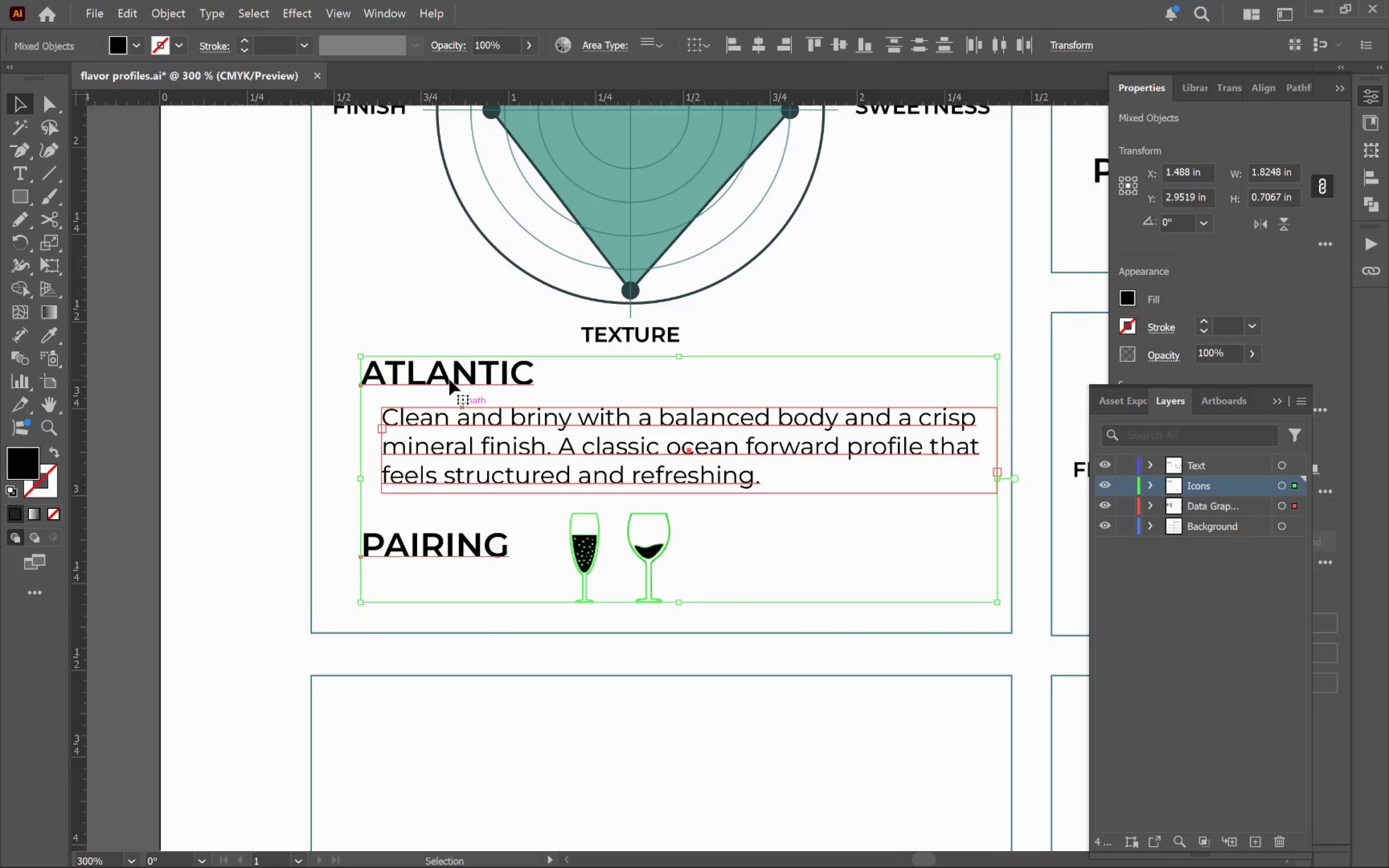 
left_click_drag(start_coordinate=[449, 379], to_coordinate=[450, 400])
 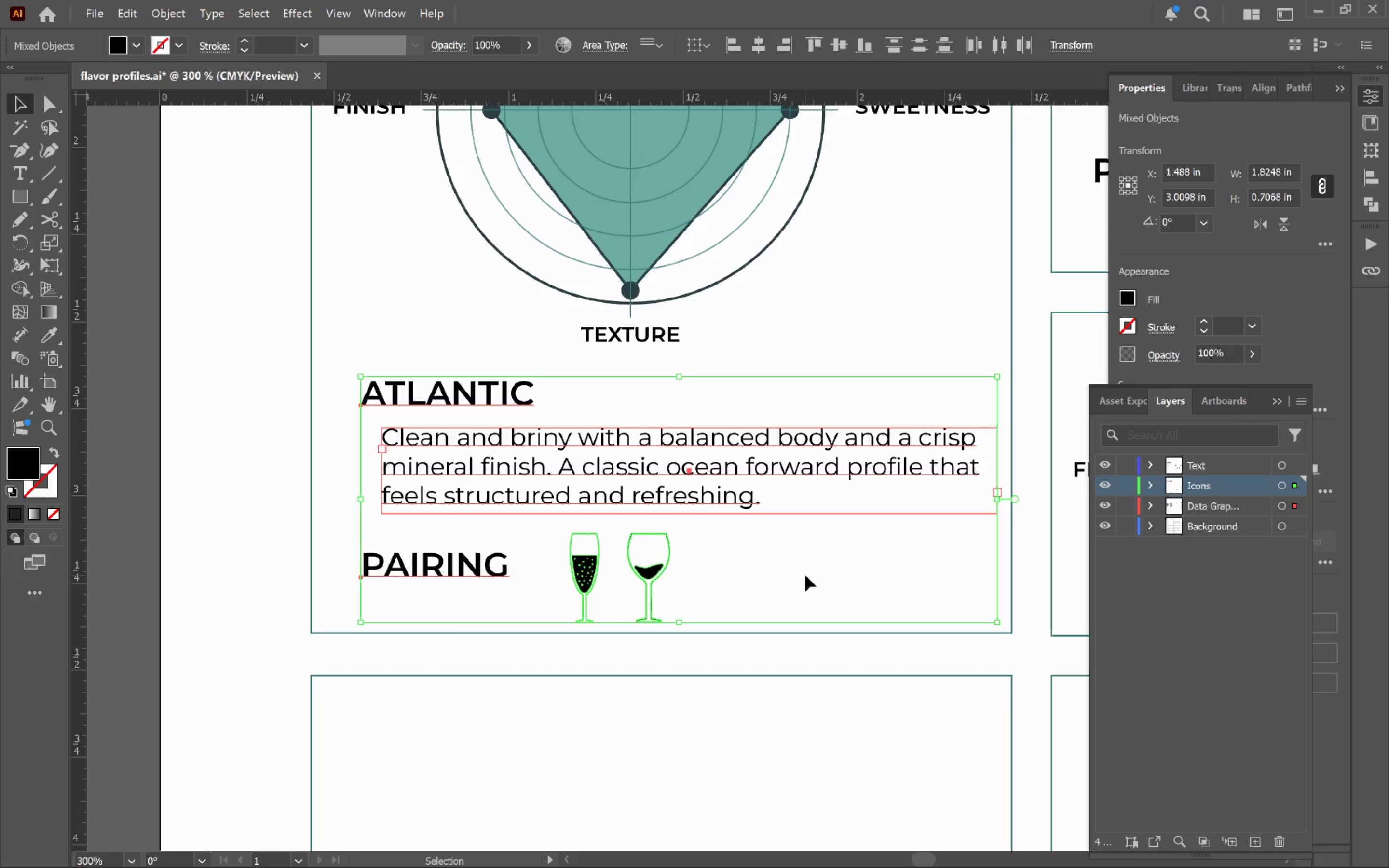 
hold_key(key=ShiftLeft, duration=1.81)
 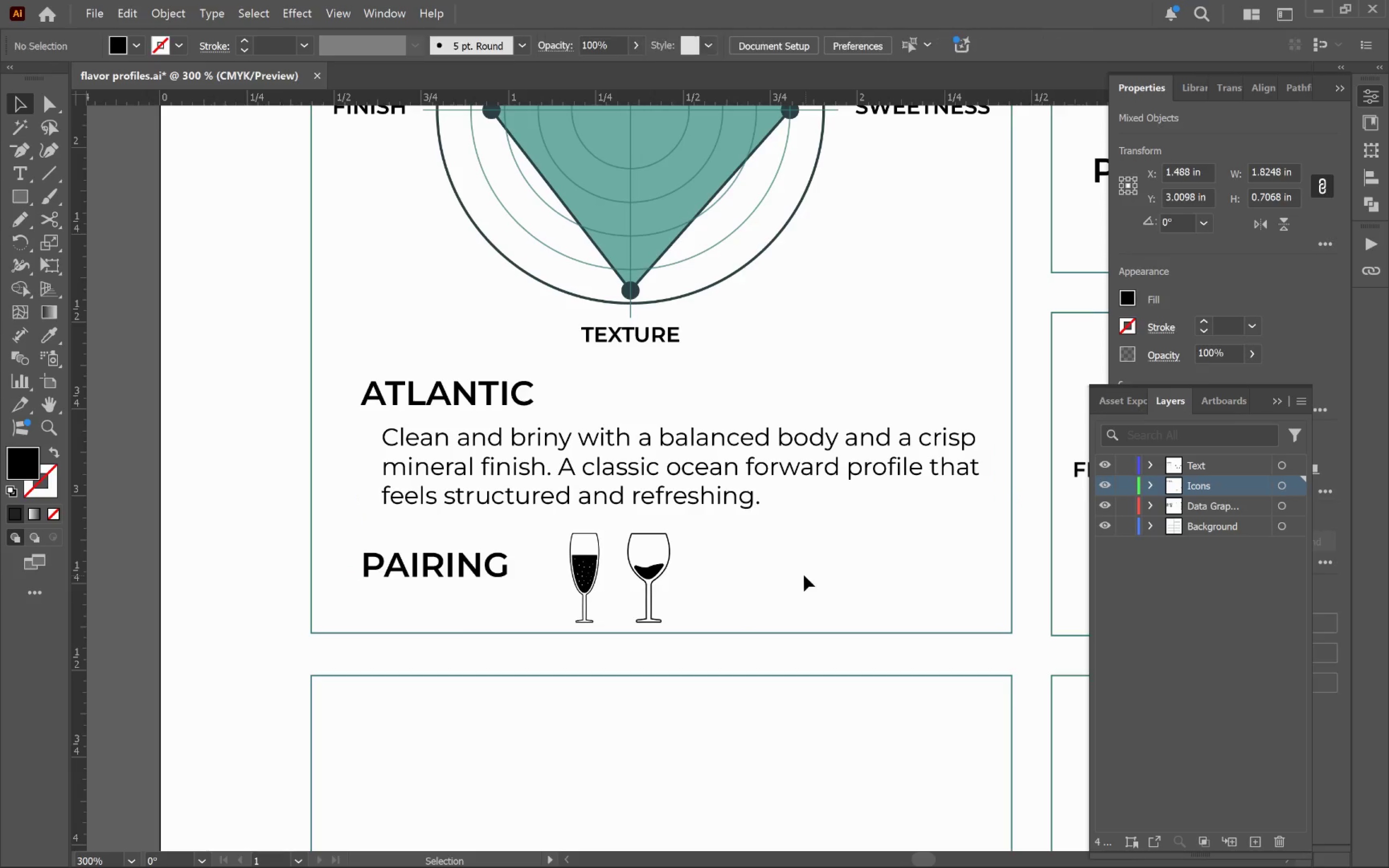 
hold_key(key=AltLeft, duration=0.74)
 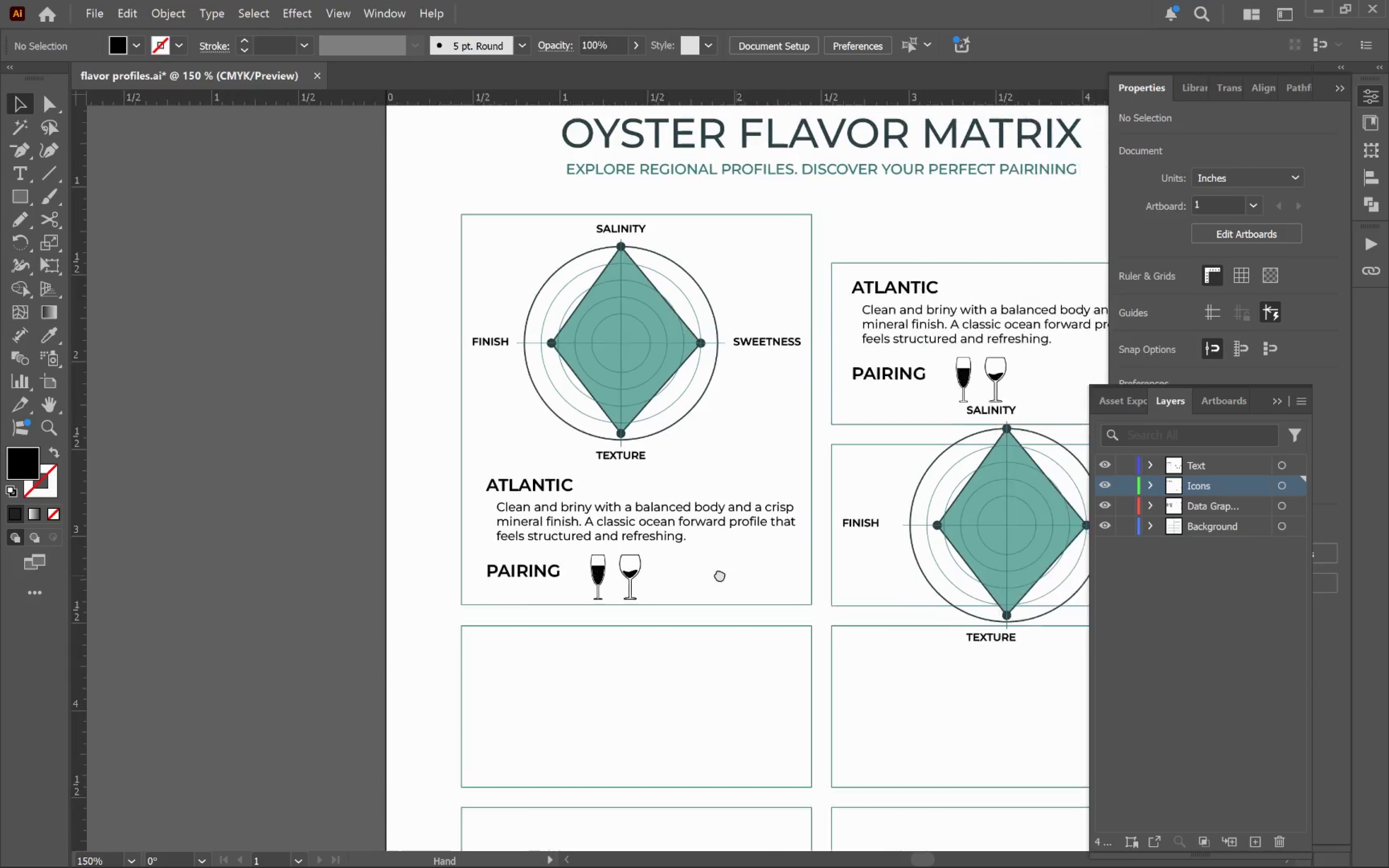 
hold_key(key=Space, duration=1.17)
 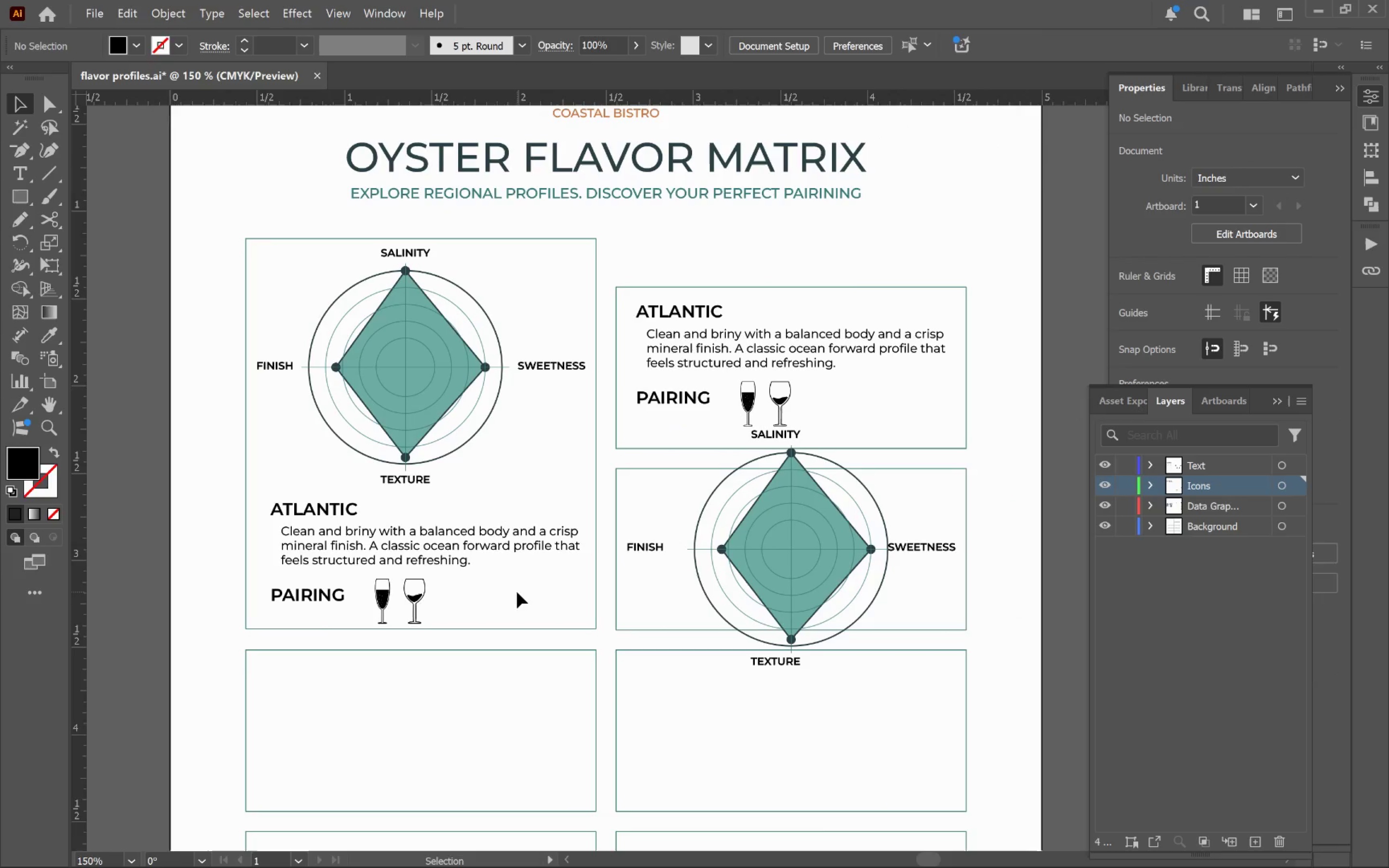 
scroll: coordinate [788, 568], scroll_direction: down, amount: 2.0
 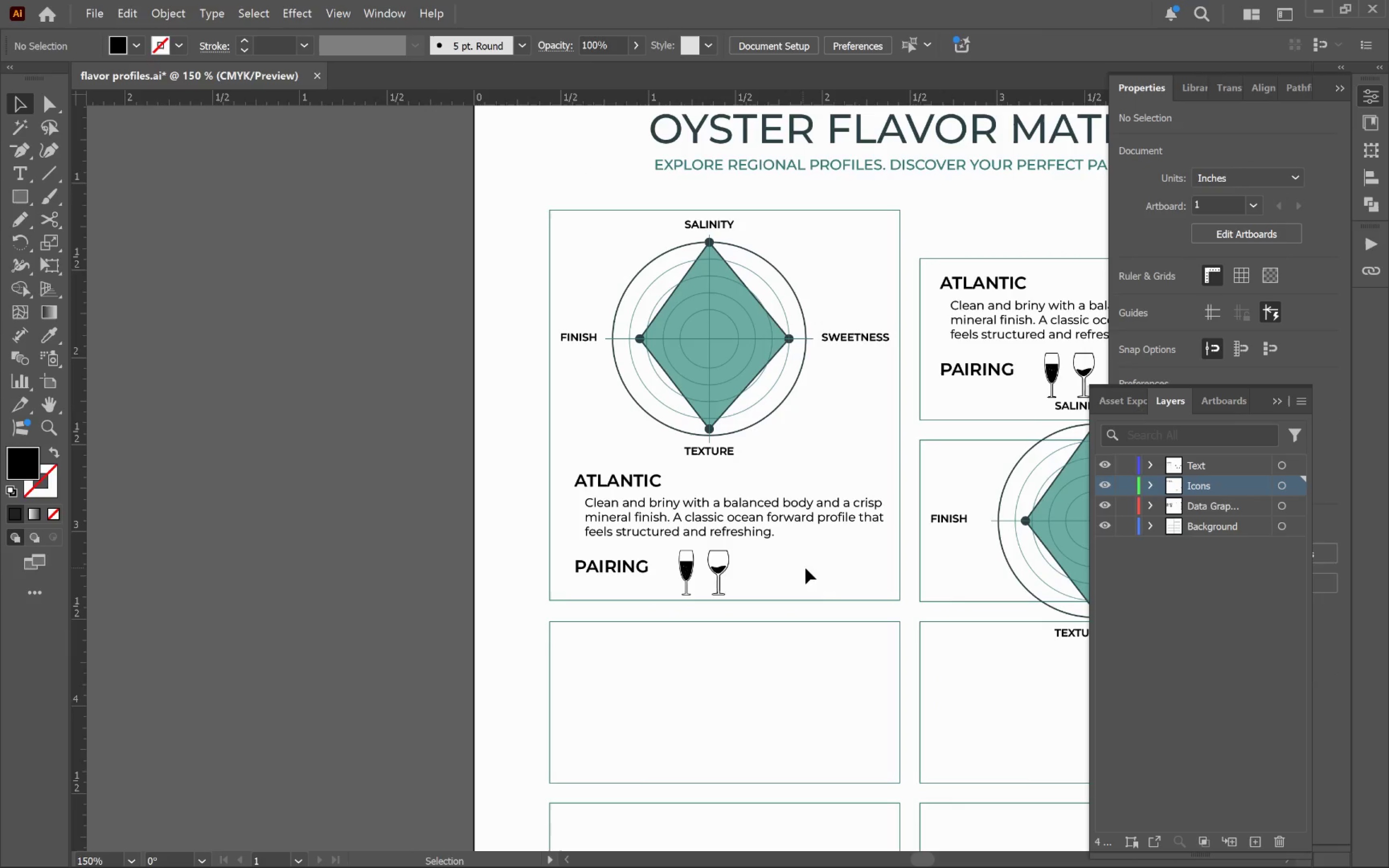 
left_click_drag(start_coordinate=[825, 571], to_coordinate=[521, 600])
 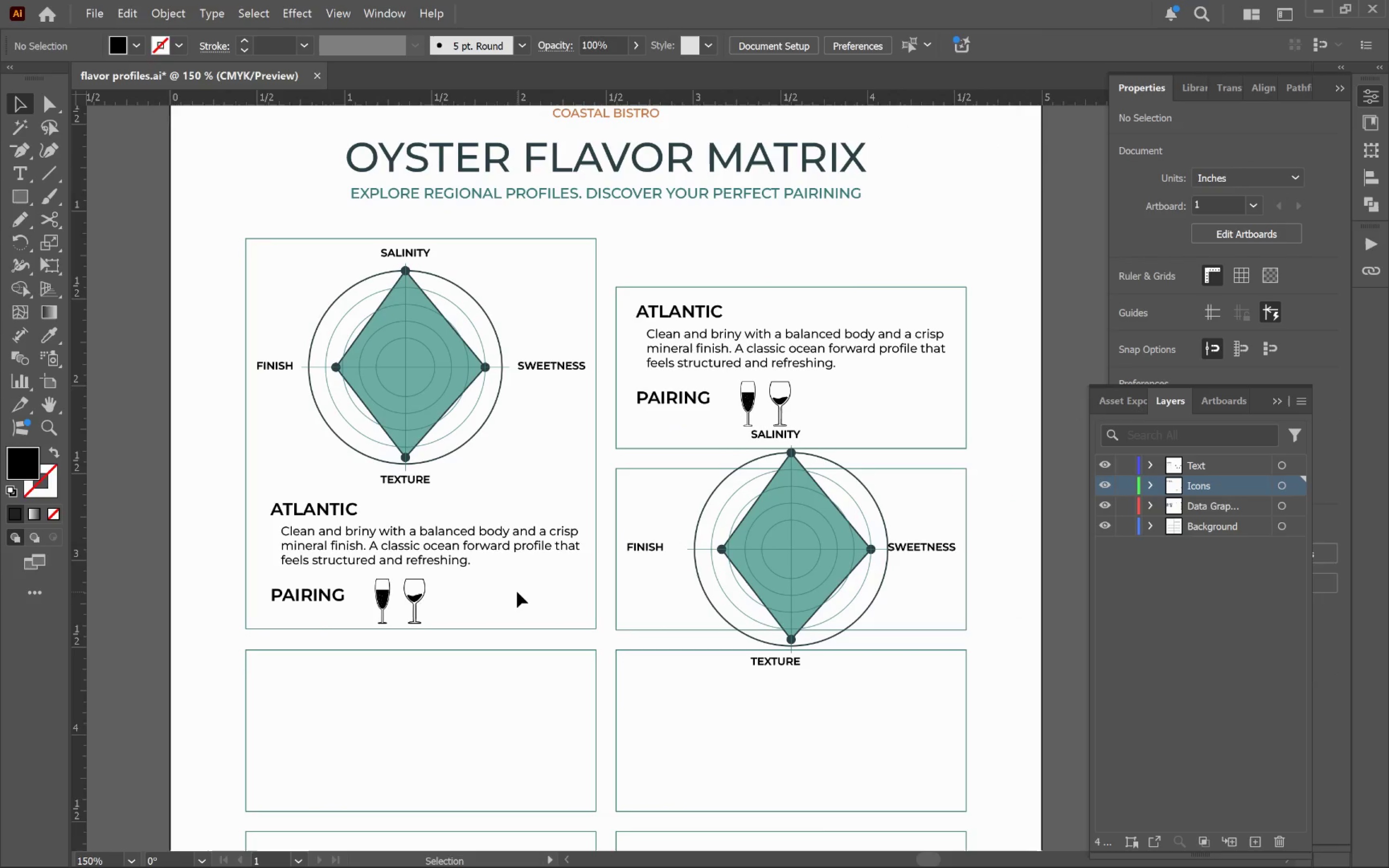 
hold_key(key=Space, duration=0.55)
 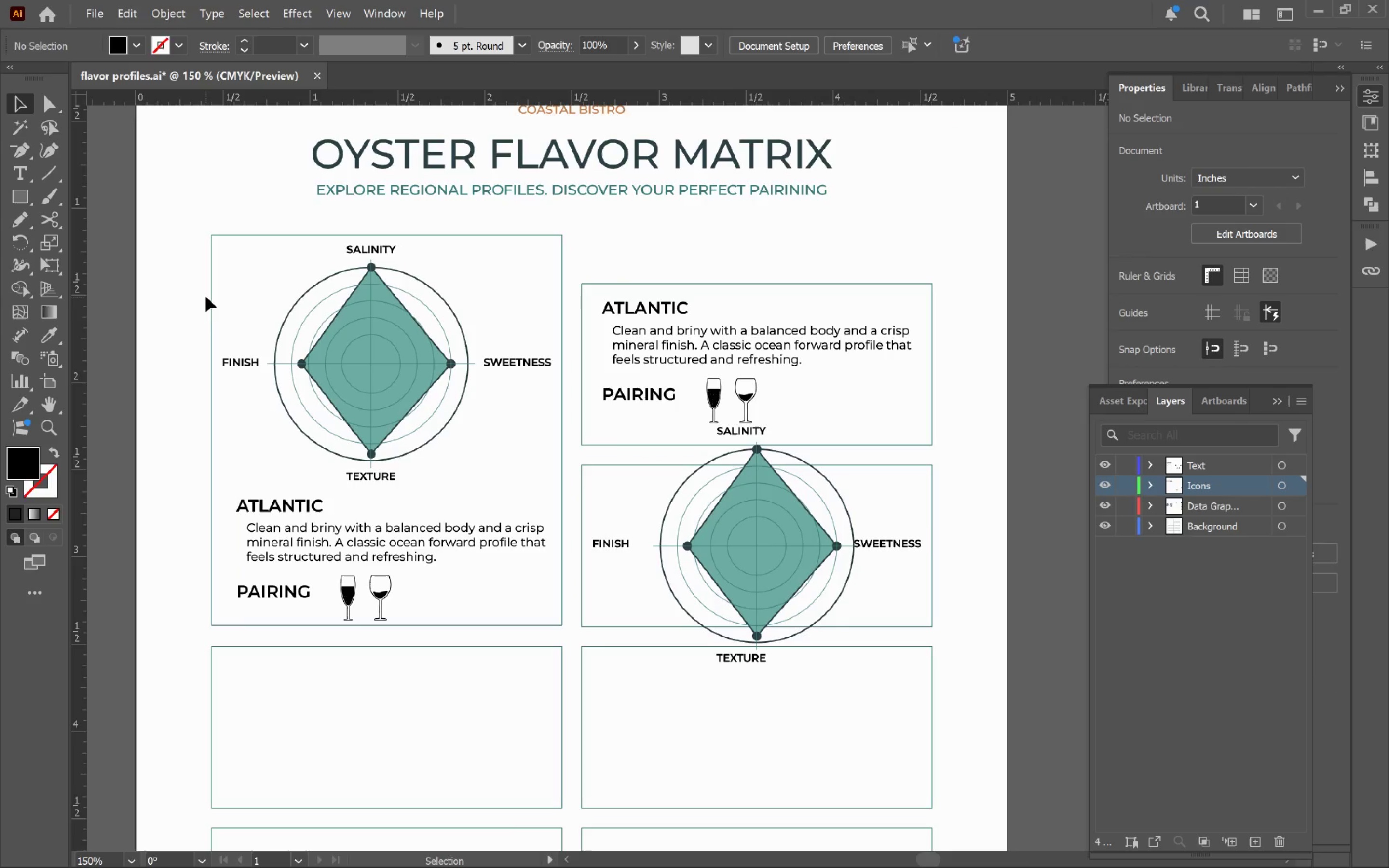 
left_click_drag(start_coordinate=[517, 592], to_coordinate=[482, 588])
 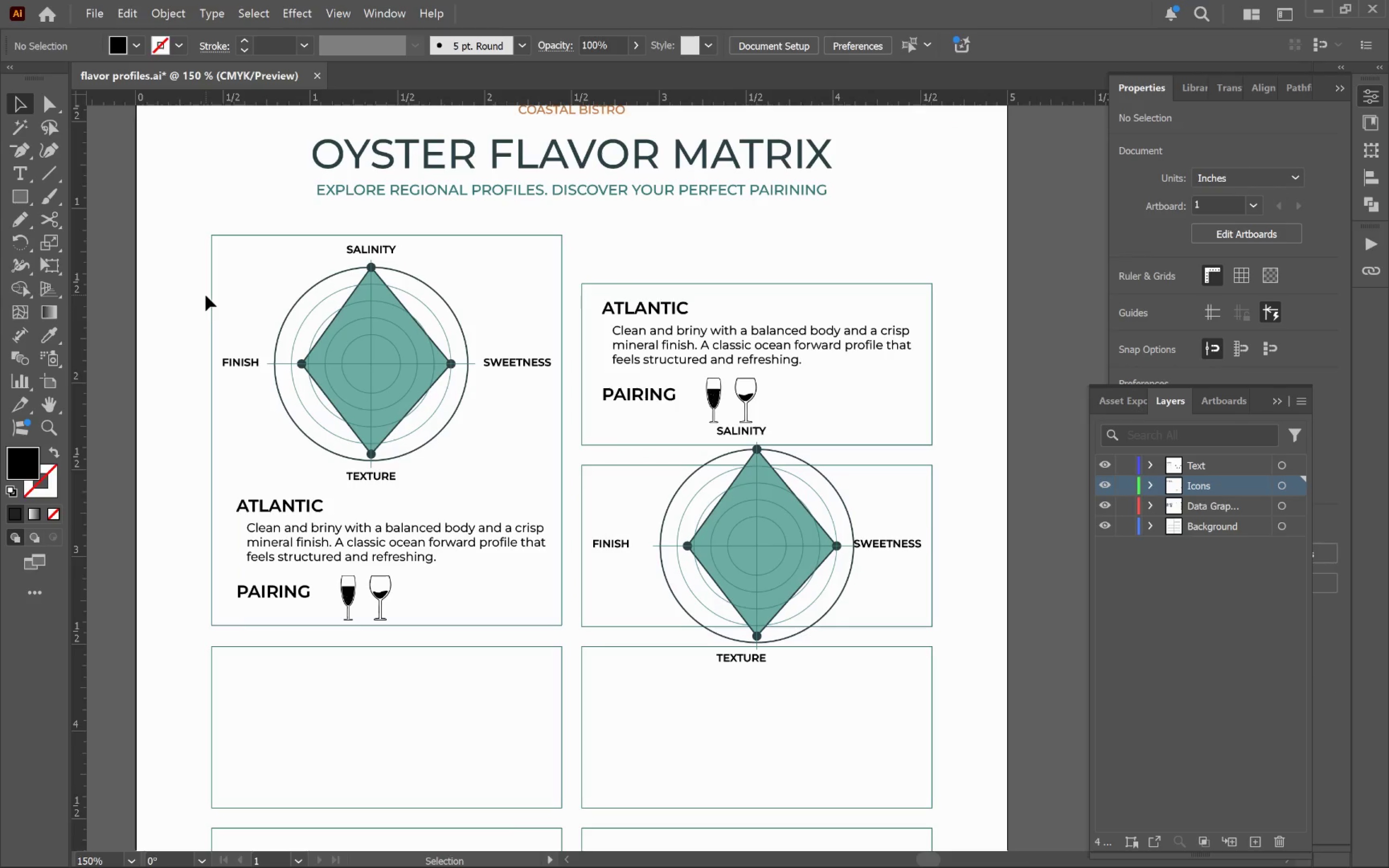 
left_click([211, 293])
 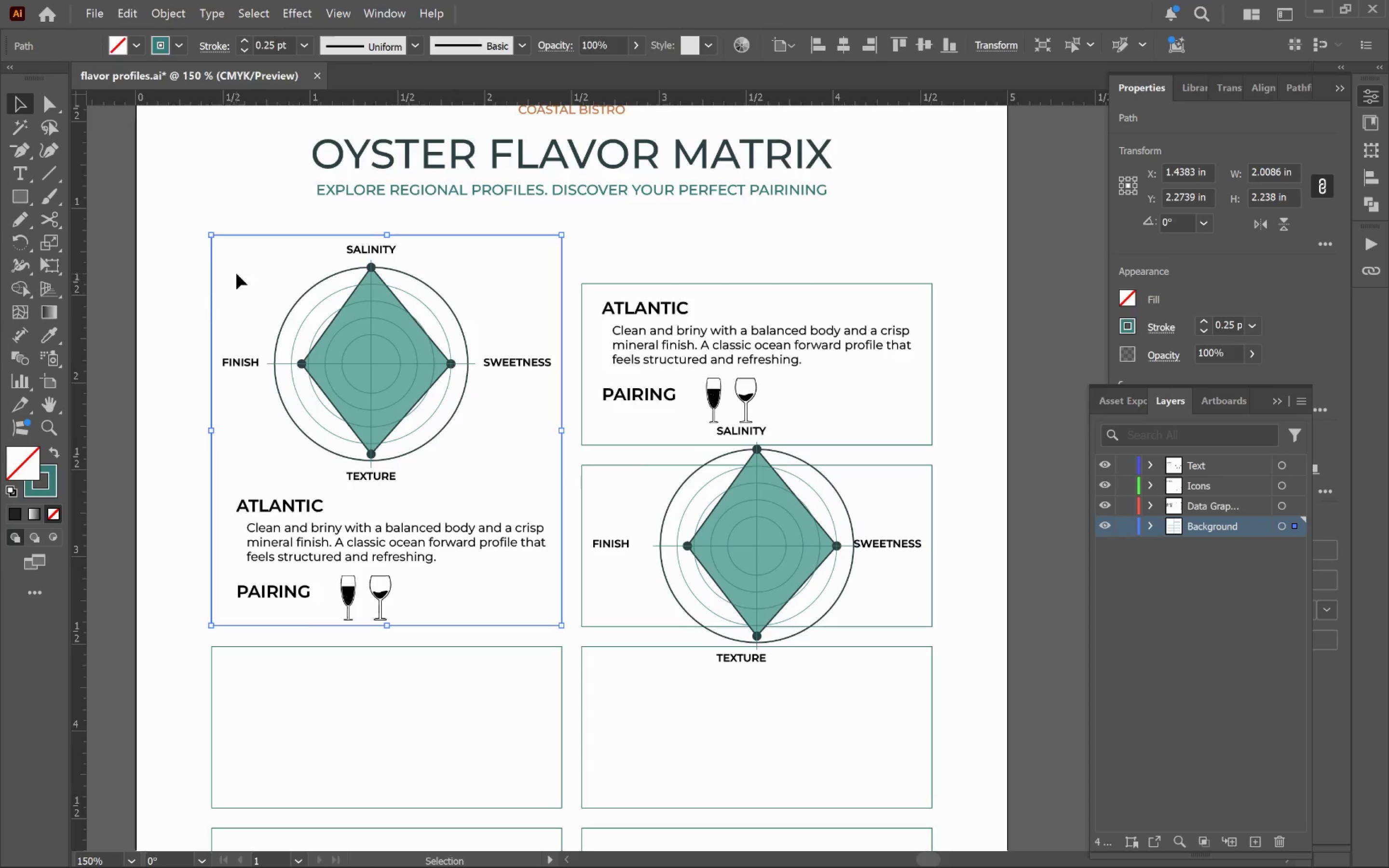 
key(A)
 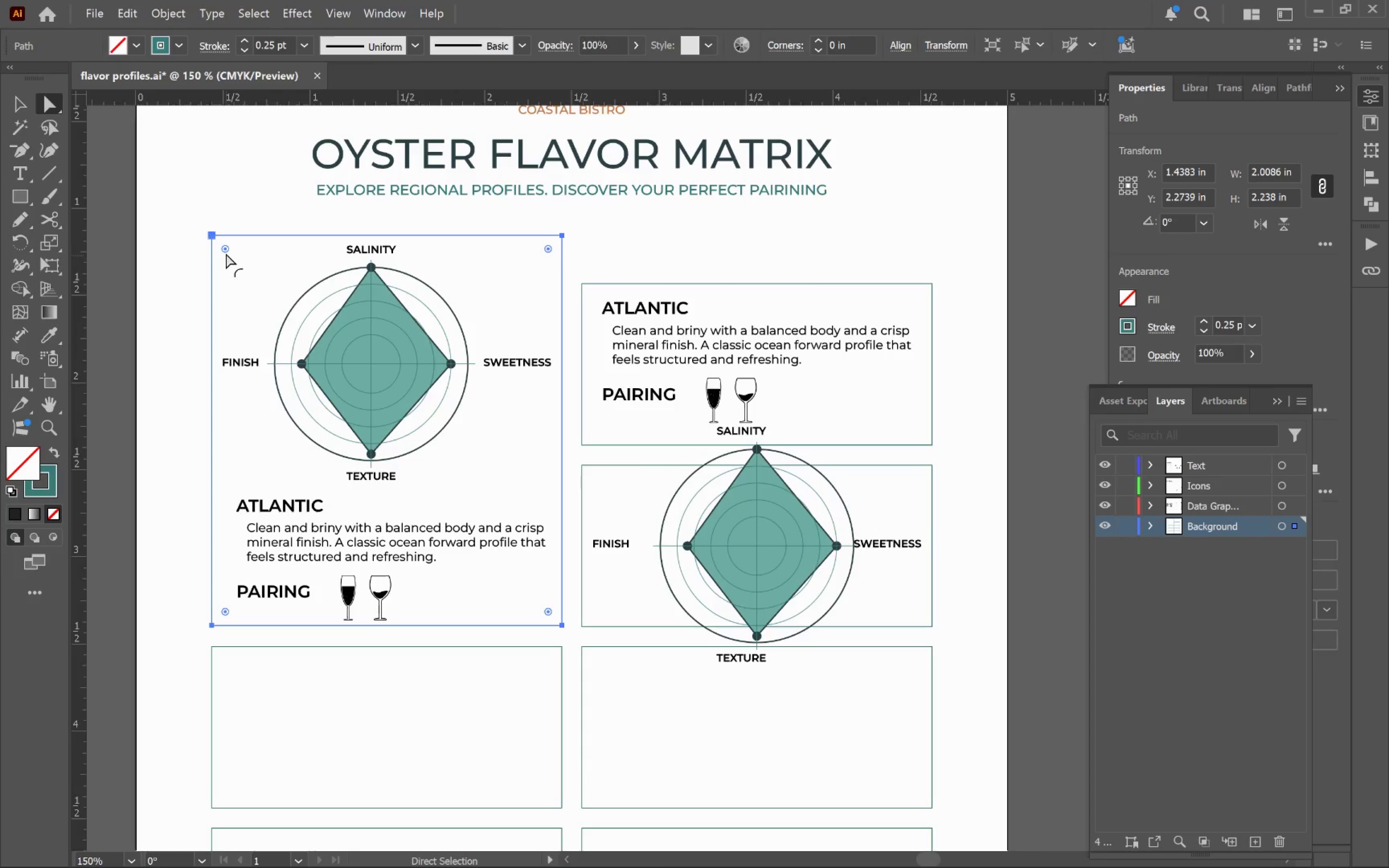 
left_click_drag(start_coordinate=[226, 251], to_coordinate=[236, 275])
 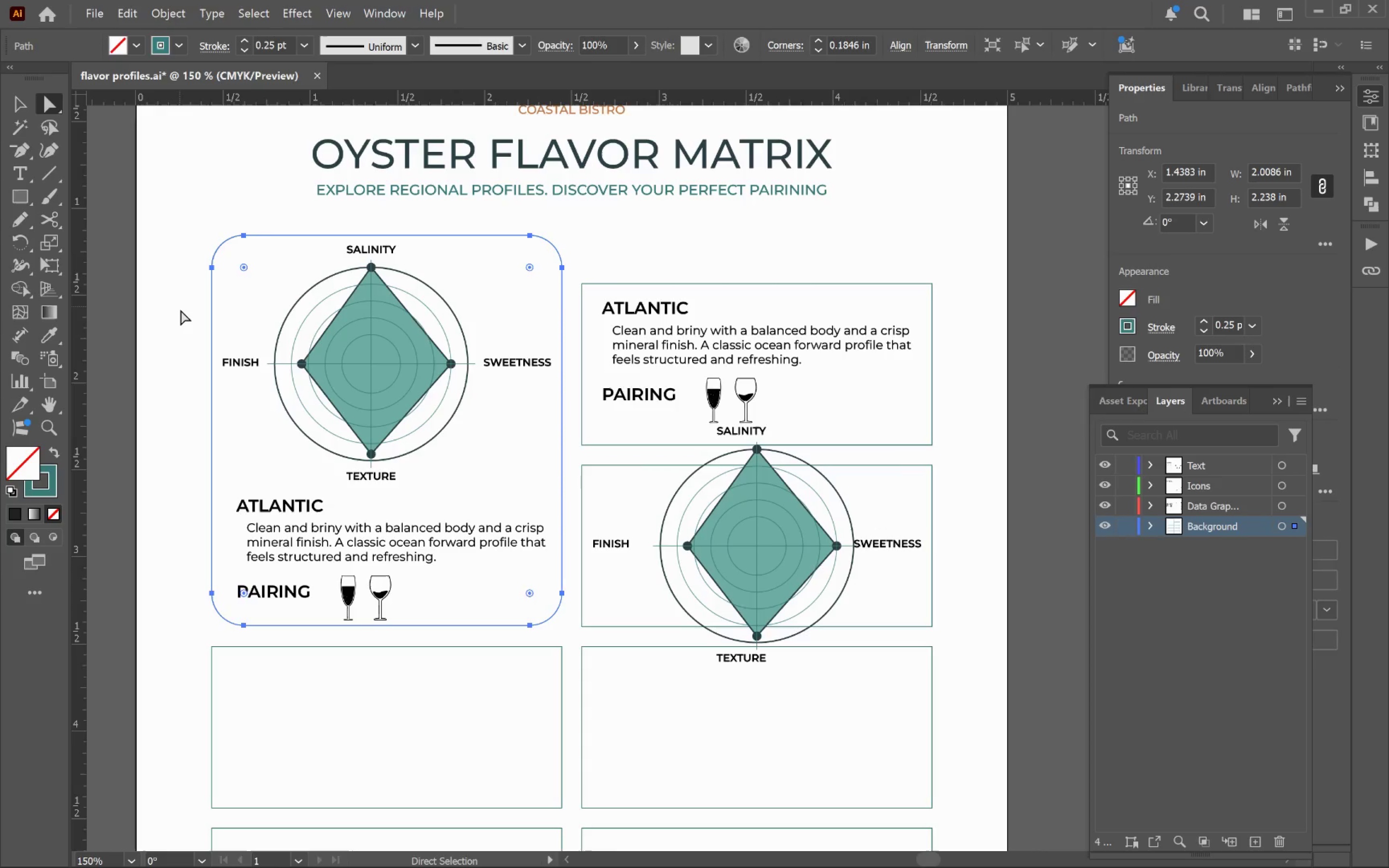 
left_click([181, 312])
 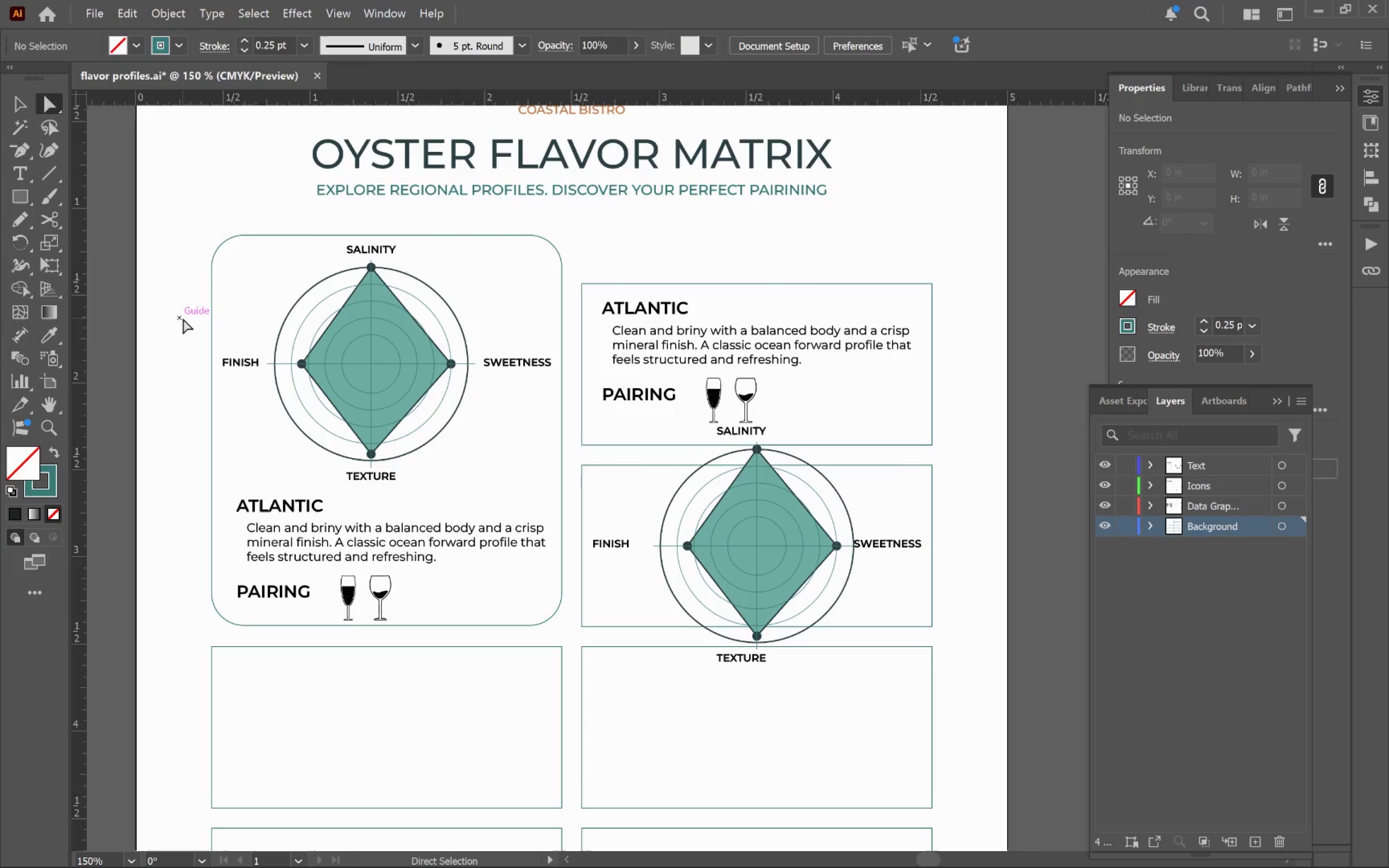 
key(W)
 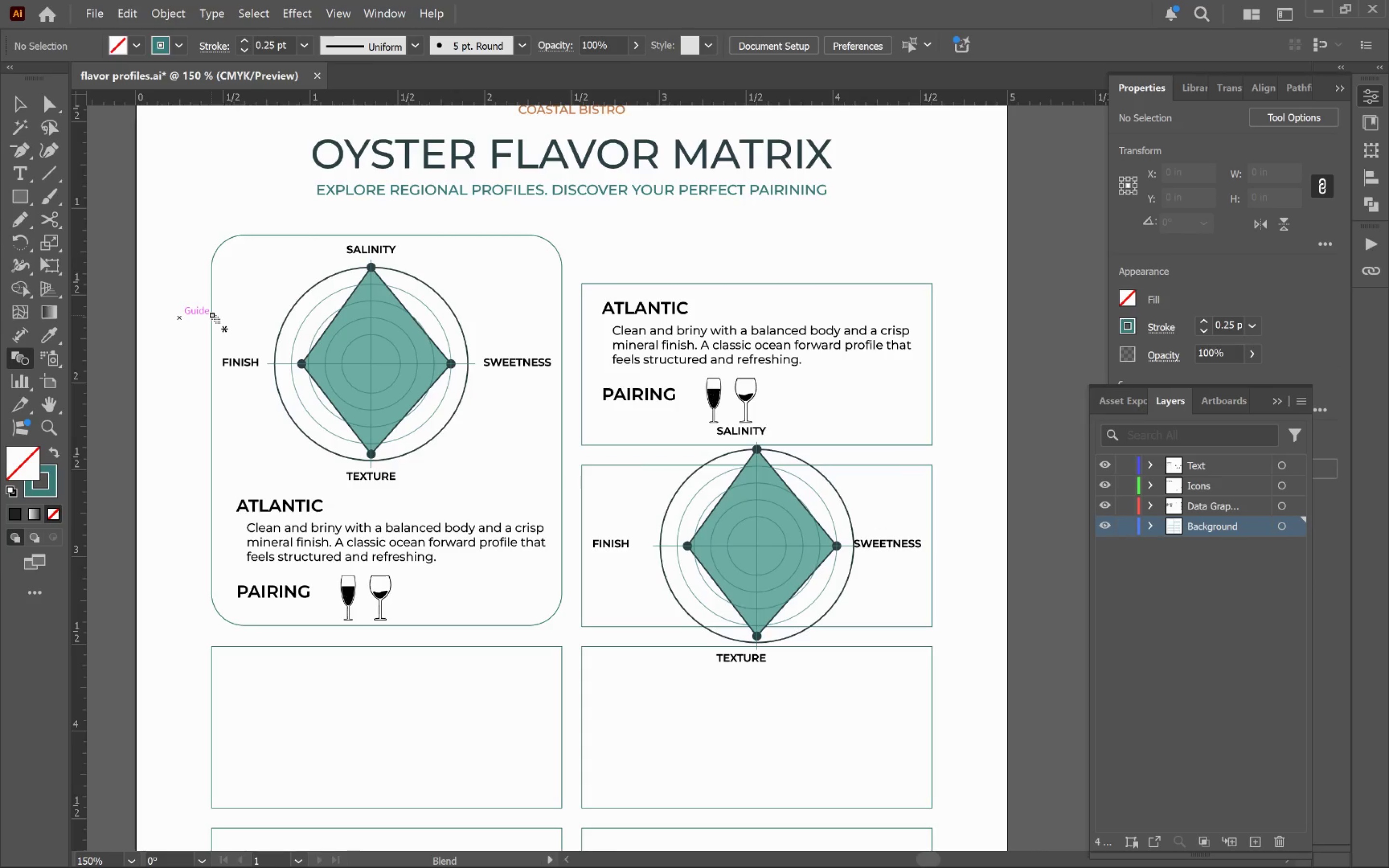 
key(V)
 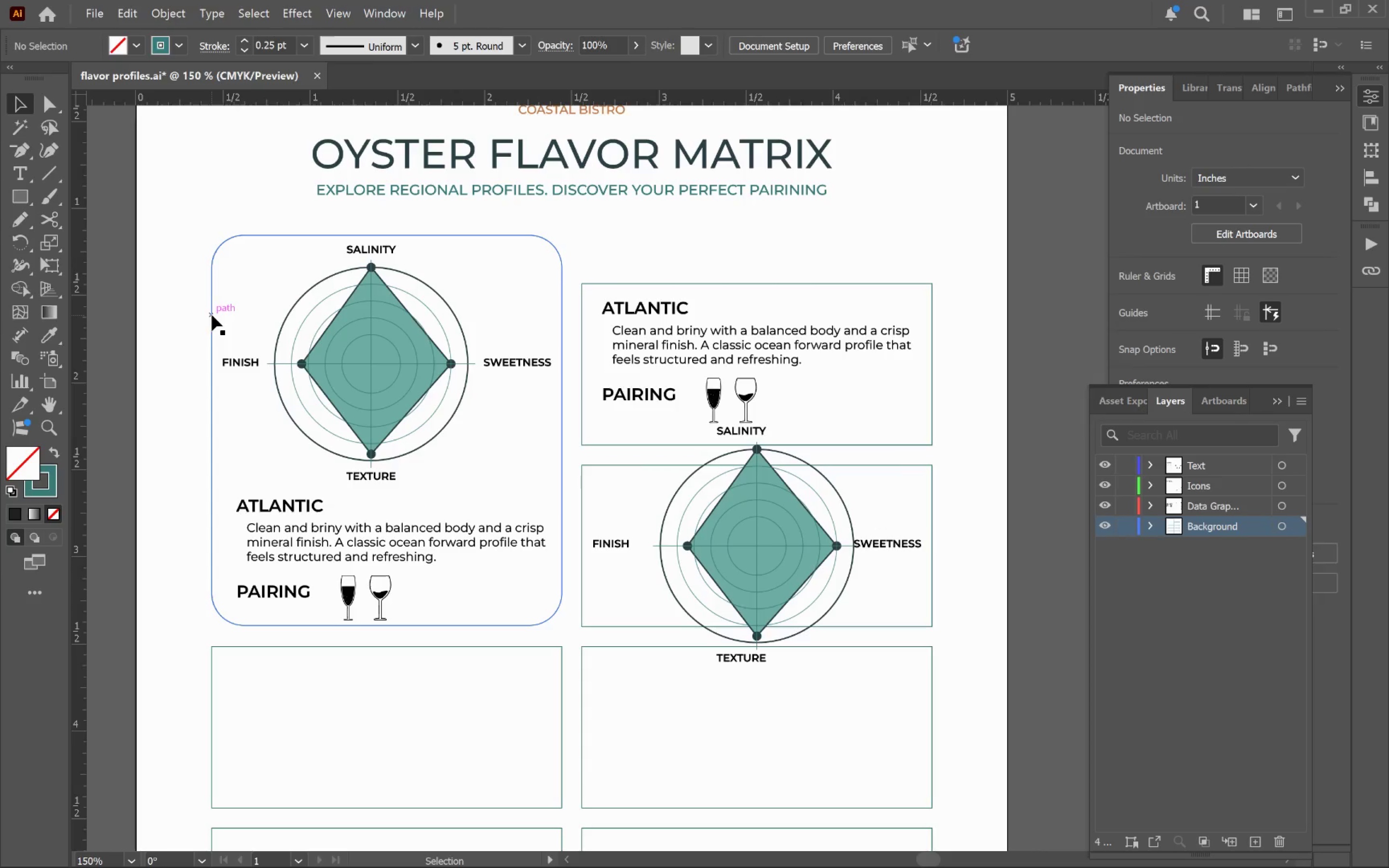 
left_click([212, 315])
 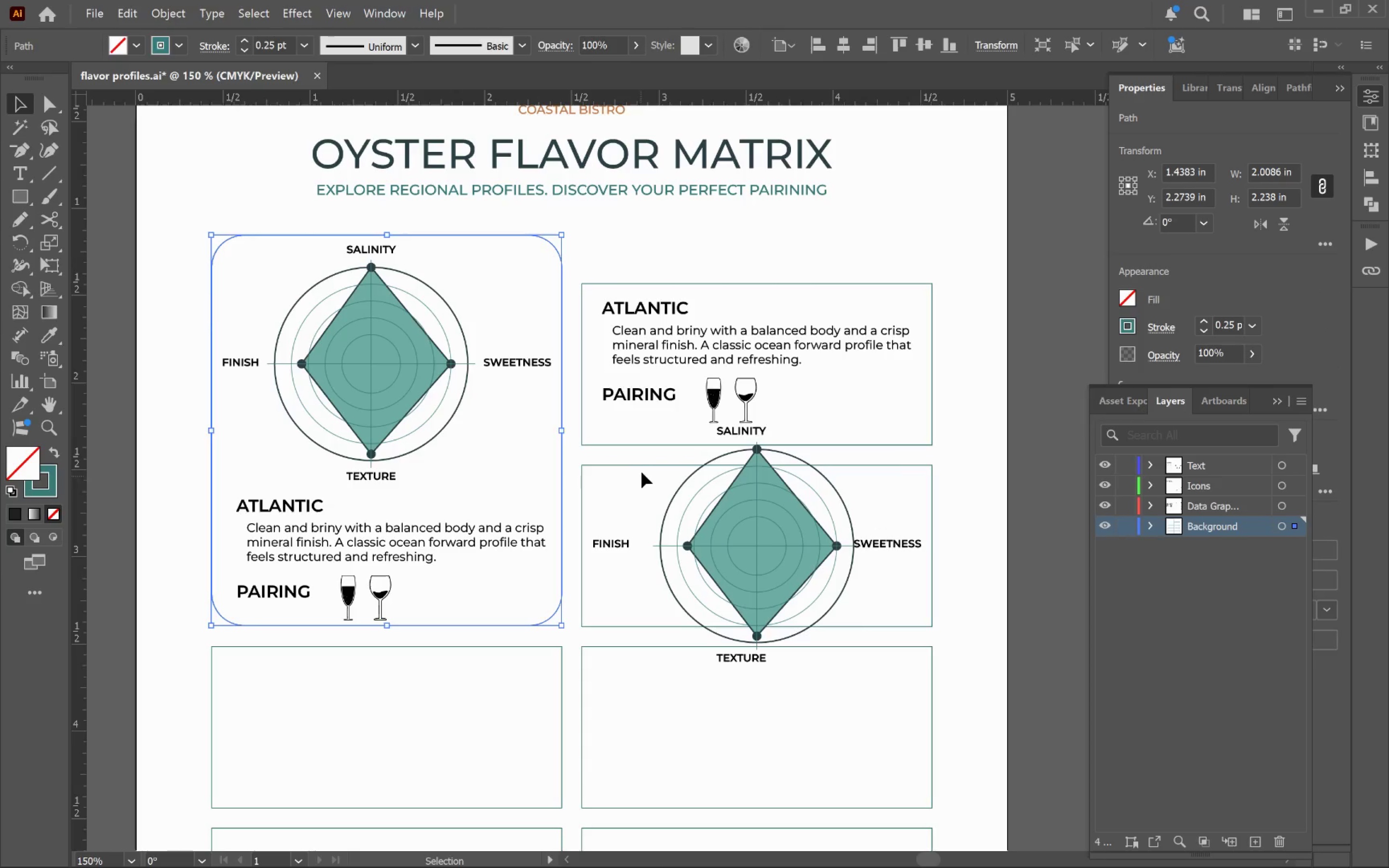 
left_click([641, 458])
 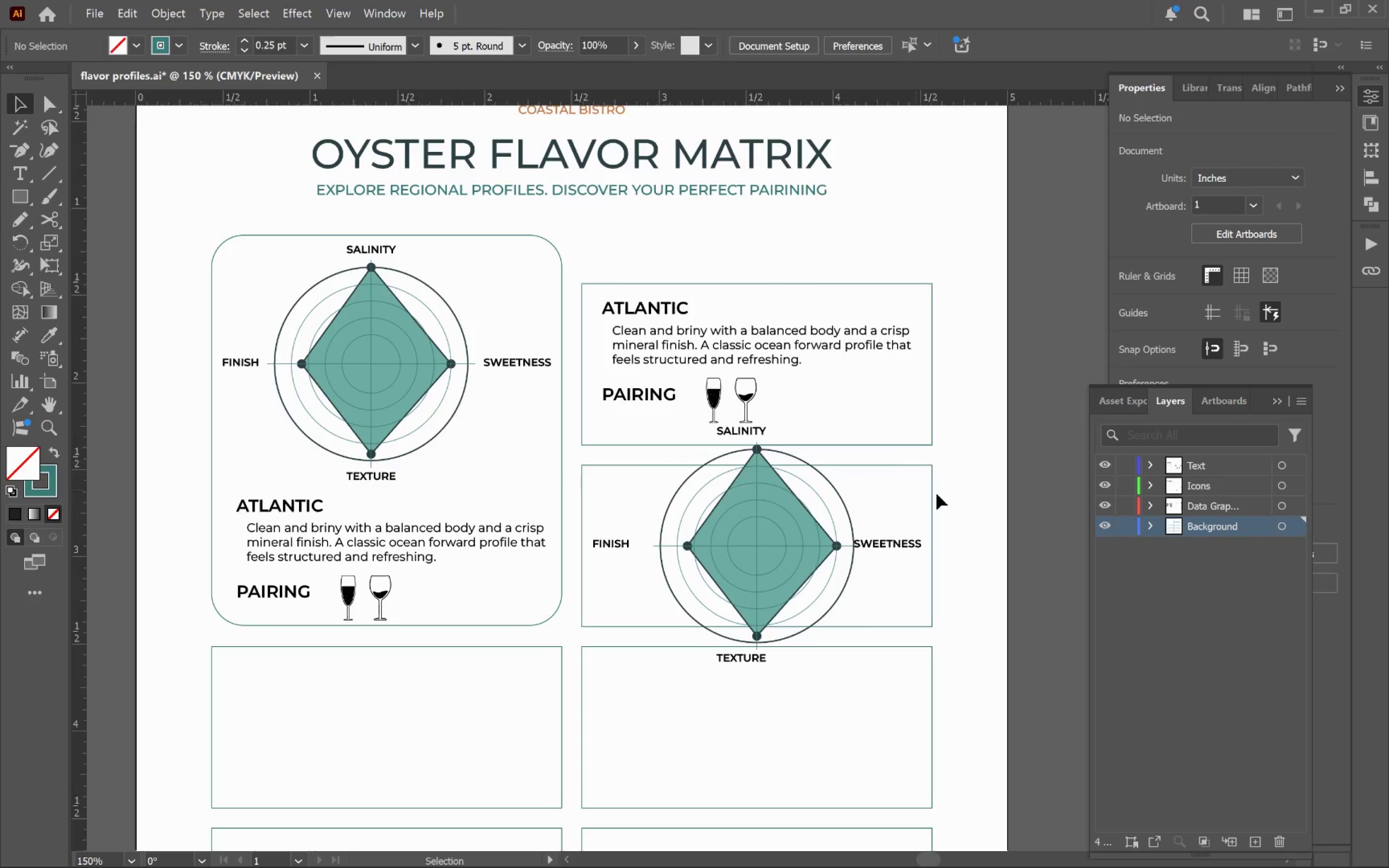 
hold_key(key=Space, duration=1.52)
 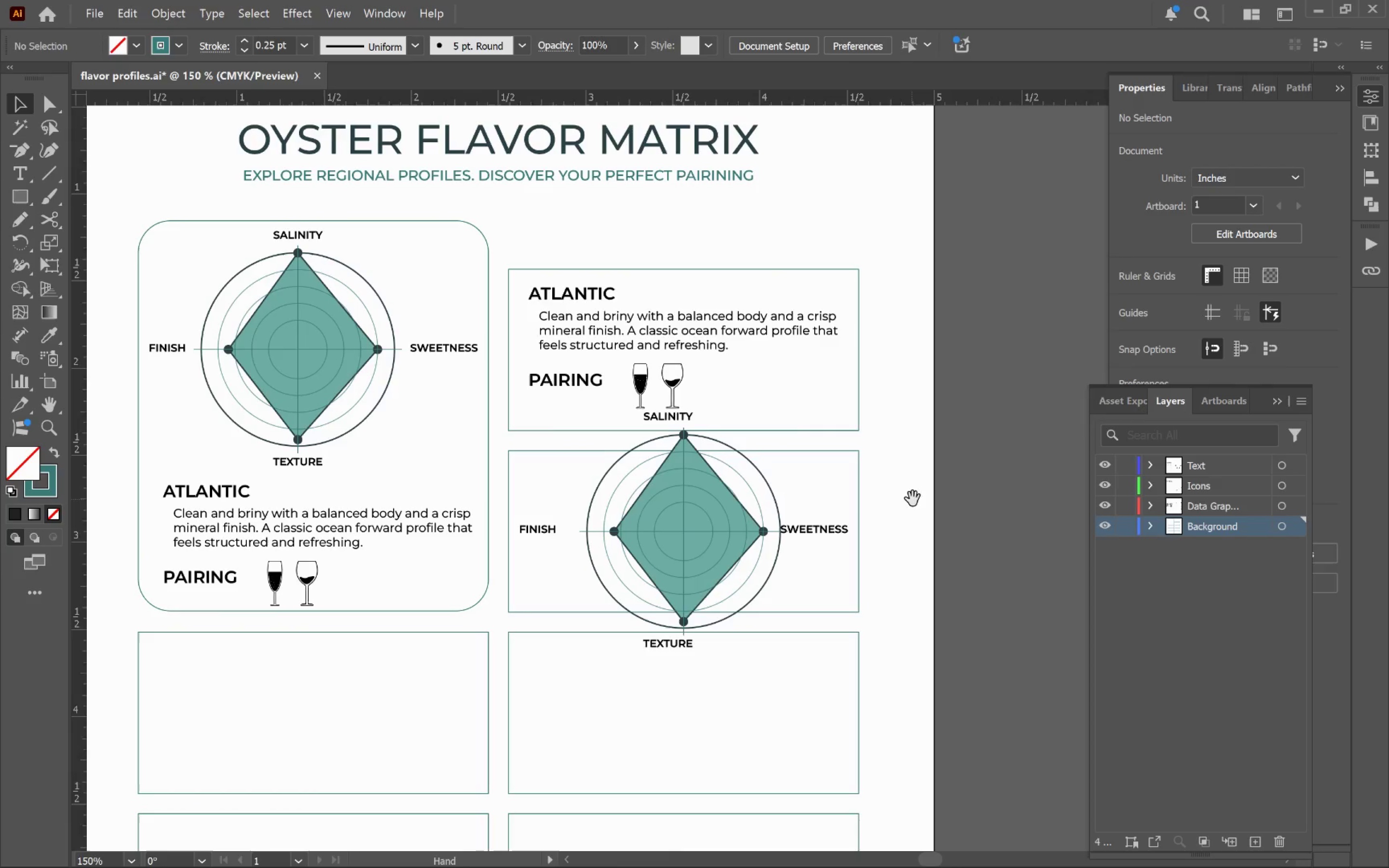 
left_click_drag(start_coordinate=[986, 513], to_coordinate=[912, 499])
 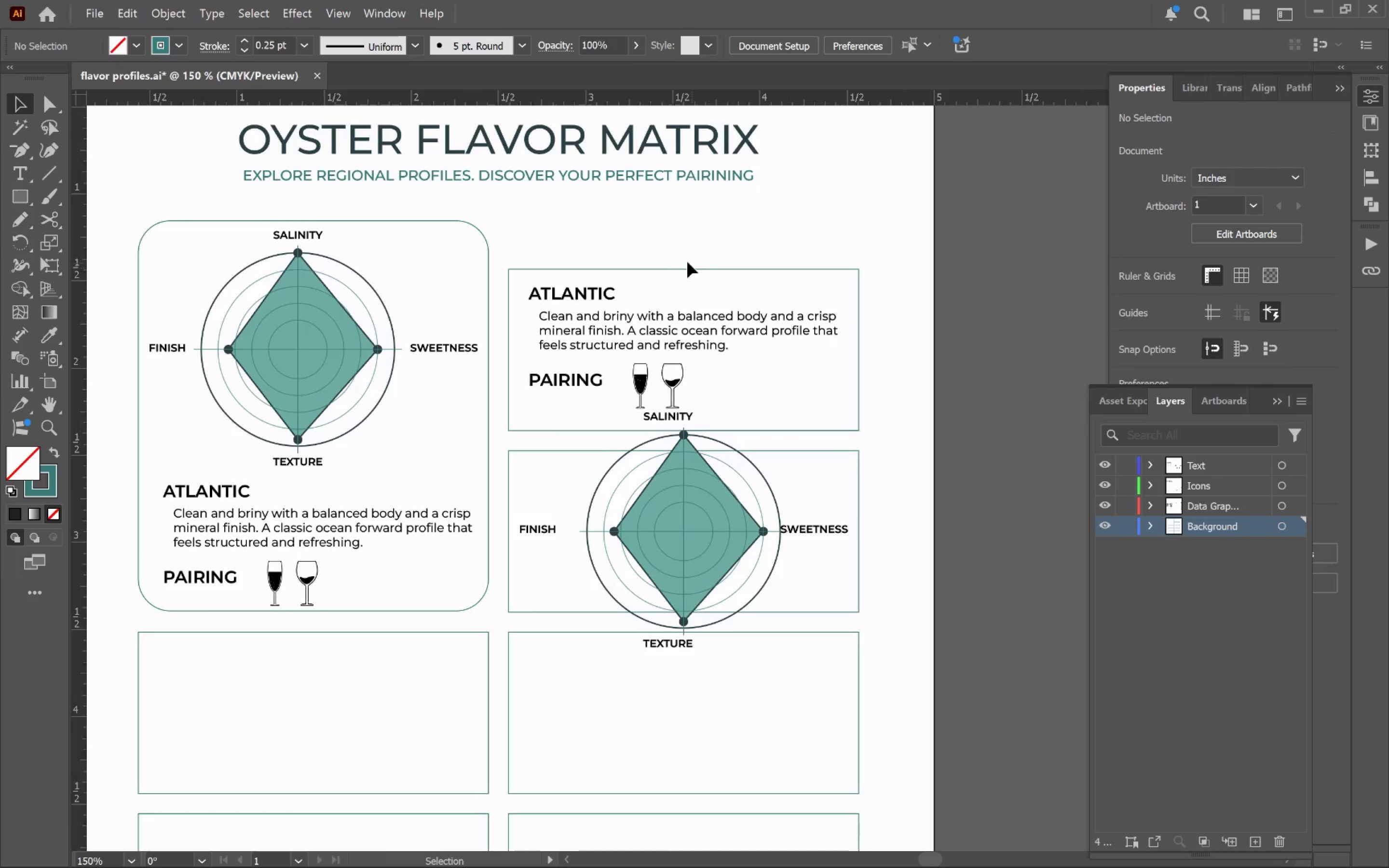 
hold_key(key=Space, duration=0.65)
 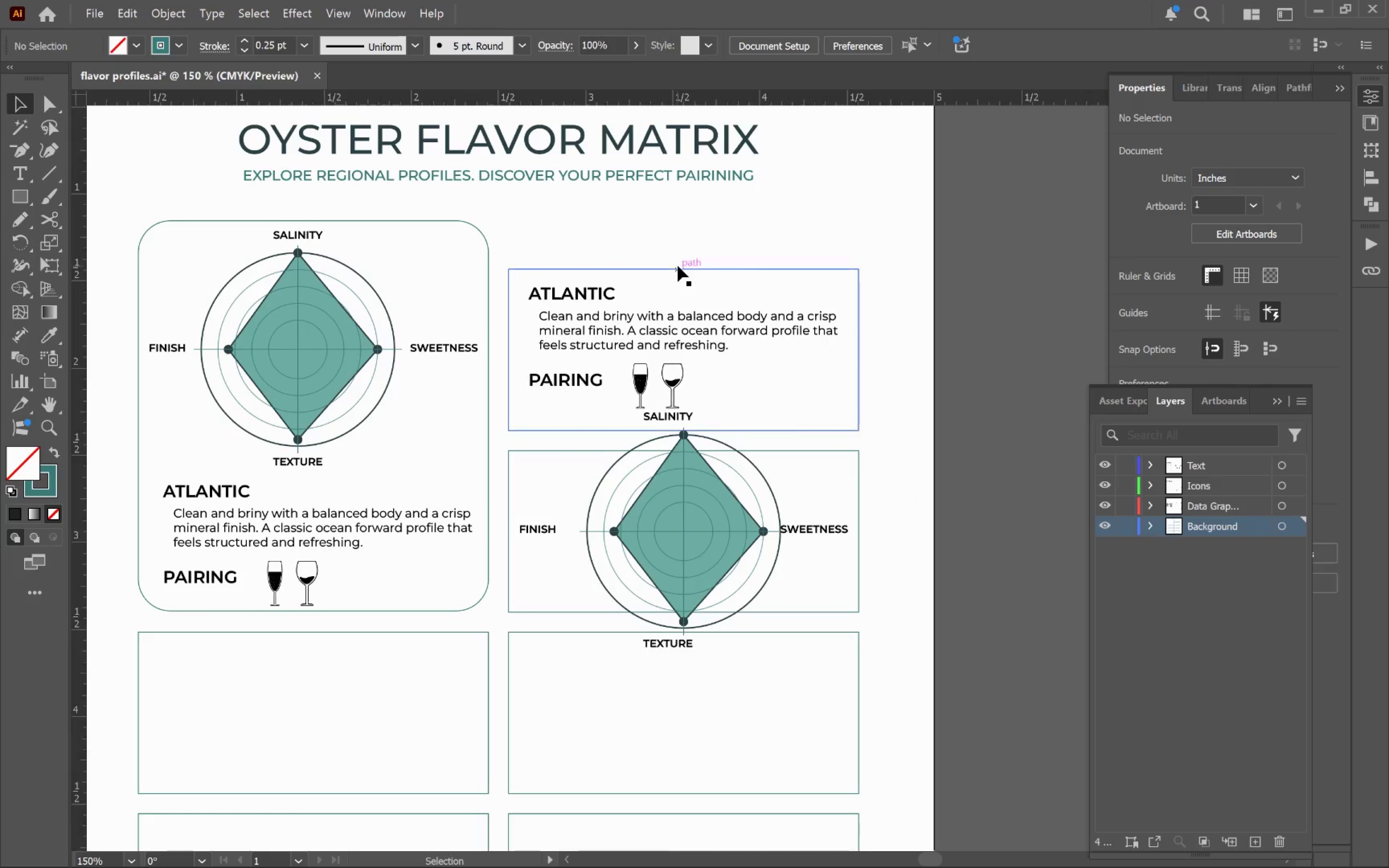 
left_click([678, 269])
 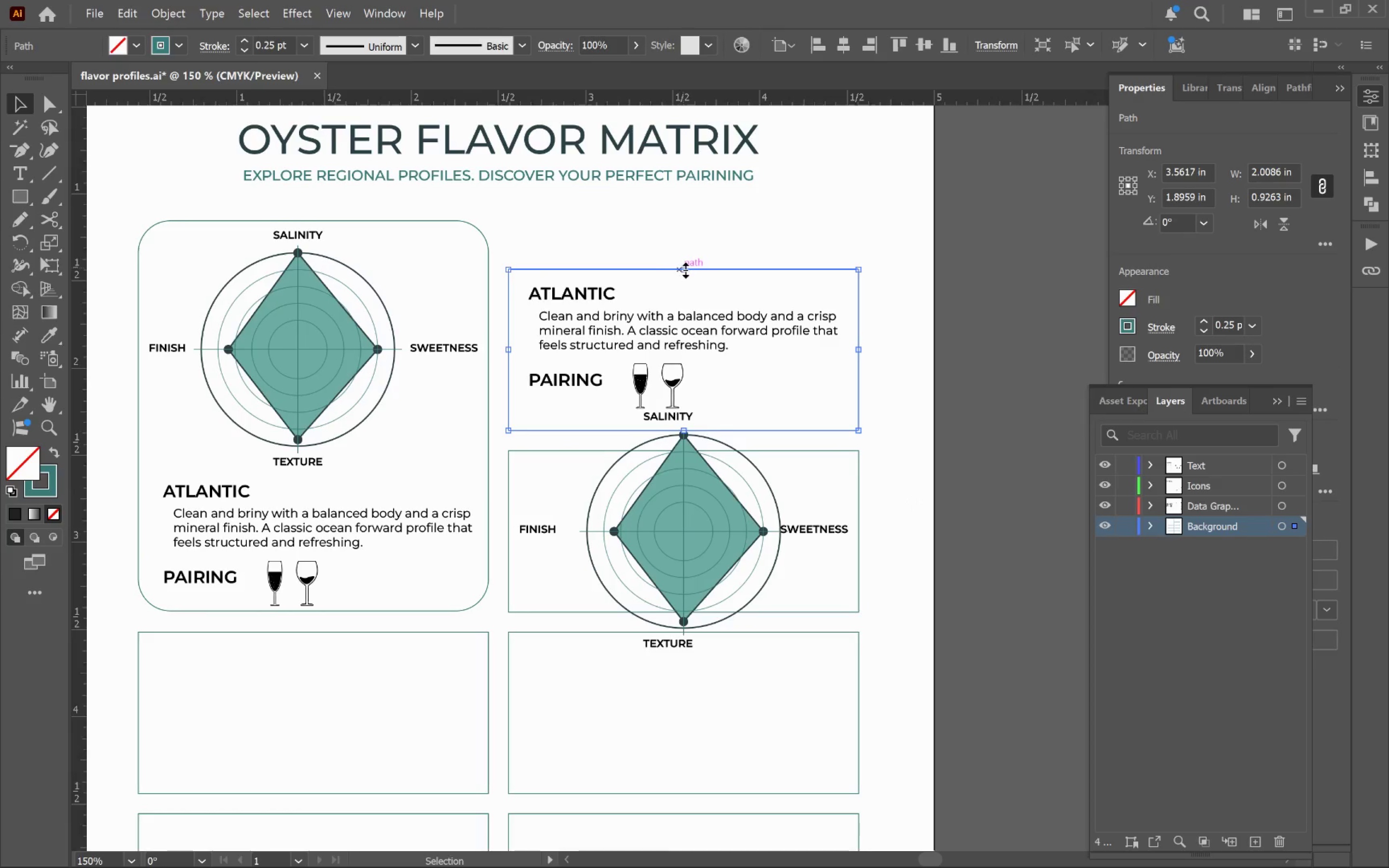 
left_click_drag(start_coordinate=[684, 269], to_coordinate=[697, 222])
 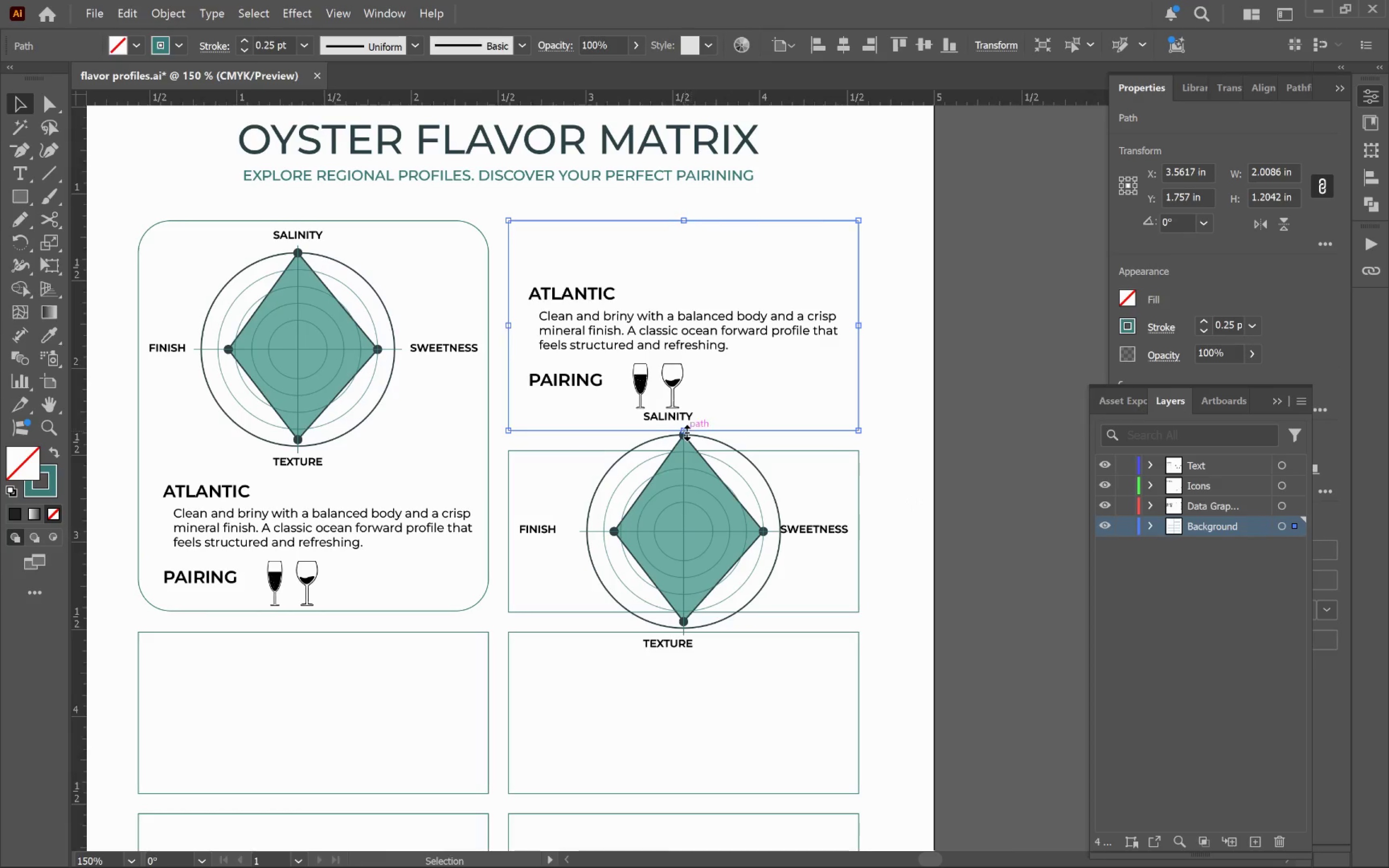 
left_click_drag(start_coordinate=[684, 432], to_coordinate=[816, 611])
 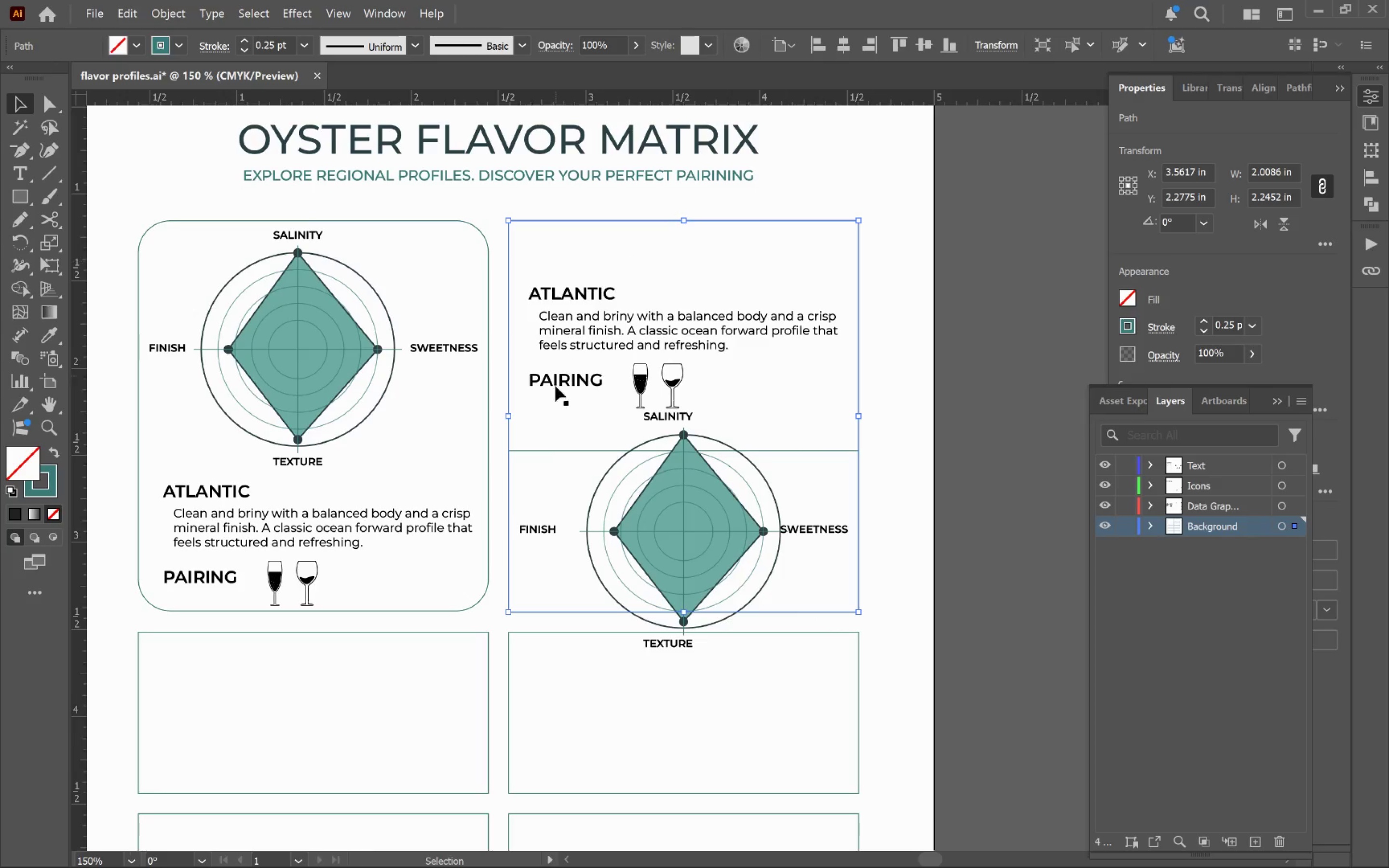 
left_click([556, 453])
 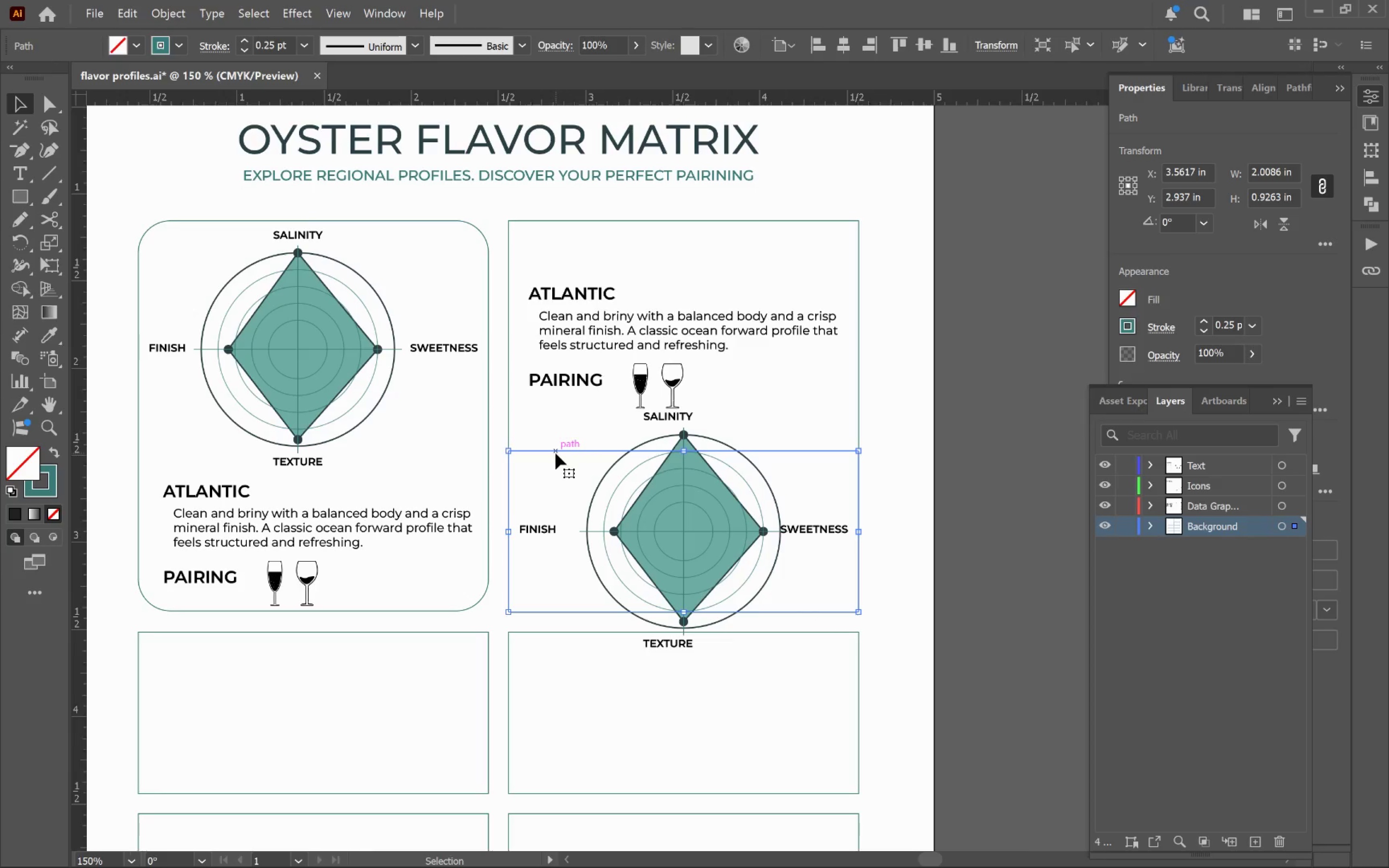 
key(Backspace)
 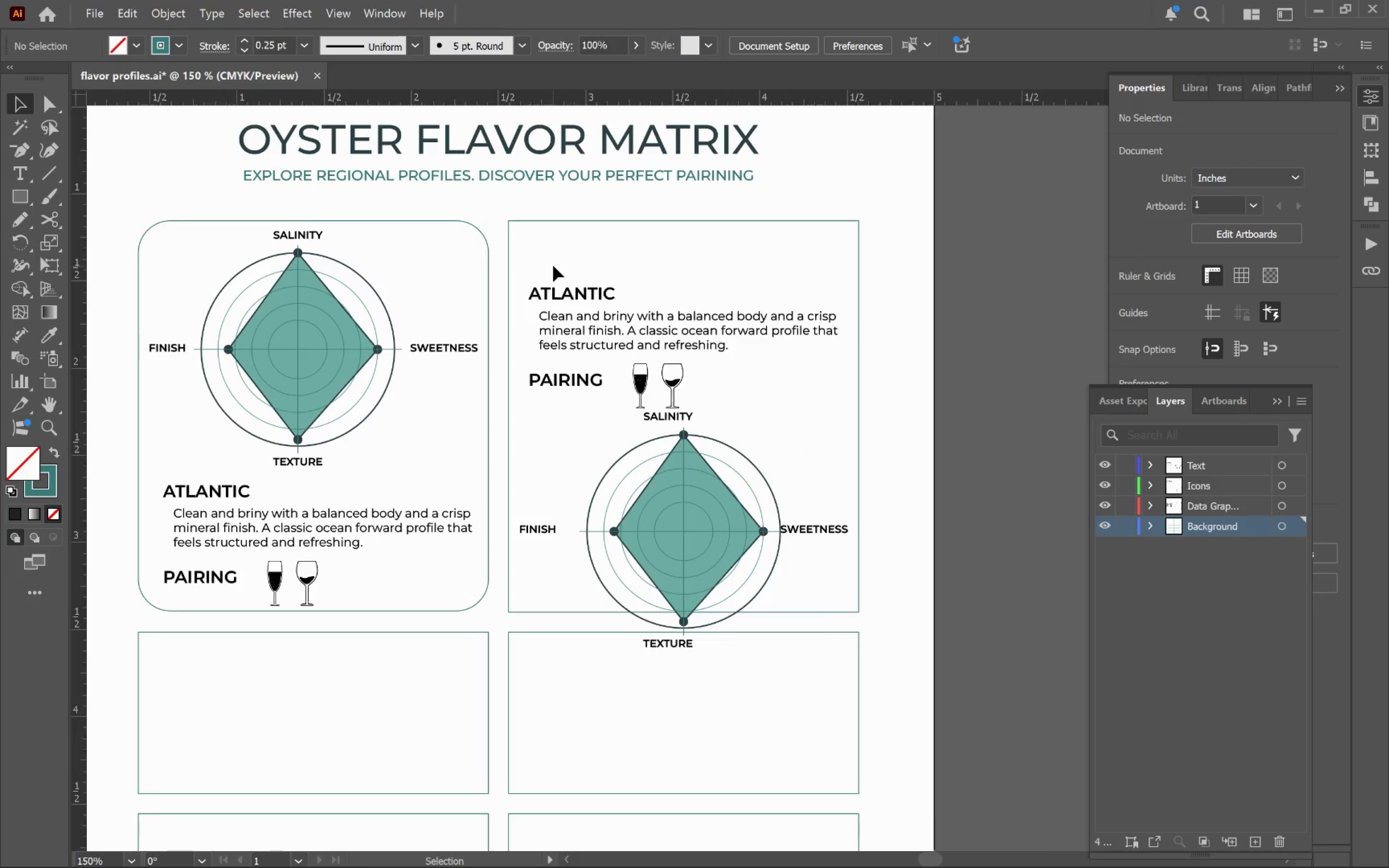 
left_click_drag(start_coordinate=[542, 266], to_coordinate=[834, 575])
 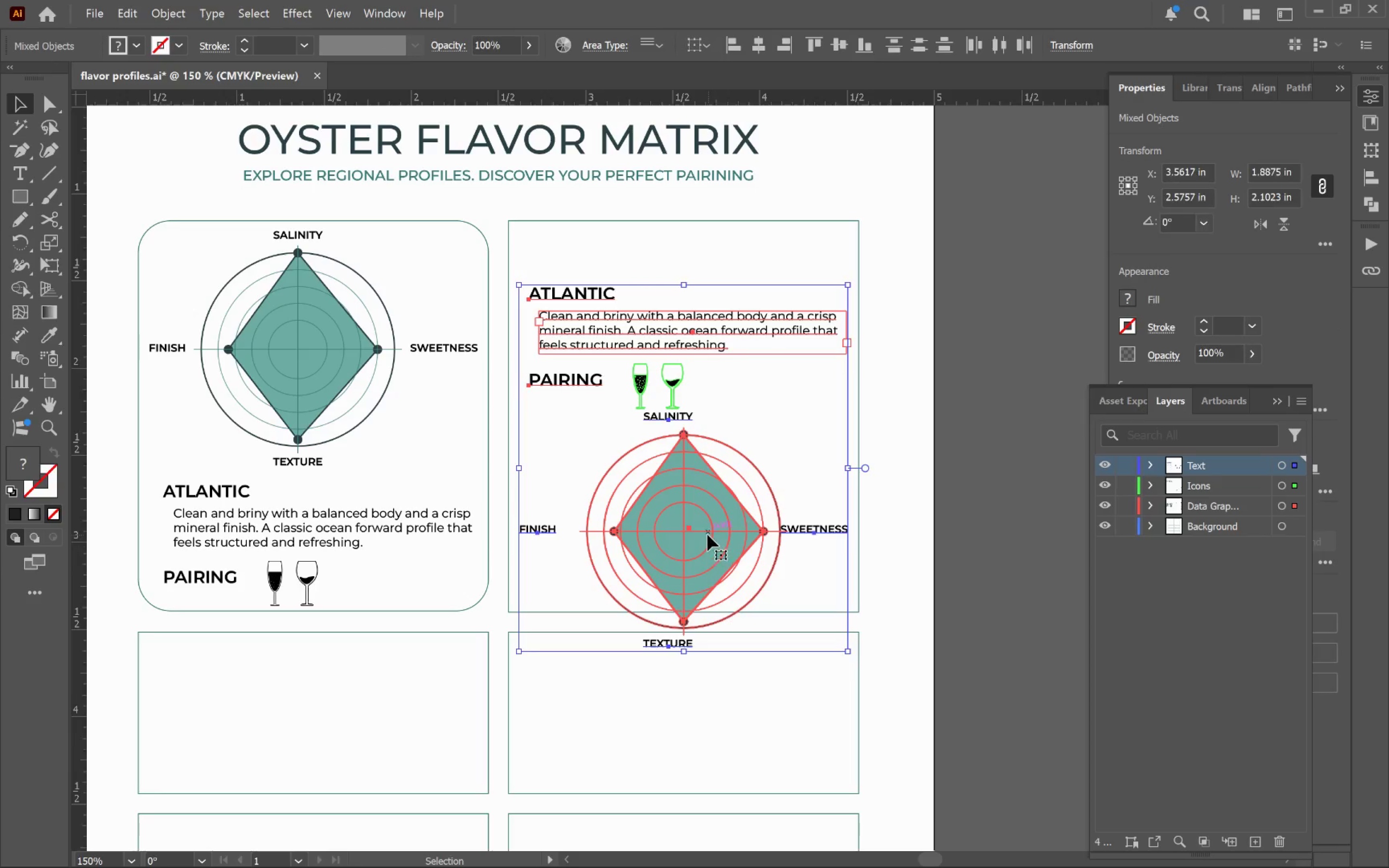 
left_click_drag(start_coordinate=[708, 533], to_coordinate=[711, 489])
 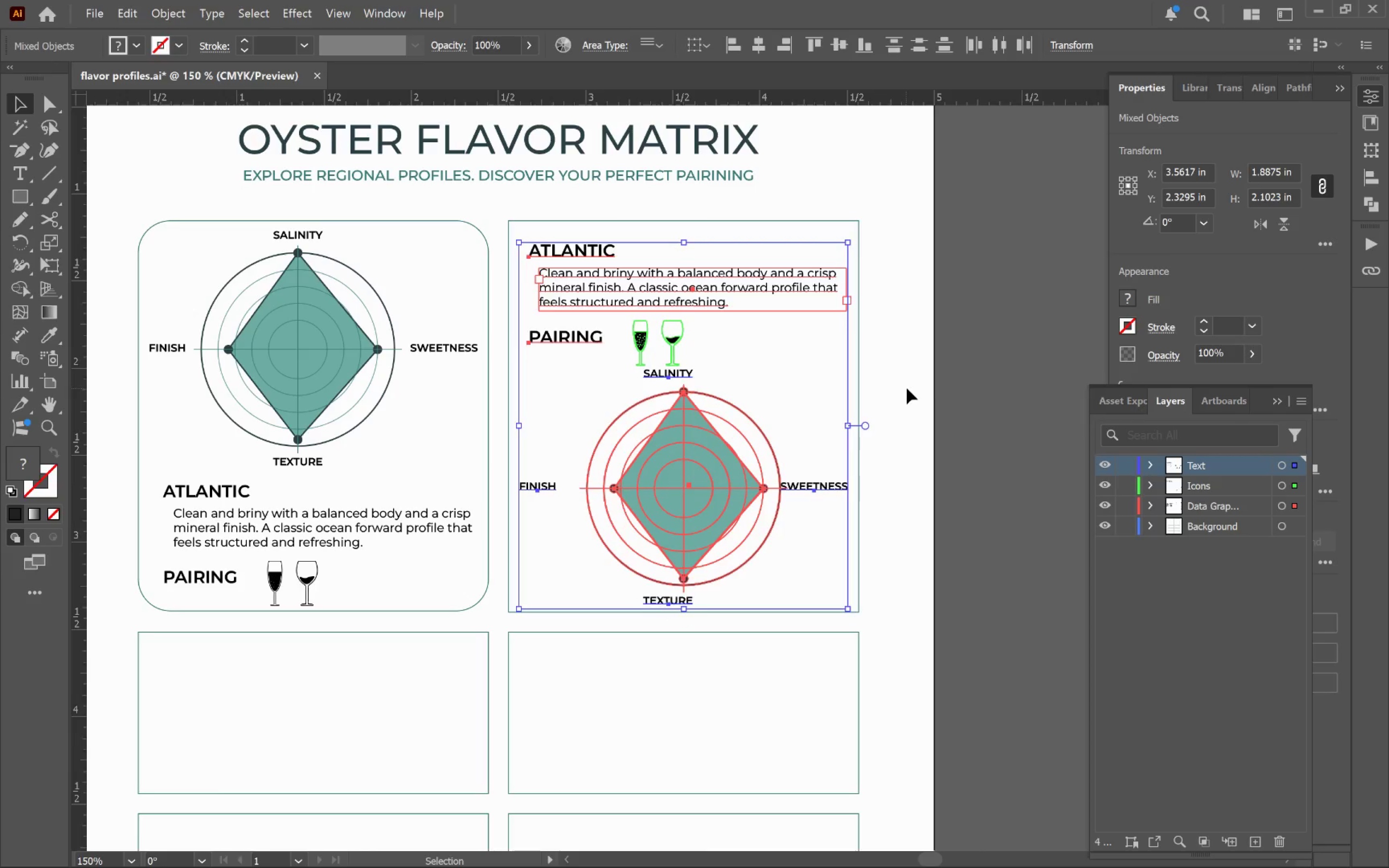 
hold_key(key=ShiftLeft, duration=3.41)
 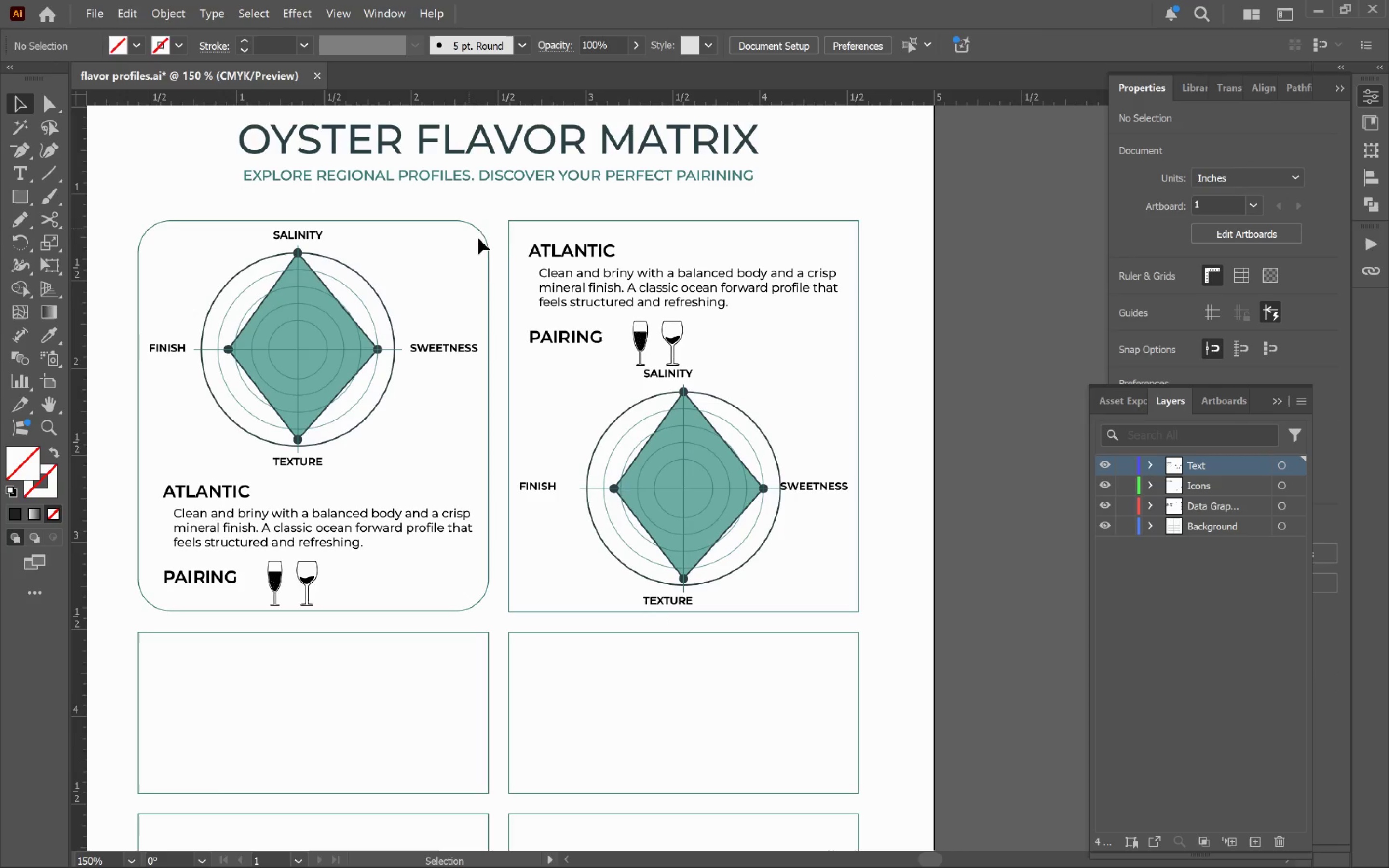 
left_click([490, 265])
 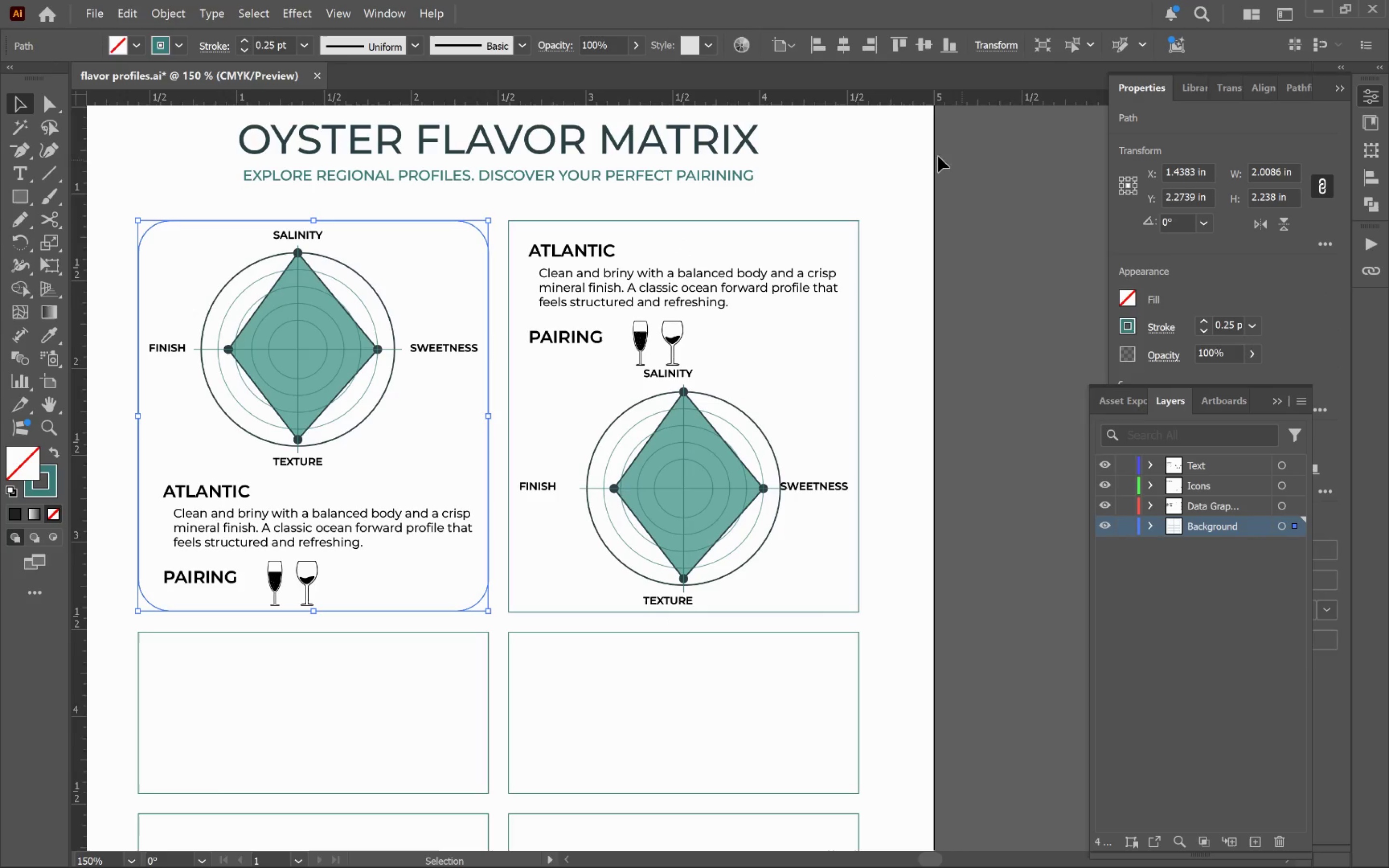 
key(A)
 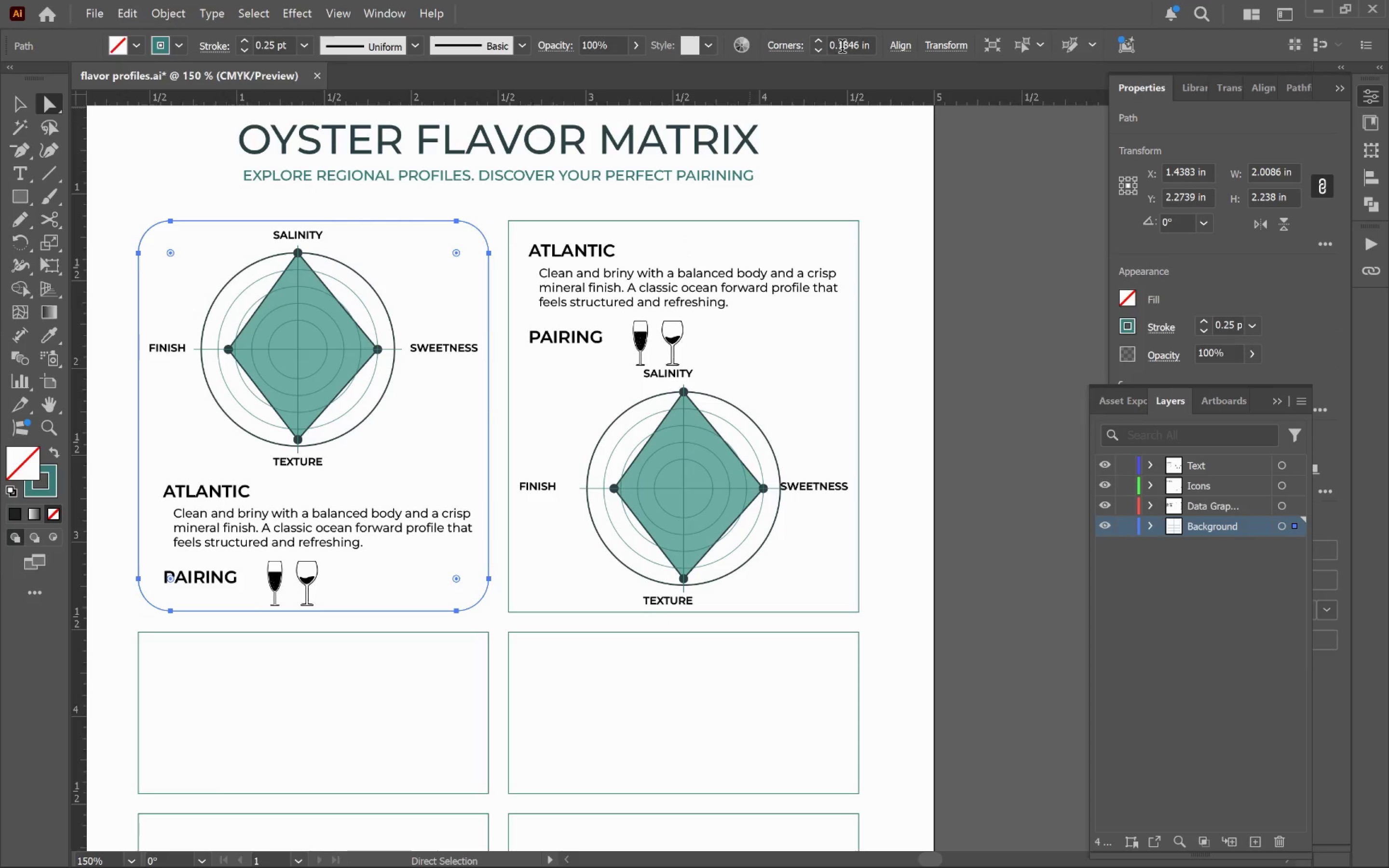 
left_click([819, 51])
 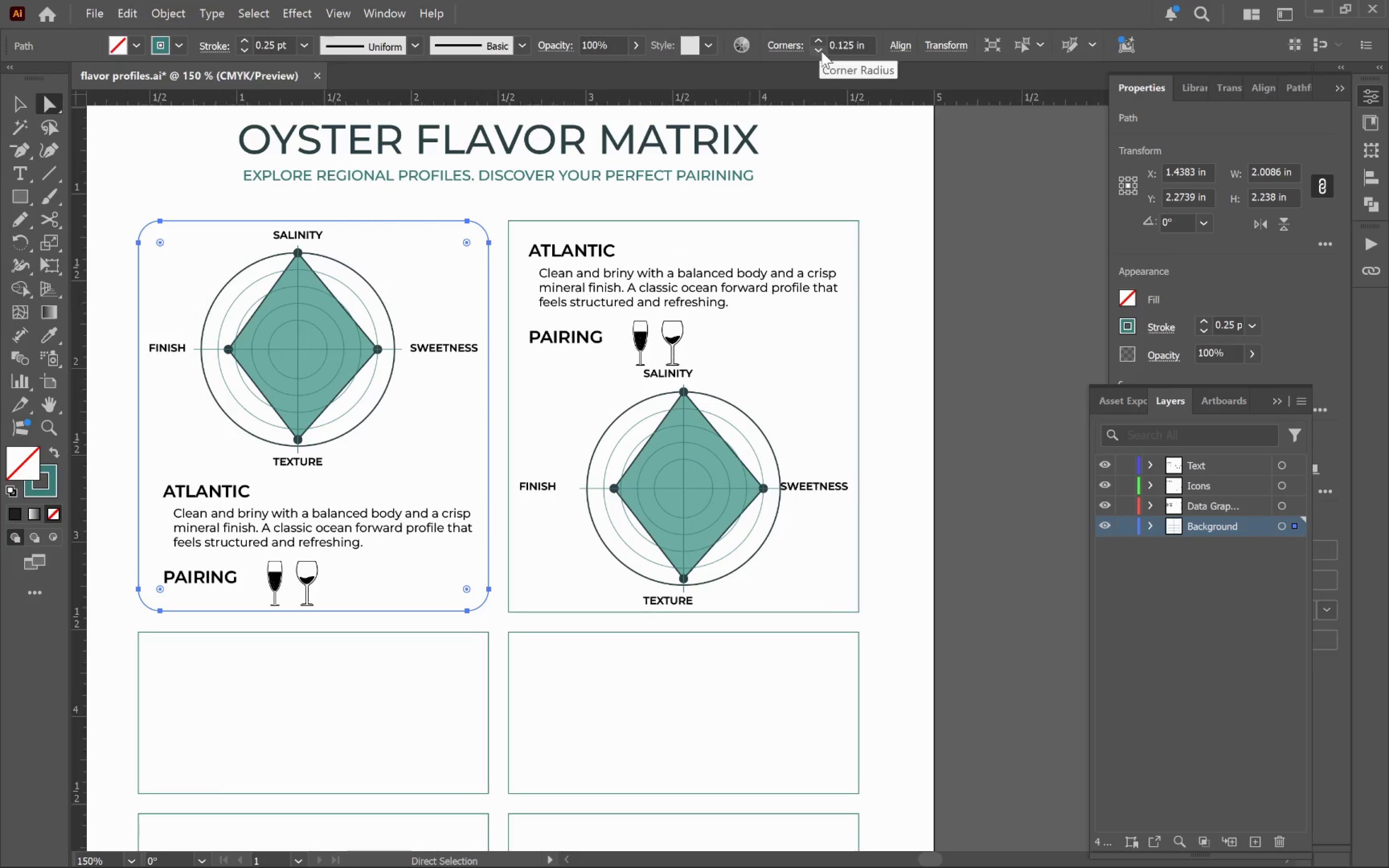 
left_click([846, 49])
 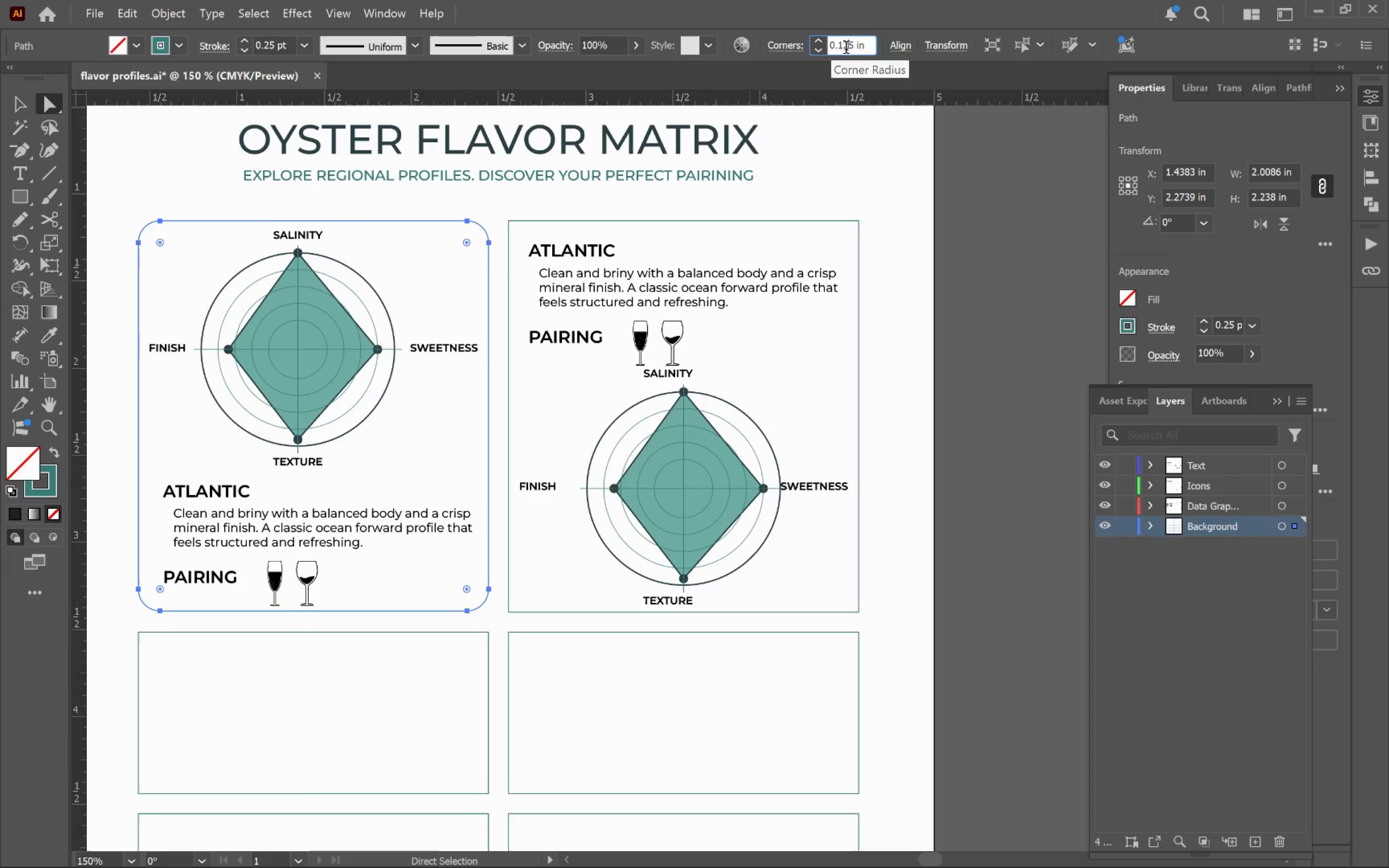 
key(Control+A)
 